 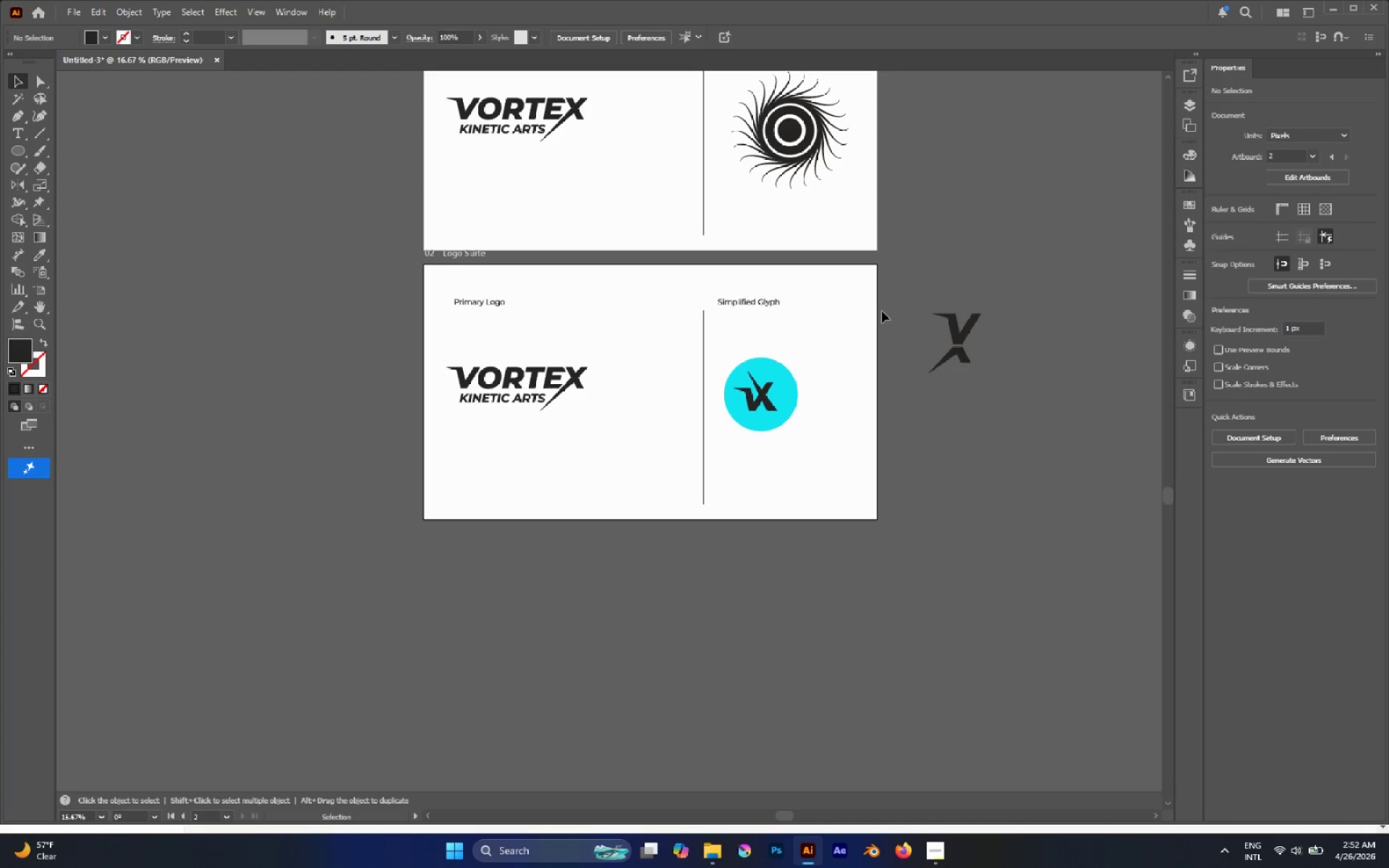 
hold_key(key=AltLeft, duration=0.62)
scroll: coordinate [746, 391], scroll_direction: up, amount: 3.0
 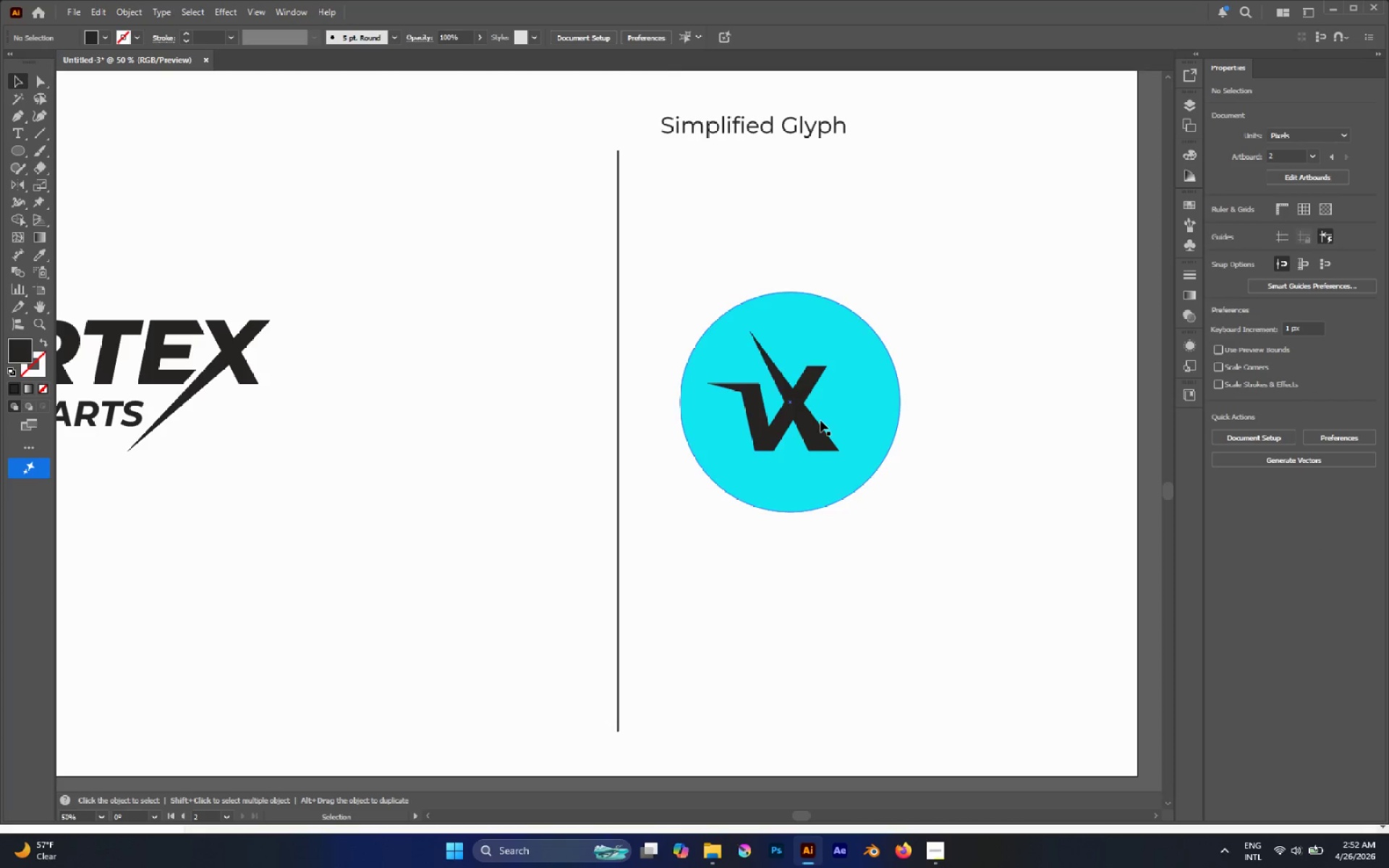 
hold_key(key=AltLeft, duration=0.48)
scroll: coordinate [742, 370], scroll_direction: down, amount: 2.0
 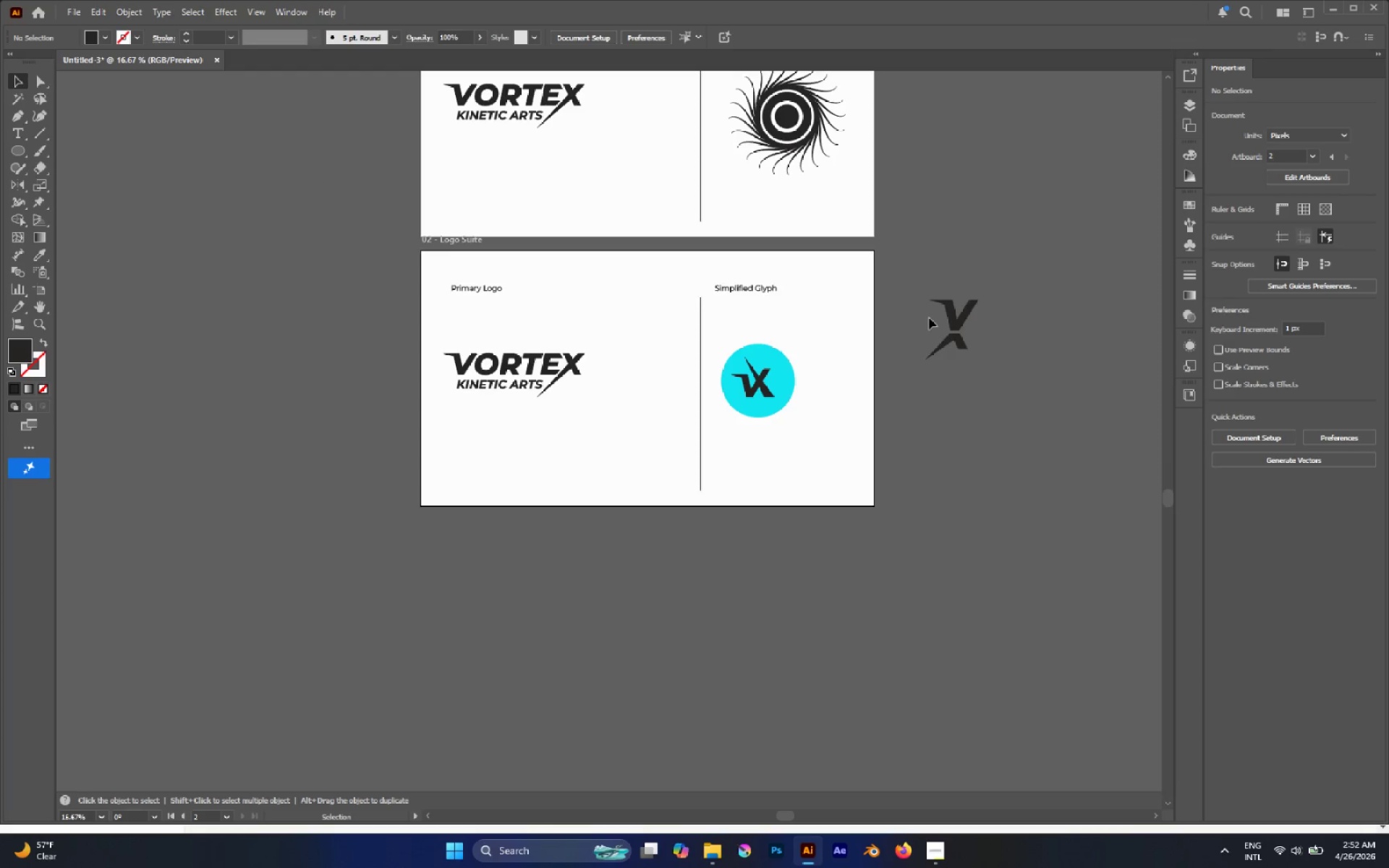 
scroll: coordinate [838, 300], scroll_direction: up, amount: 10.0
 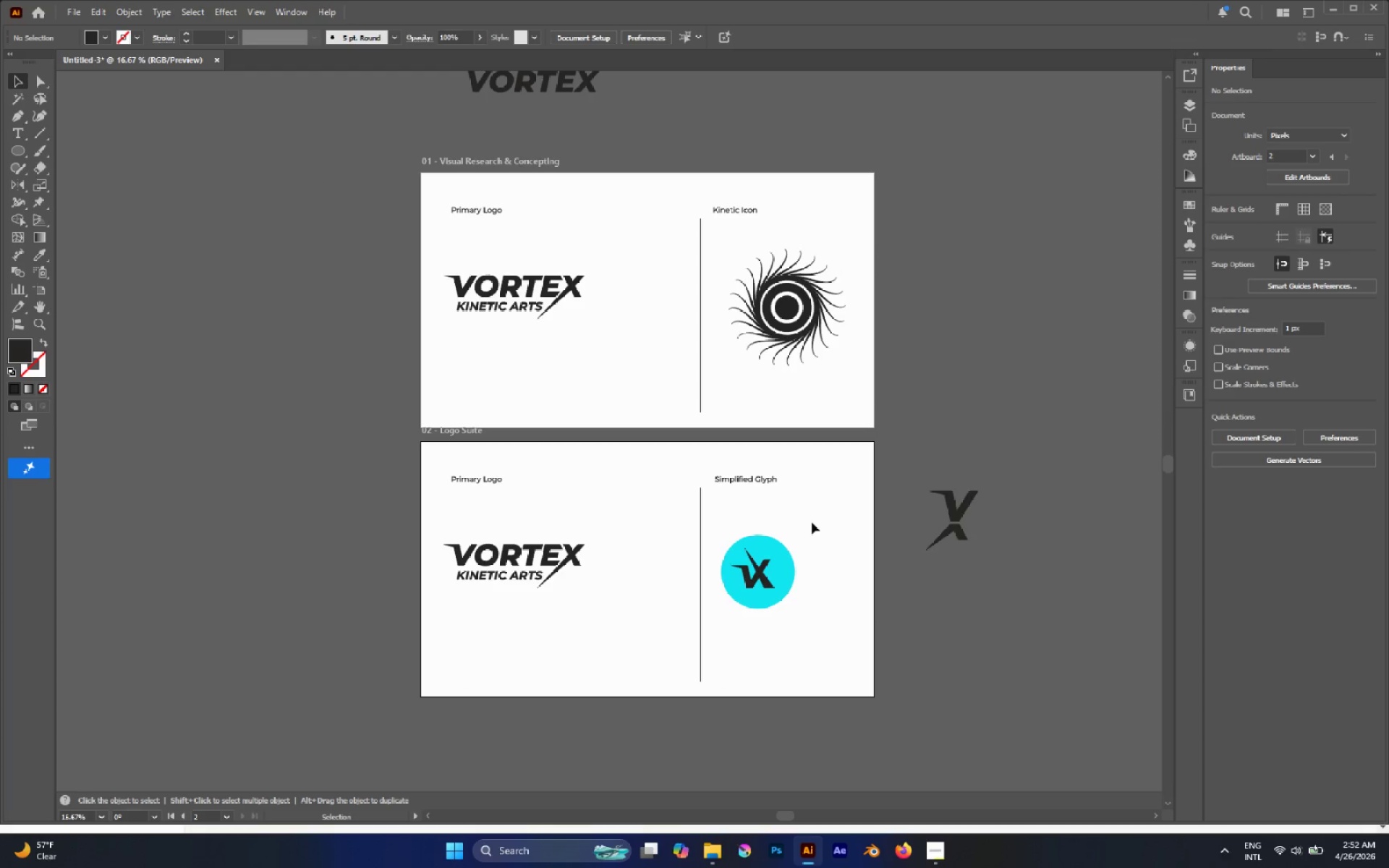 
left_click_drag(start_coordinate=[810, 514], to_coordinate=[730, 603])
 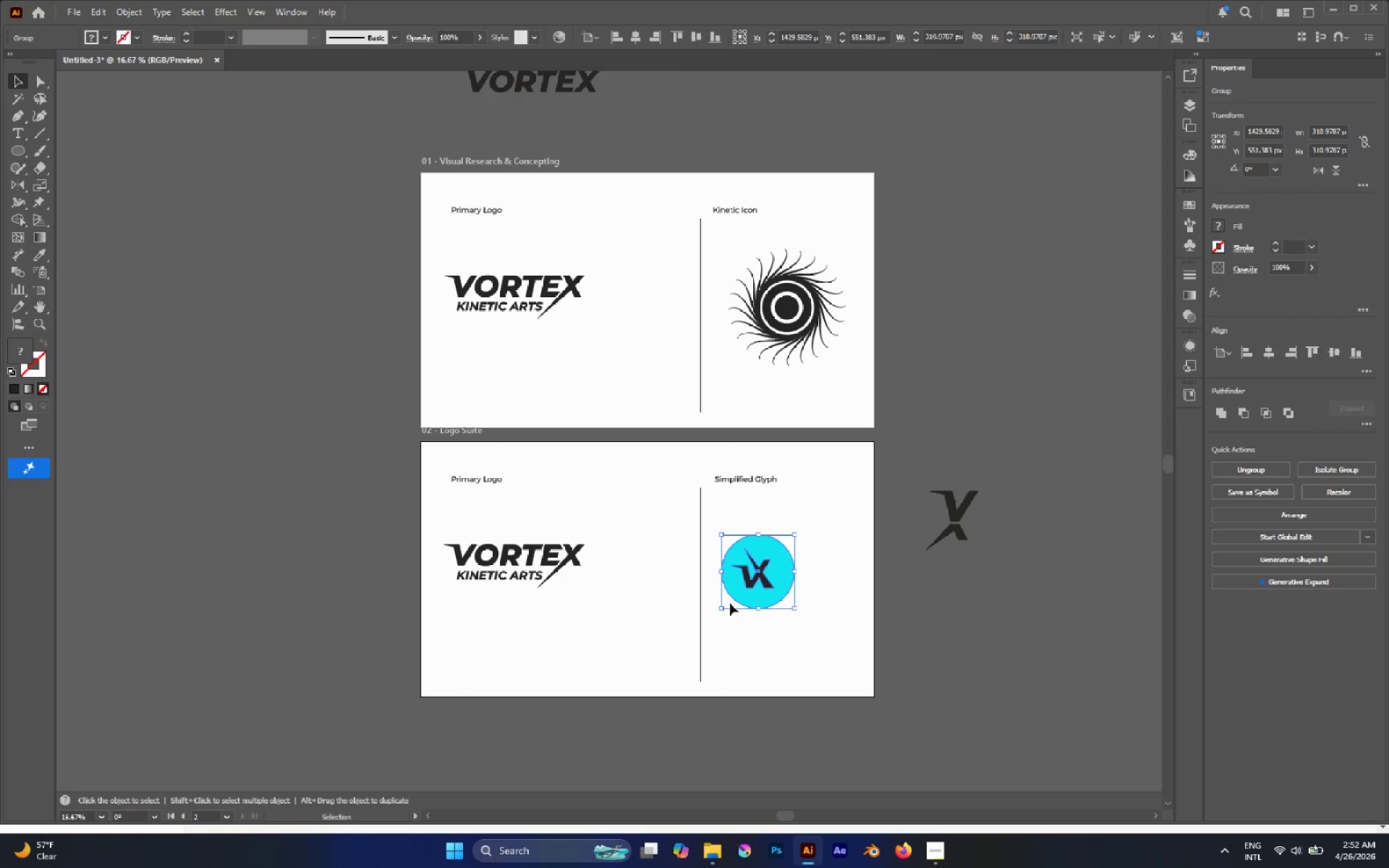 
key(Control+C)
 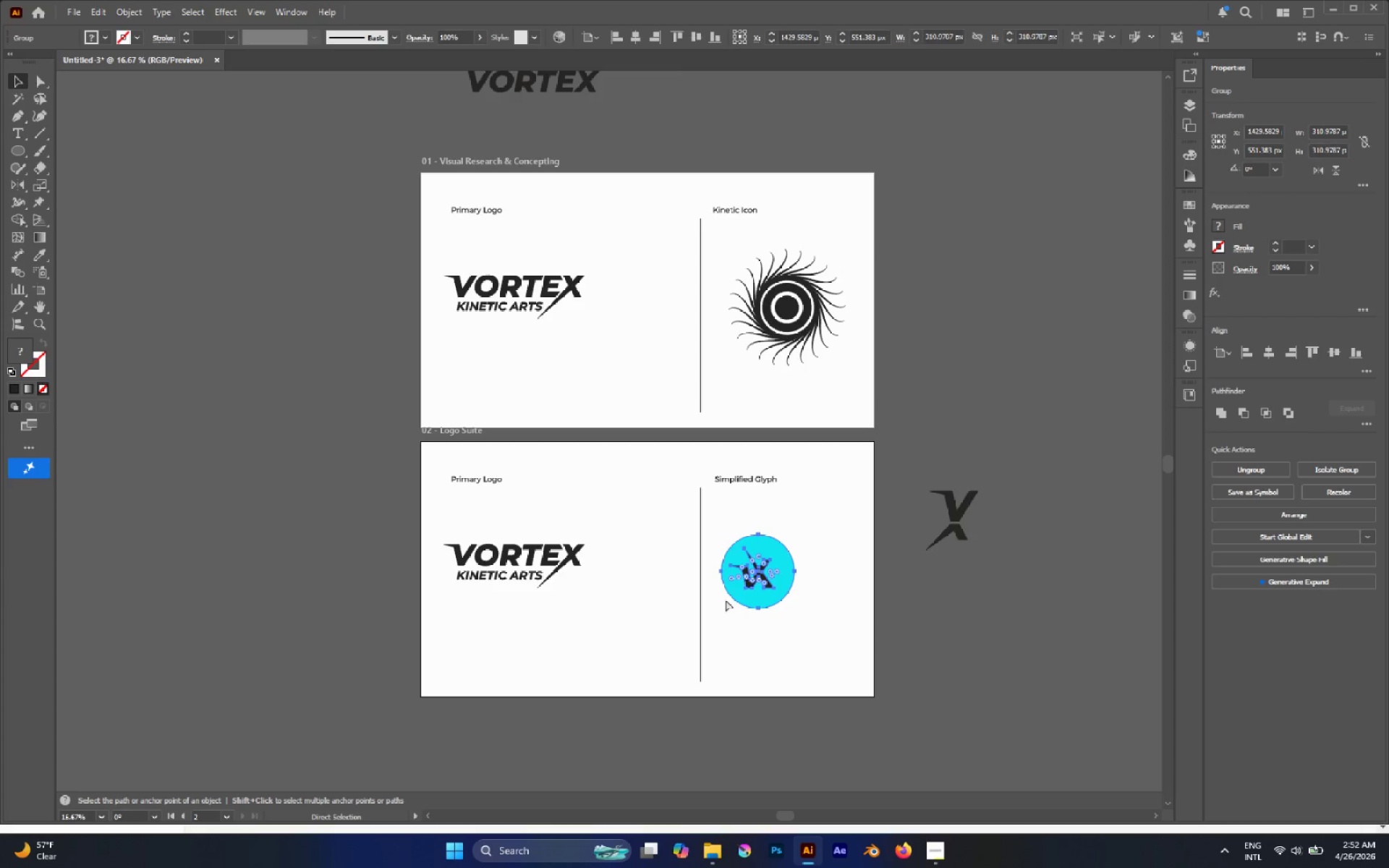 
key(Control+Z)
 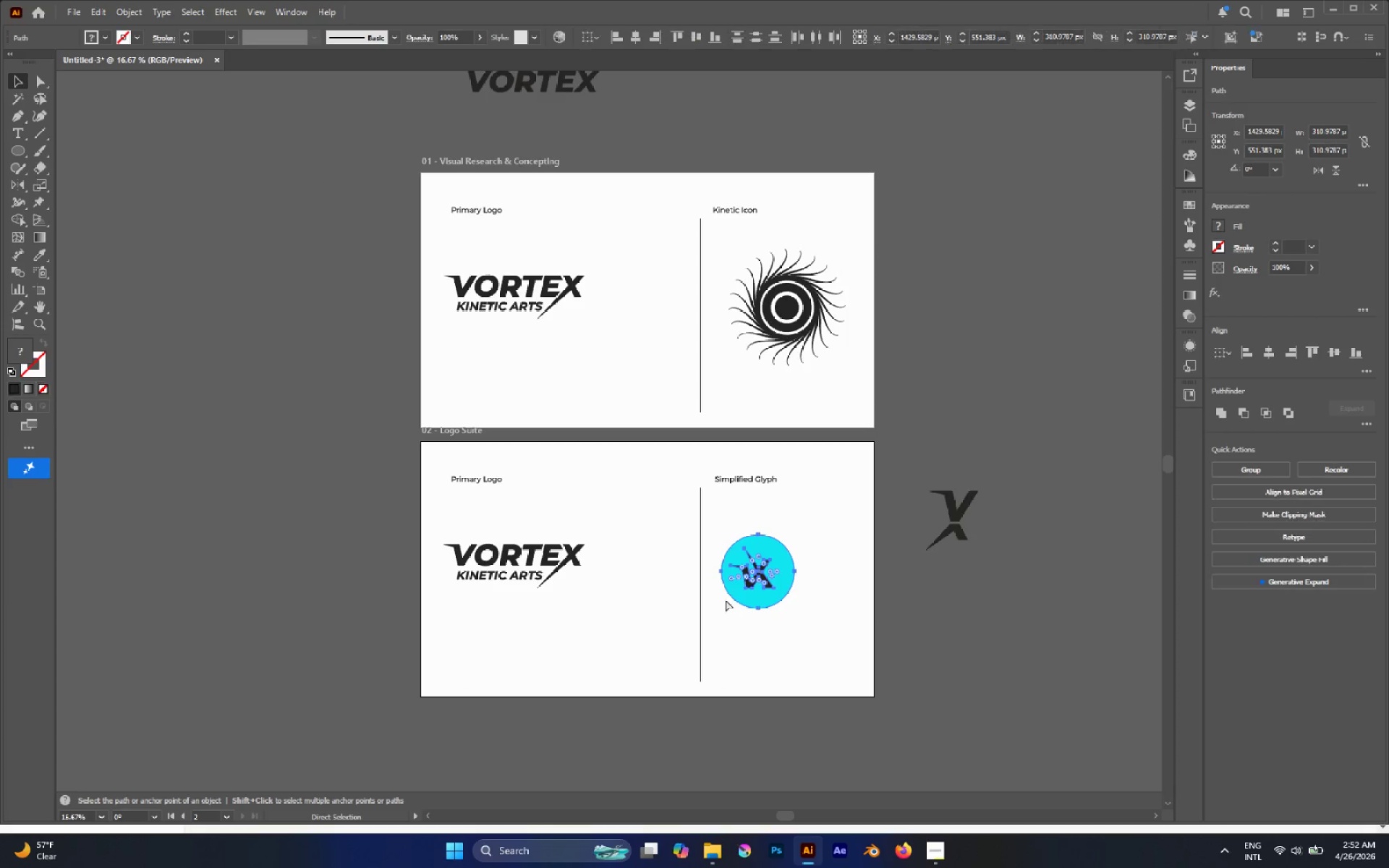 
key(Control+Z)
 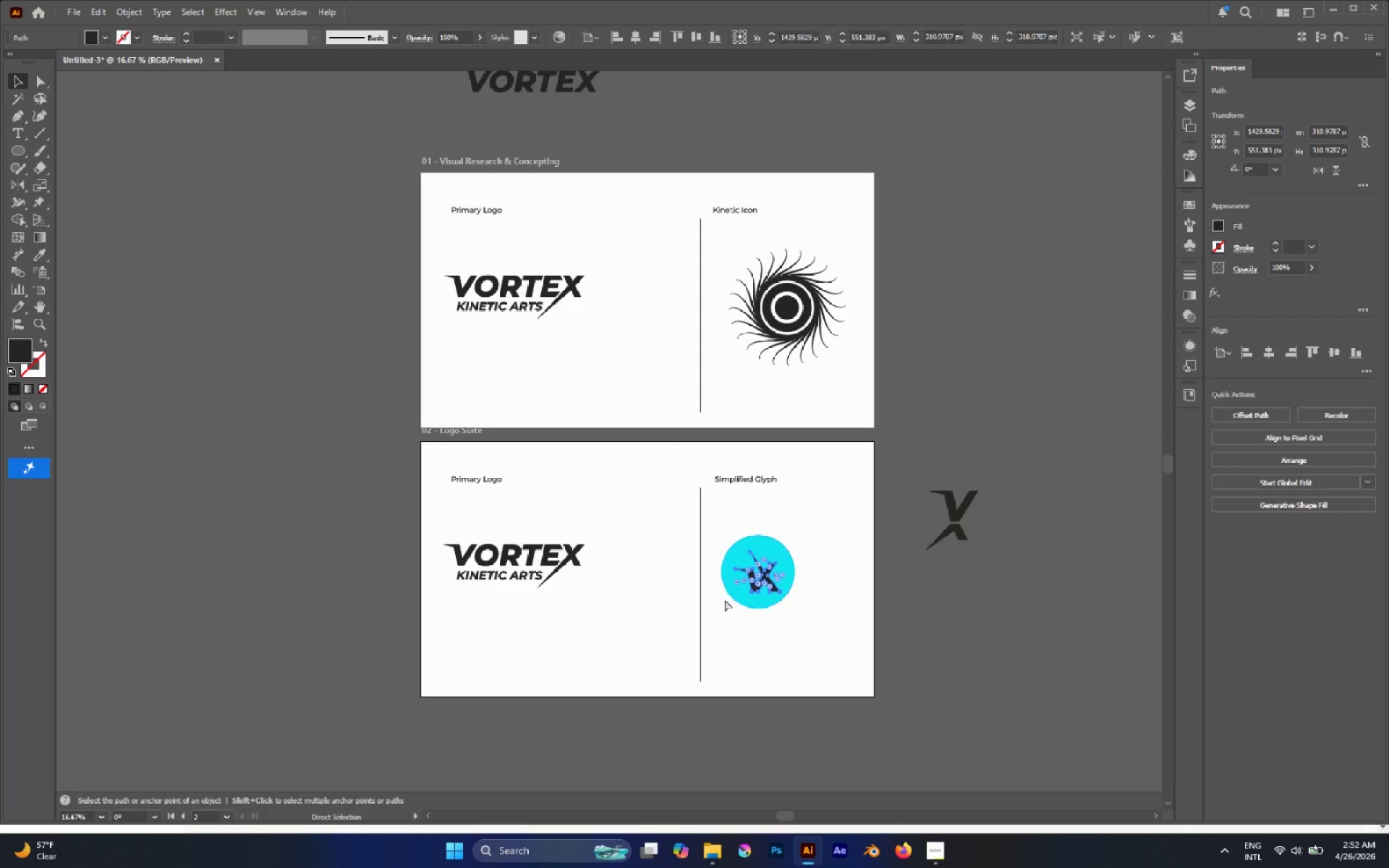 
key(Control+Z)
 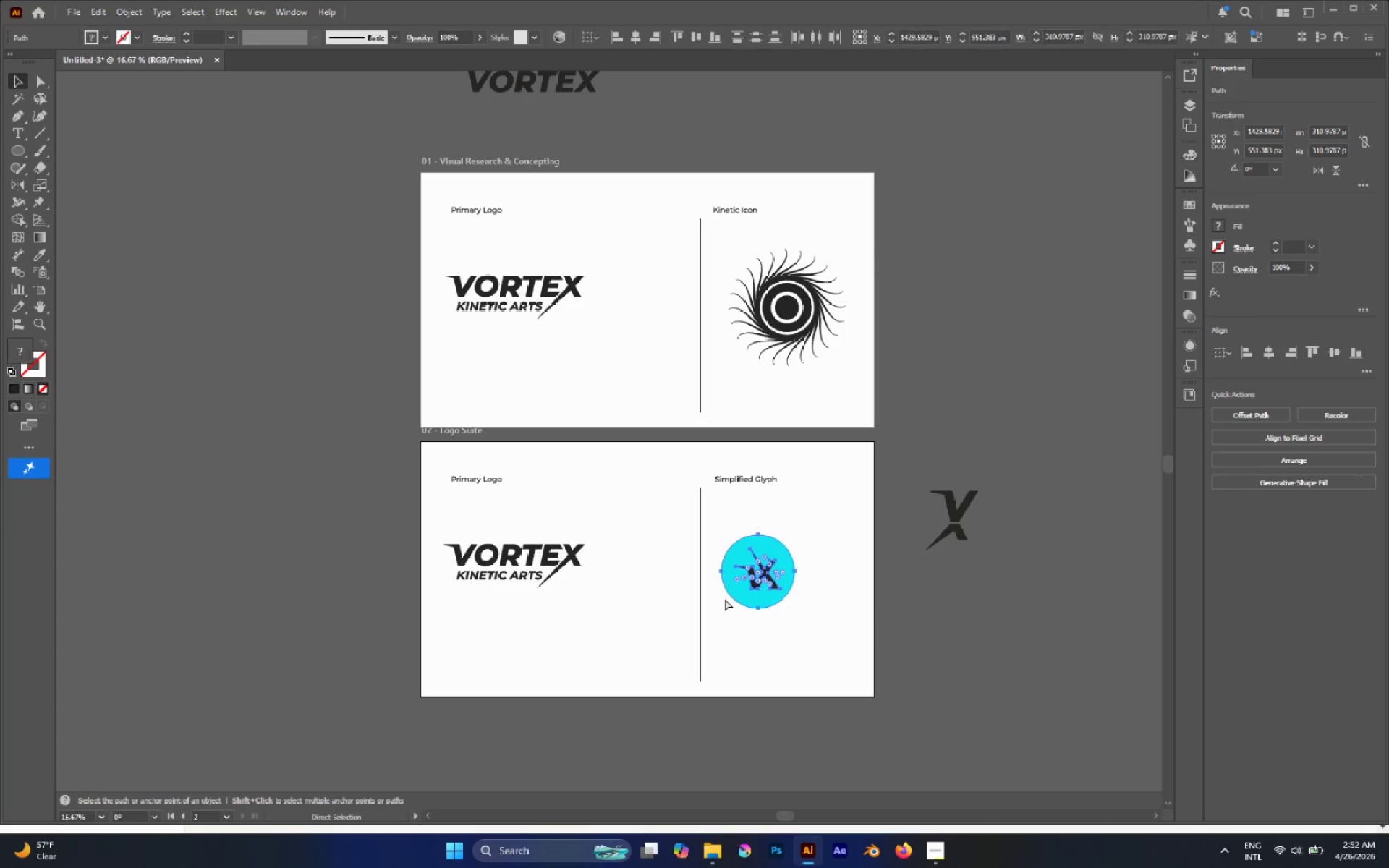 
key(Control+Z)
 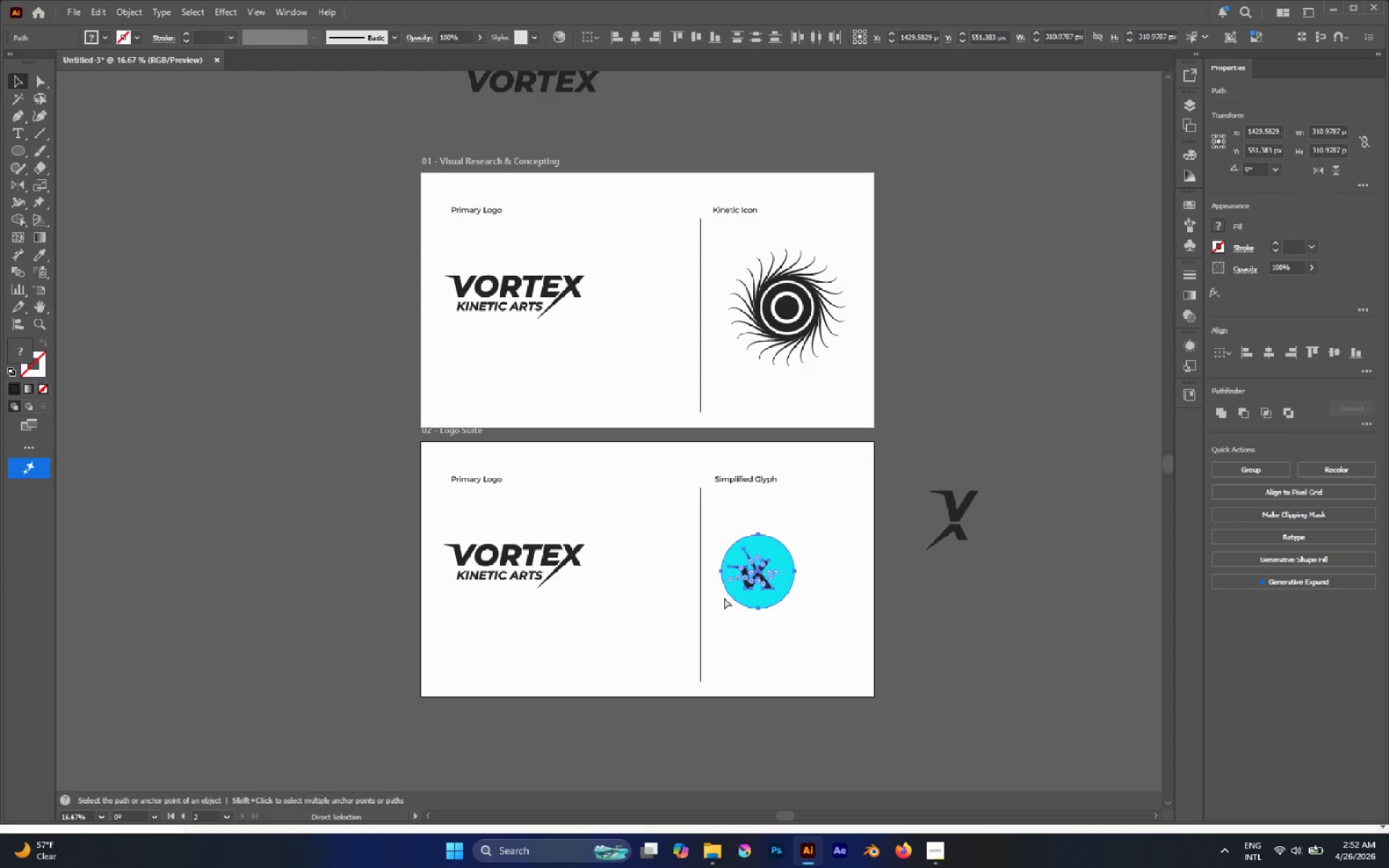 
key(Control+Z)
 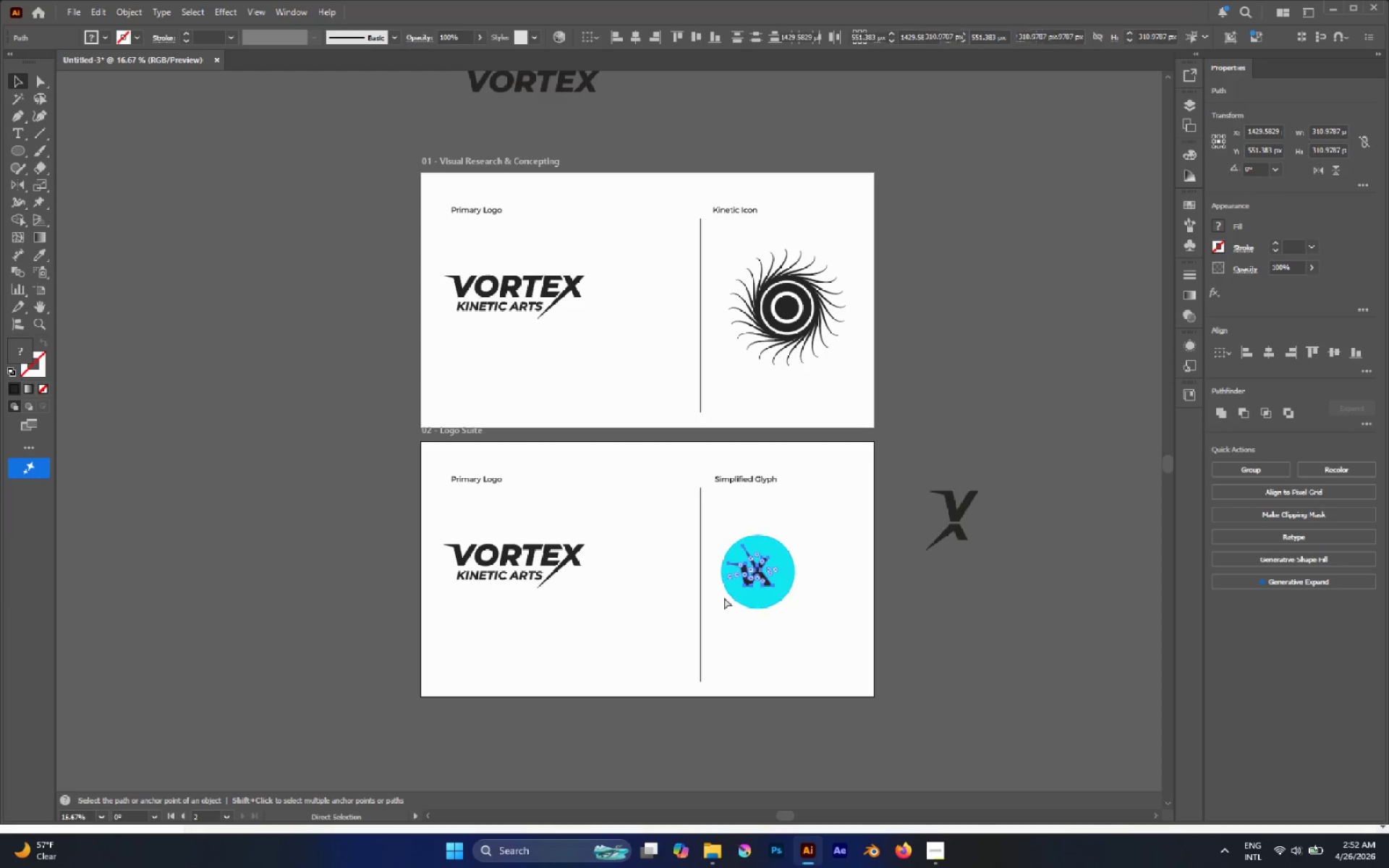 
key(Control+Z)
 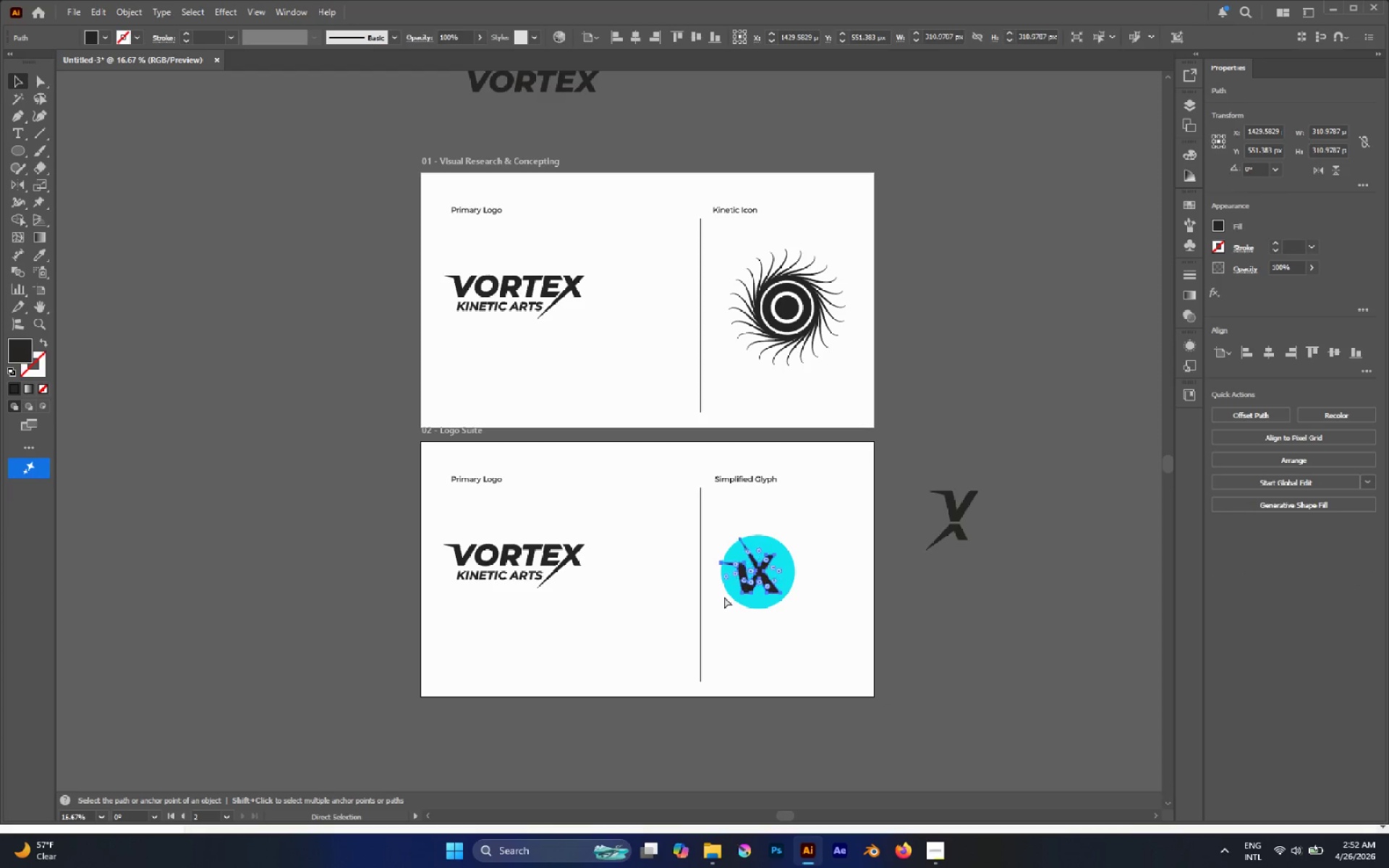 
key(Control+Z)
 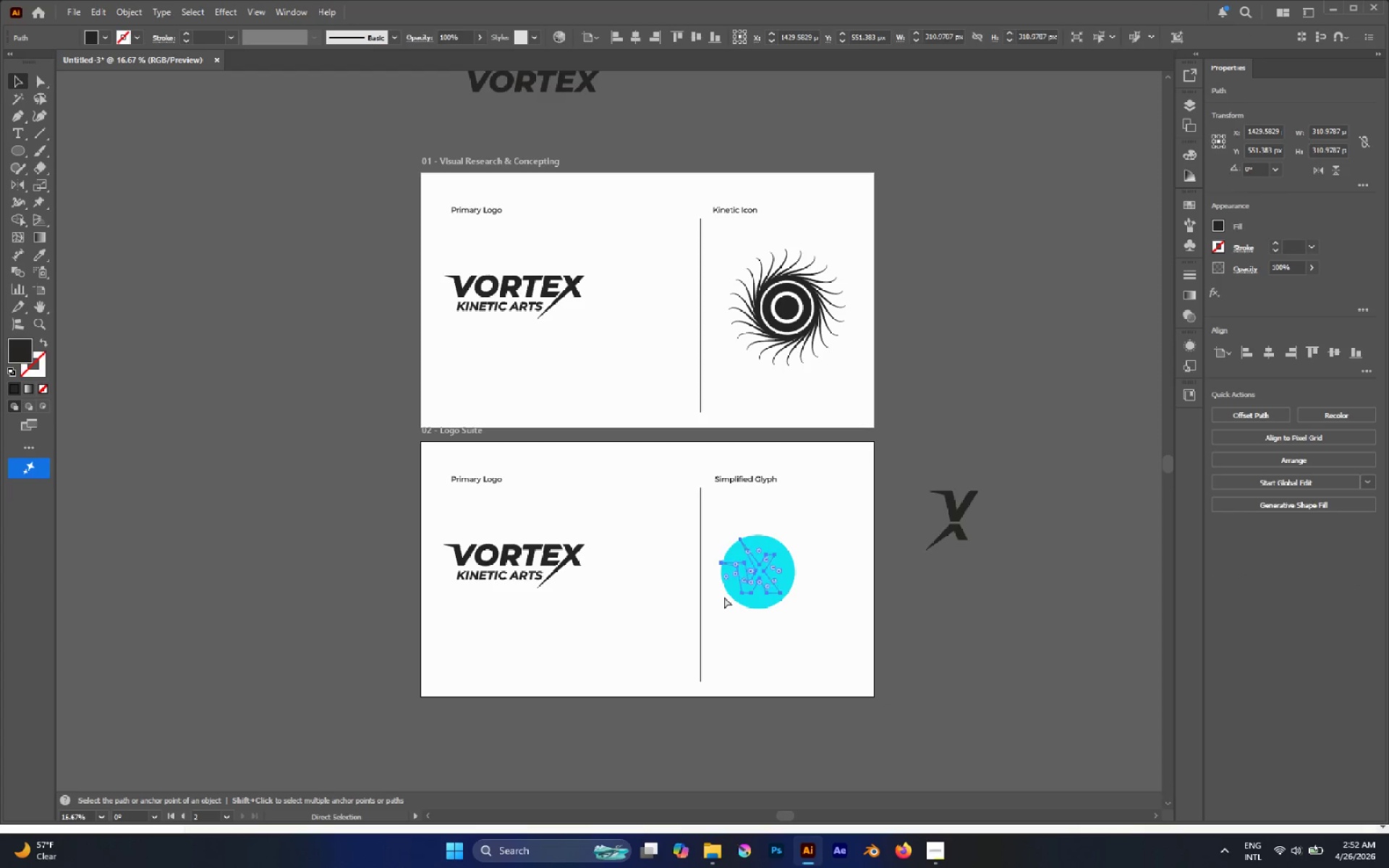 
key(Control+Z)
 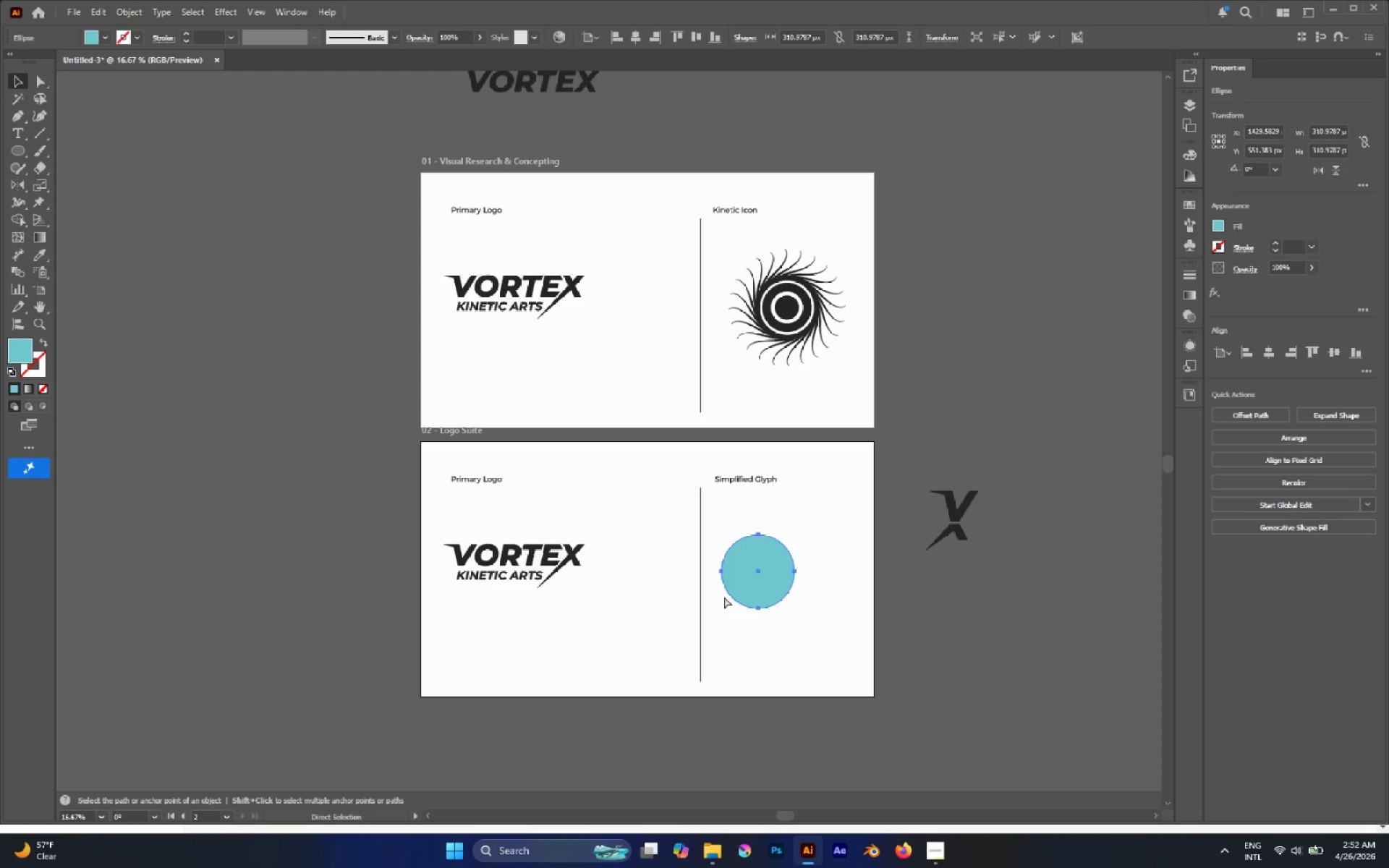 
key(Control+Z)
 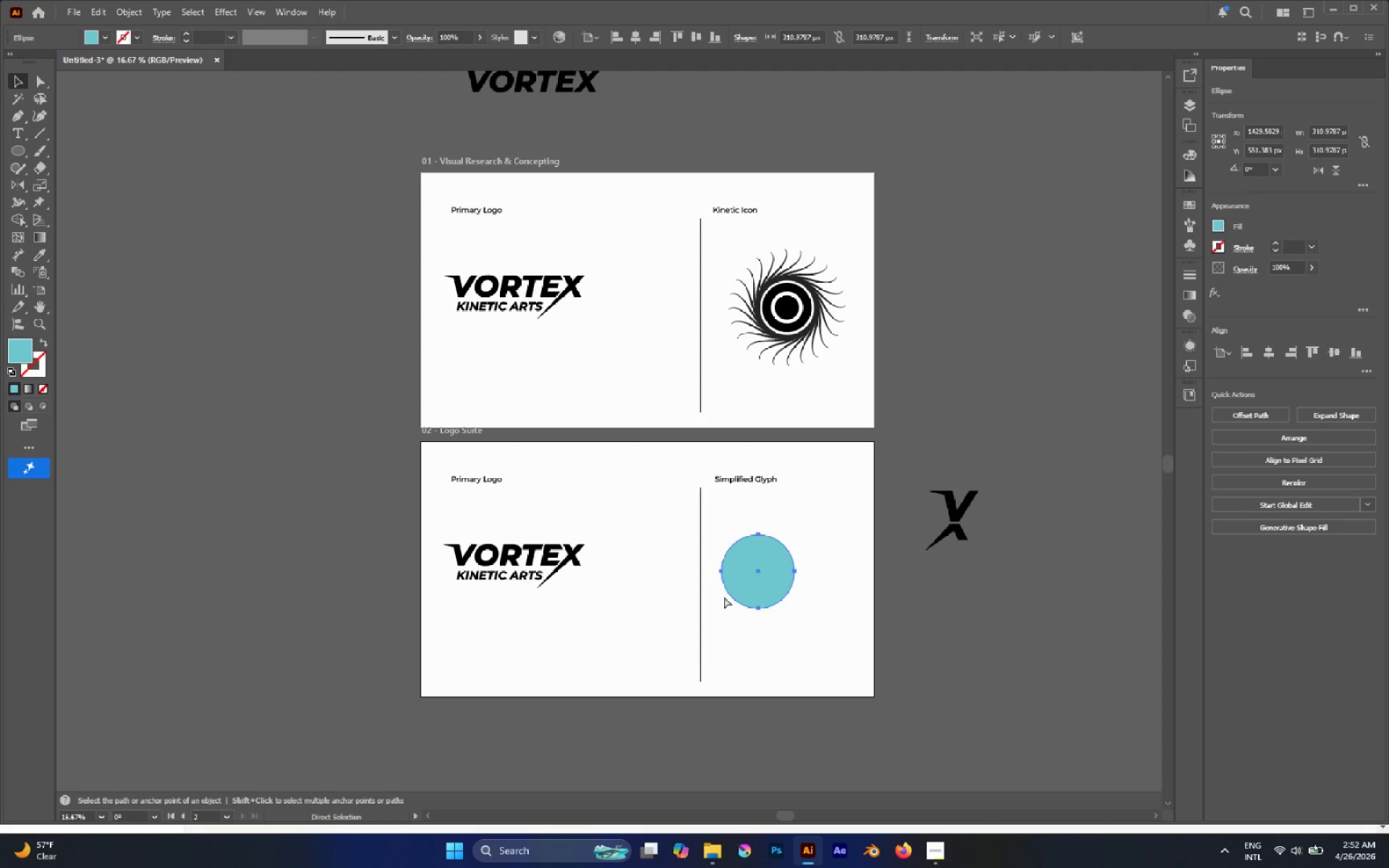 
key(Control+Z)
 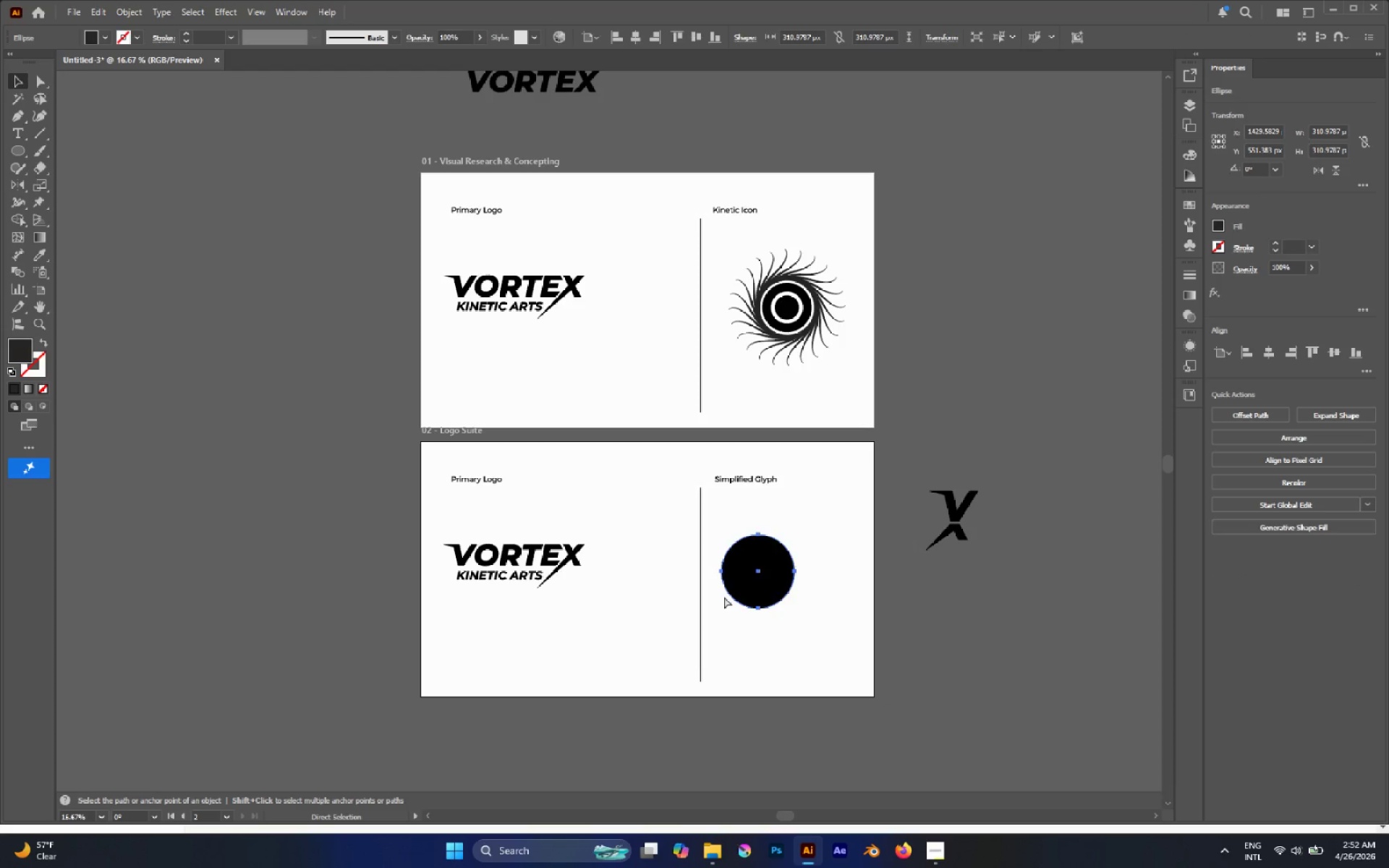 
key(Control+Z)
 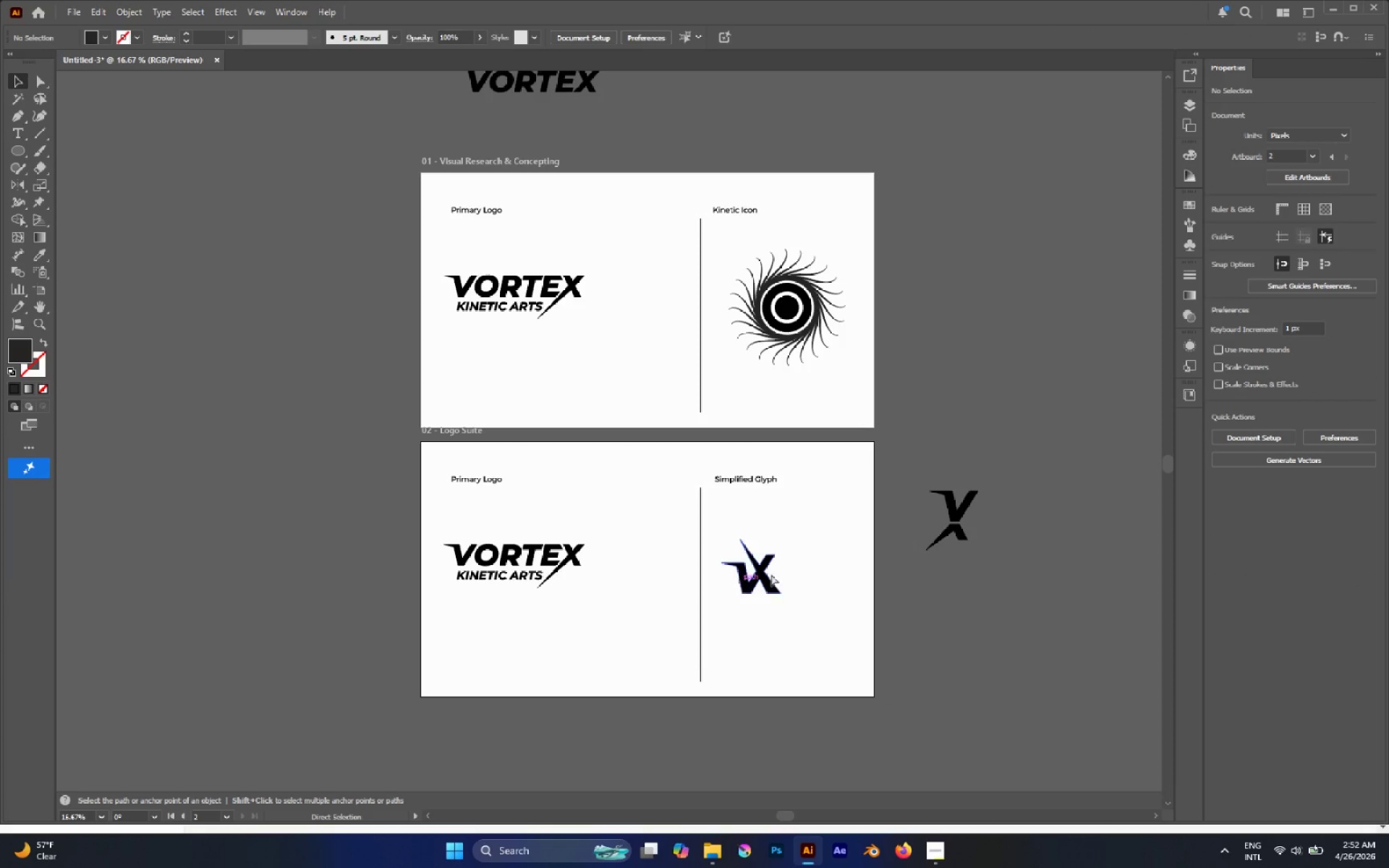 
key(Control+Z)
 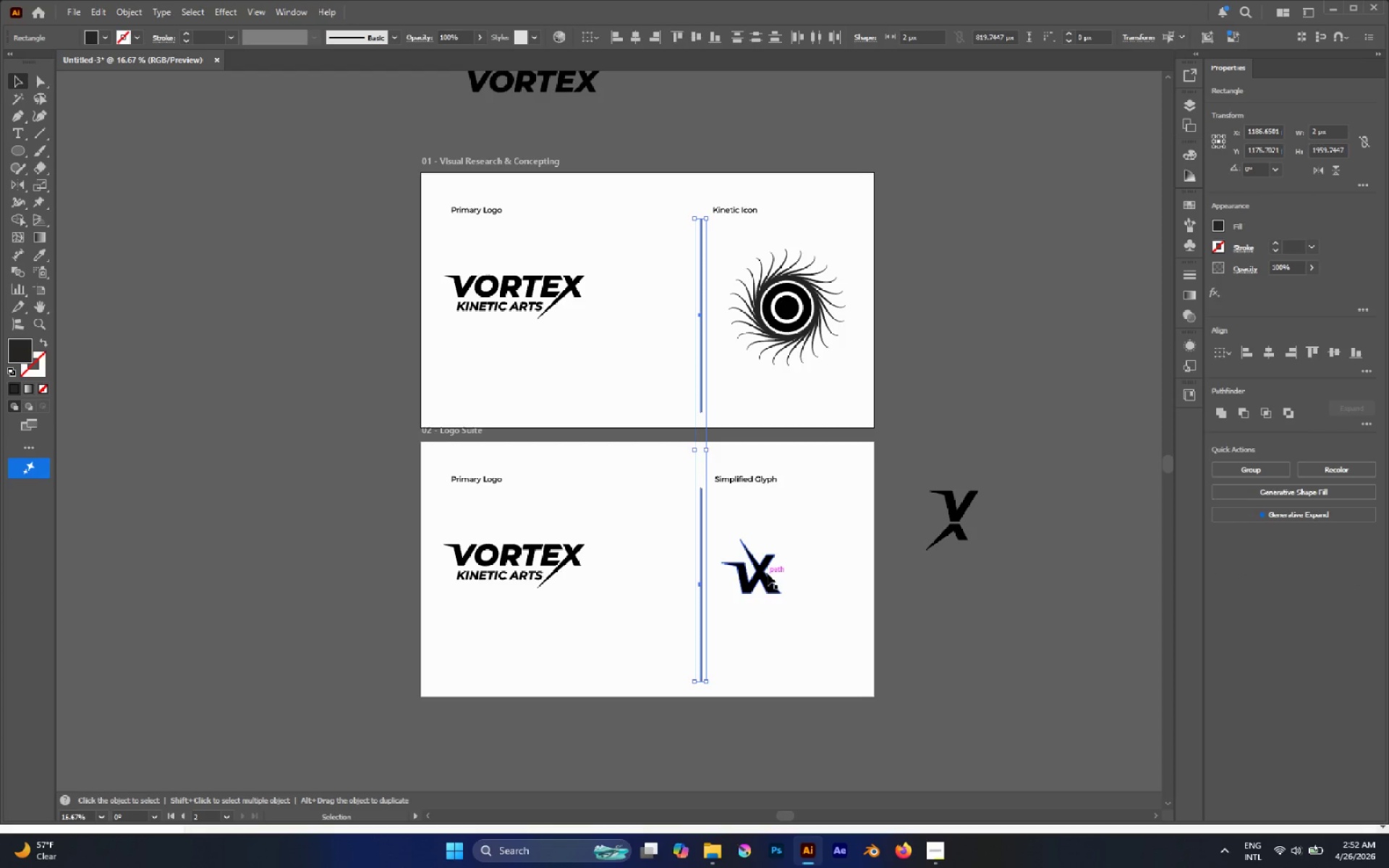 
left_click([764, 576])
 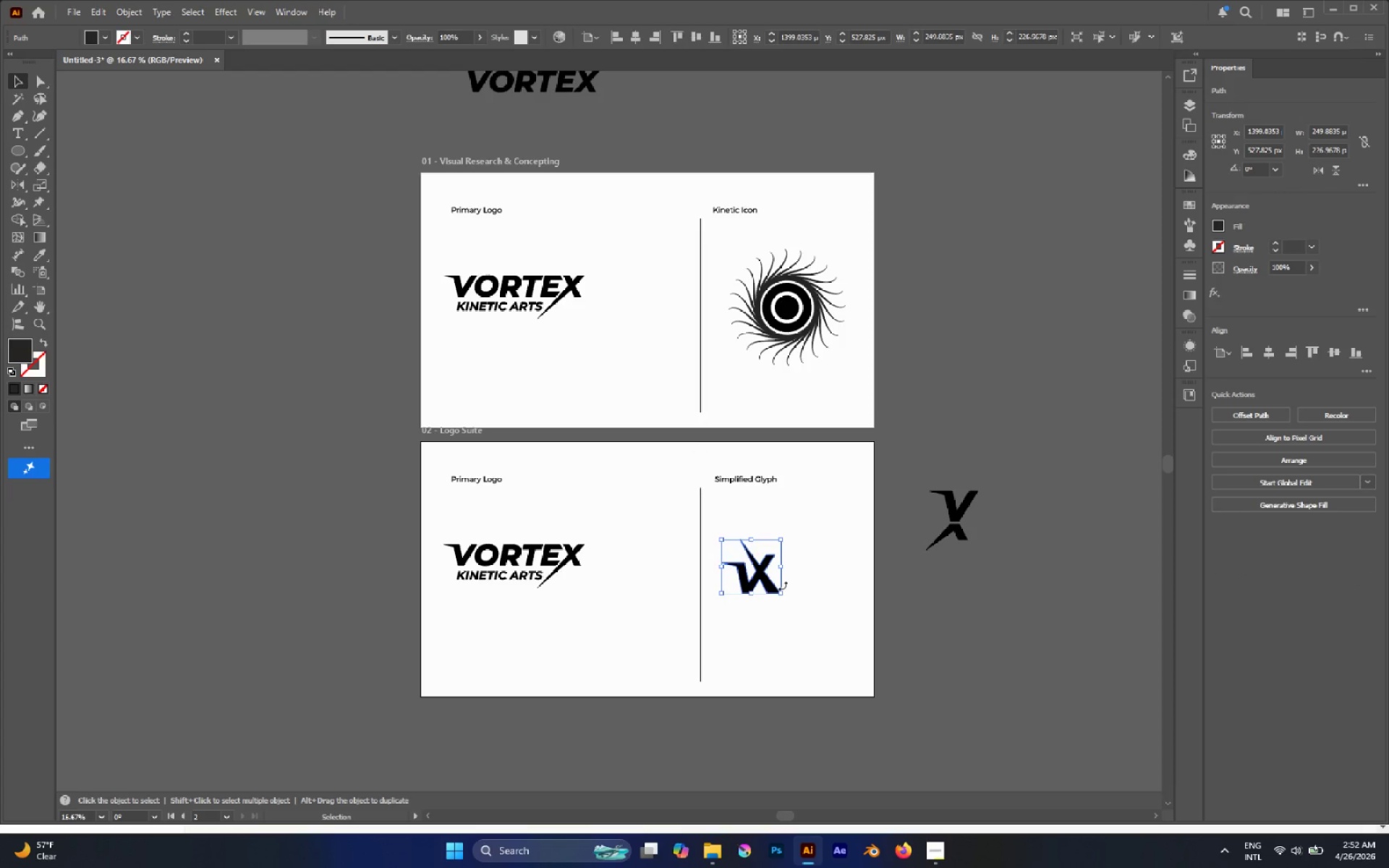 
key(Control+Z)
 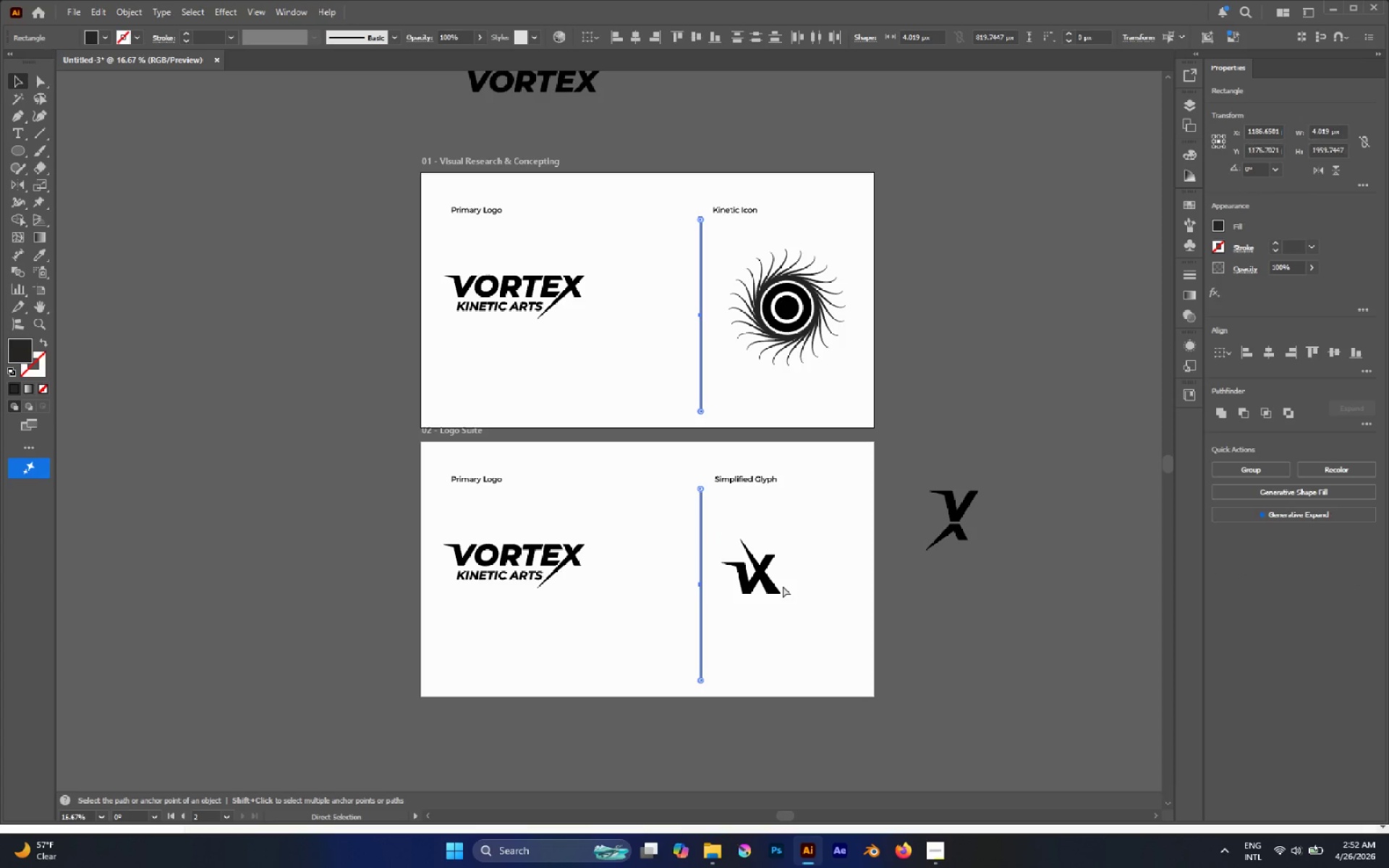 
key(Control+Z)
 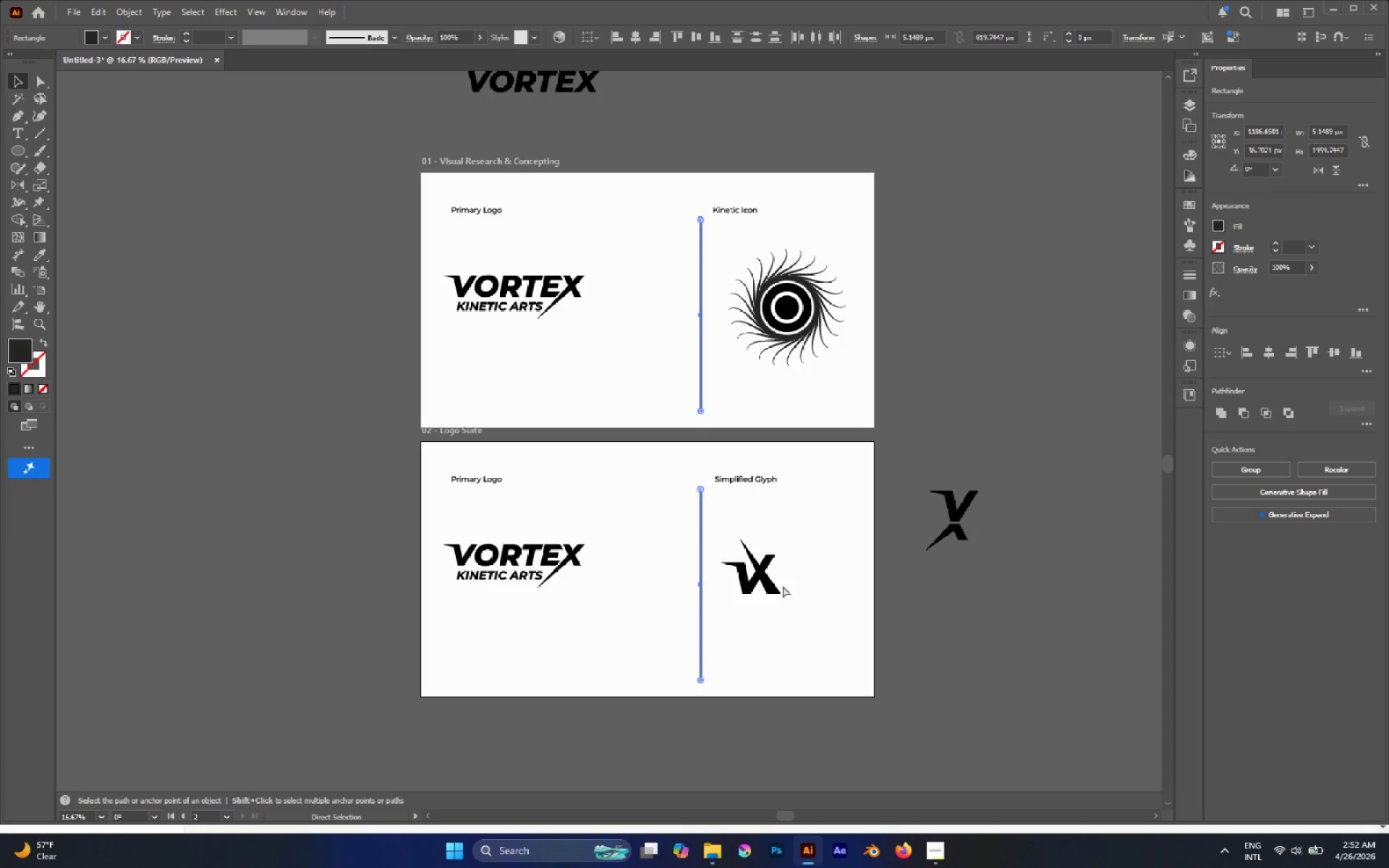 
key(Control+Z)
 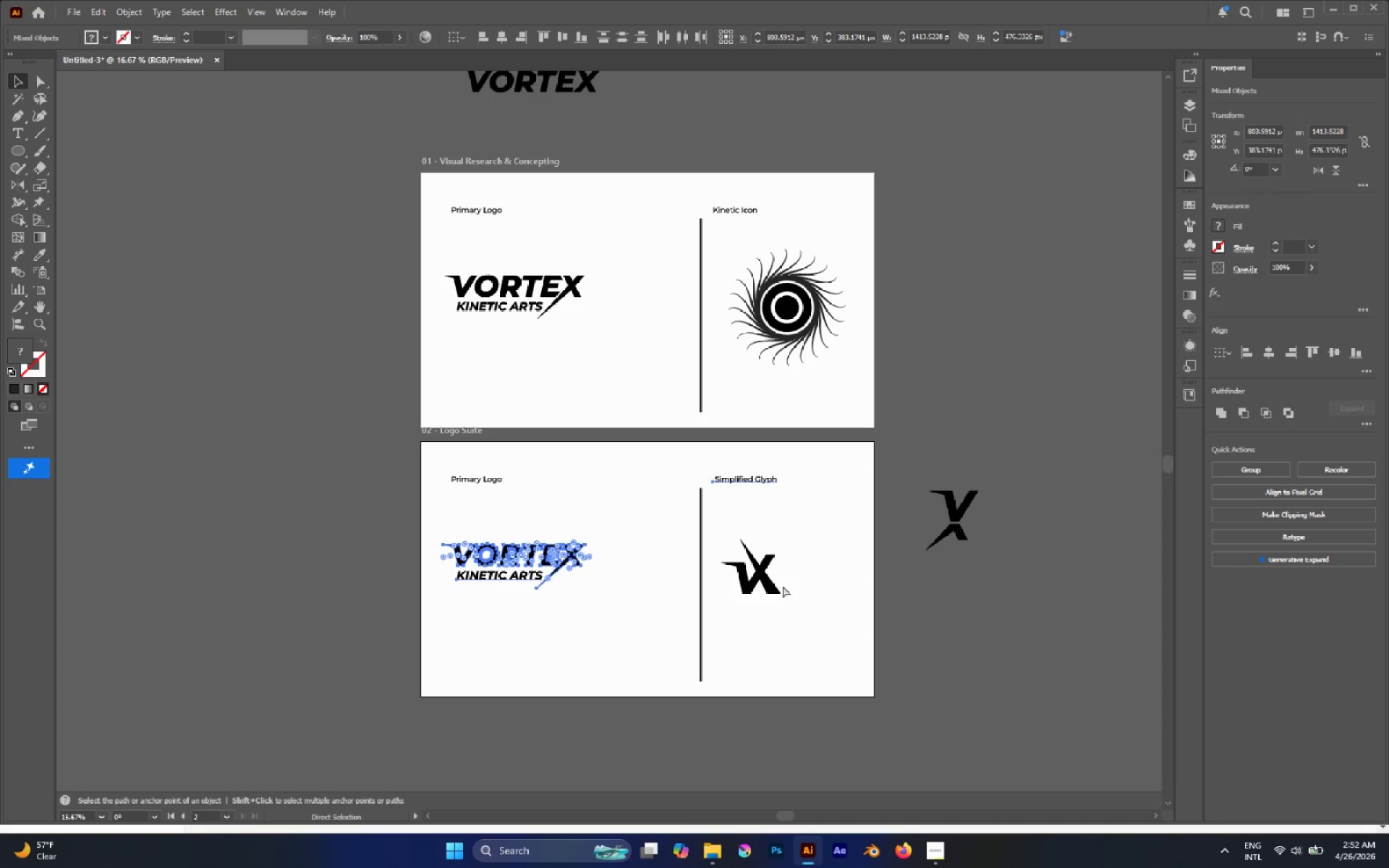 
key(Control+Z)
 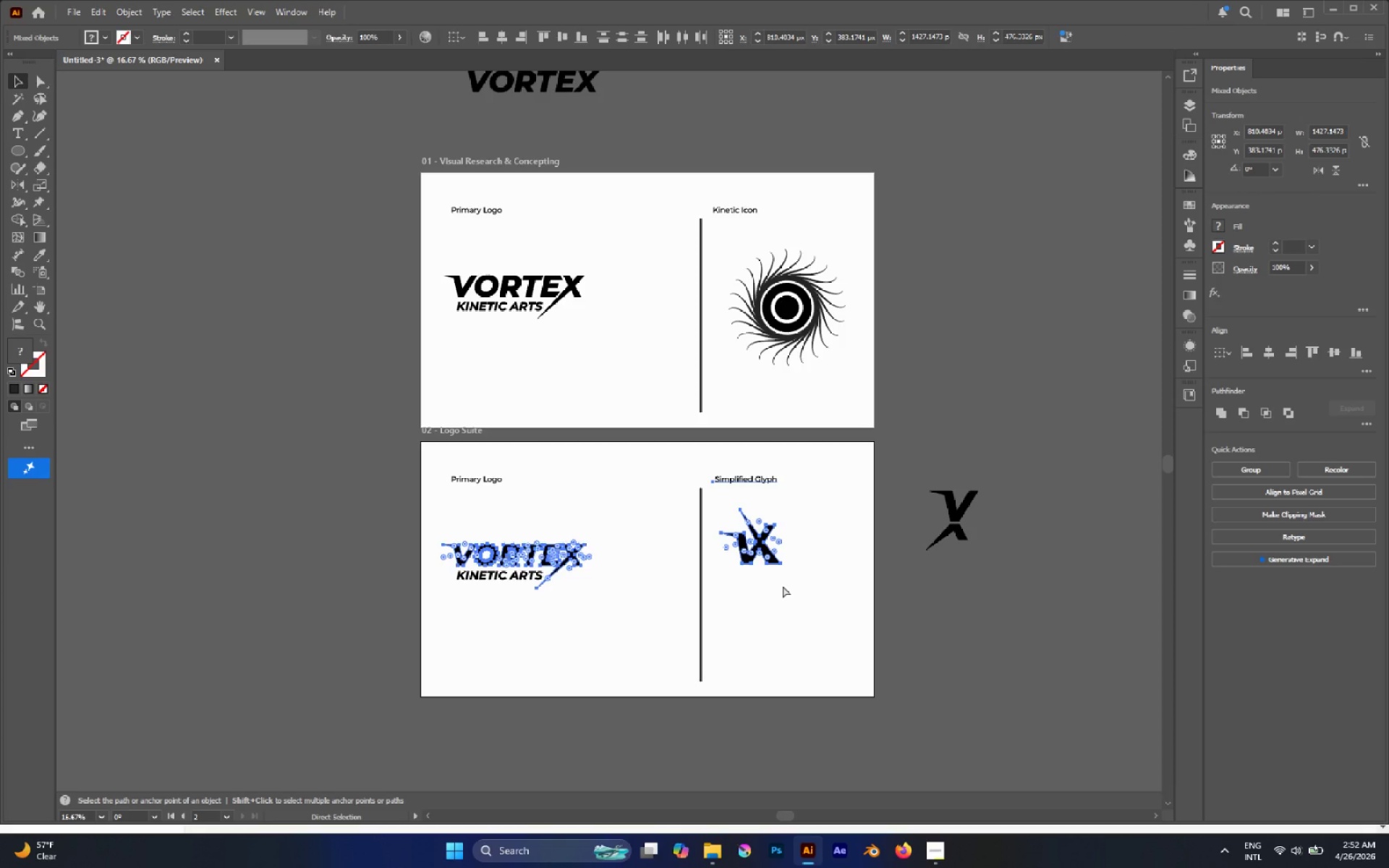 
key(Control+Z)
 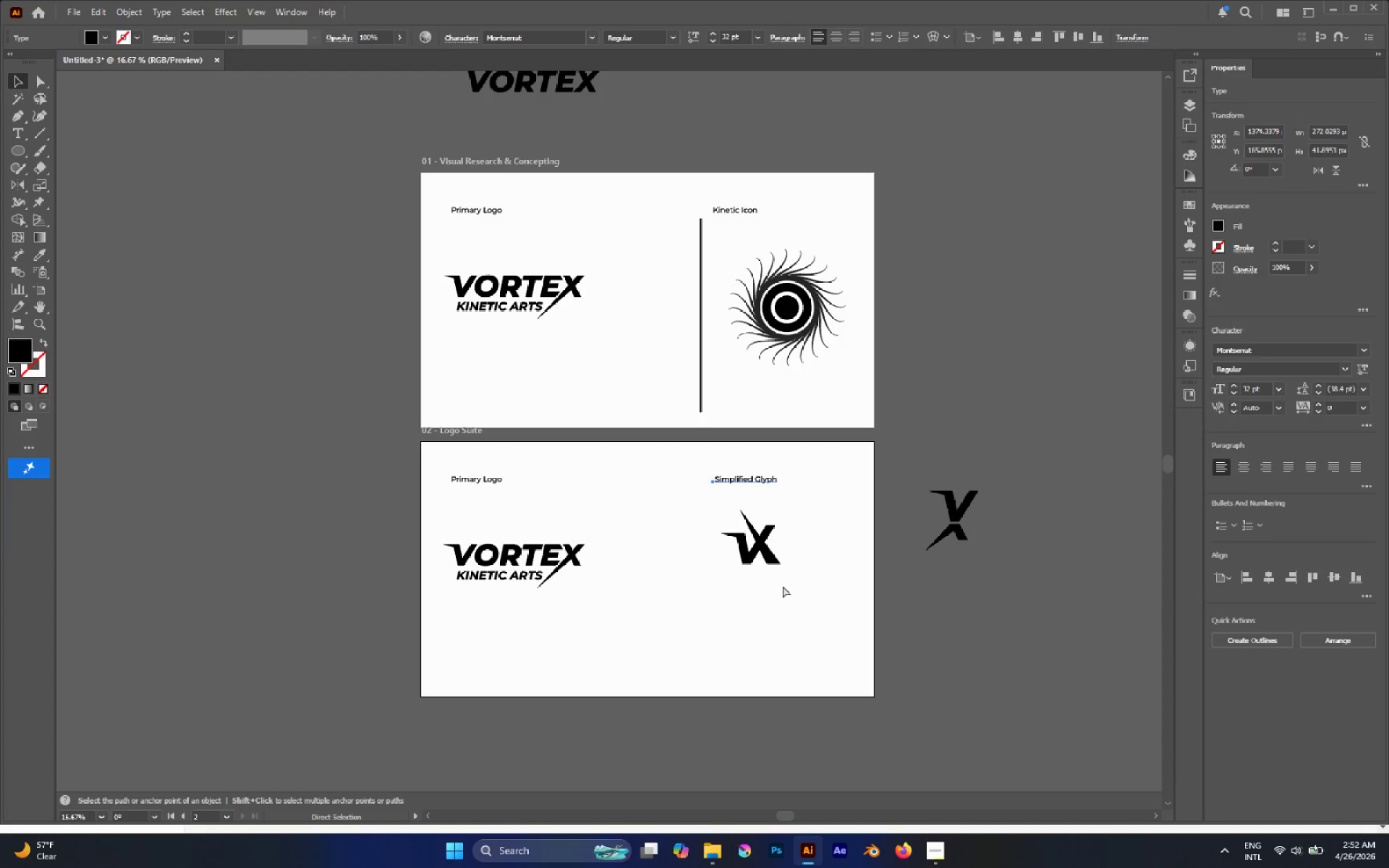 
key(Control+Z)
 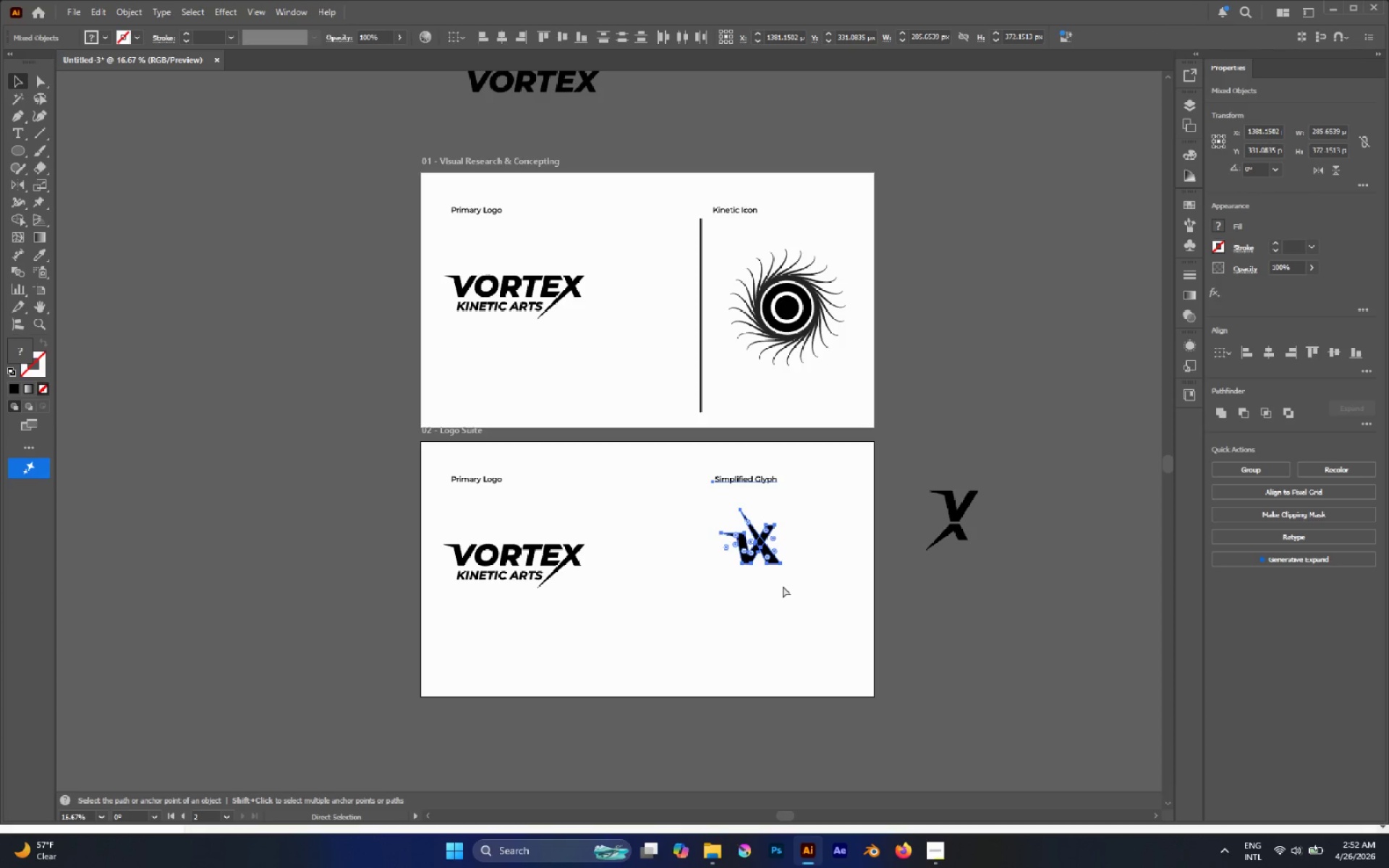 
key(Control+Z)
 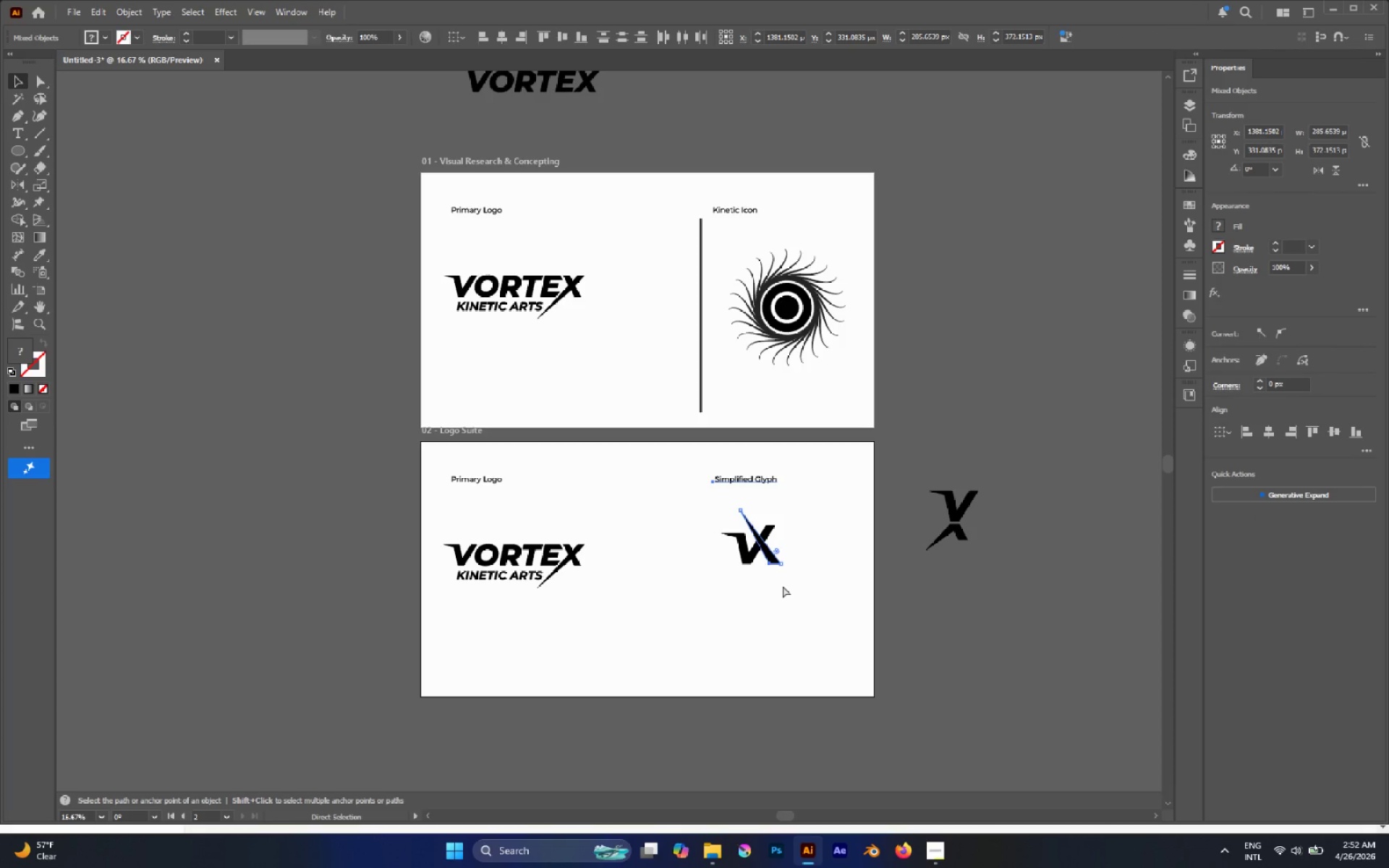 
key(Control+Shift+Z)
 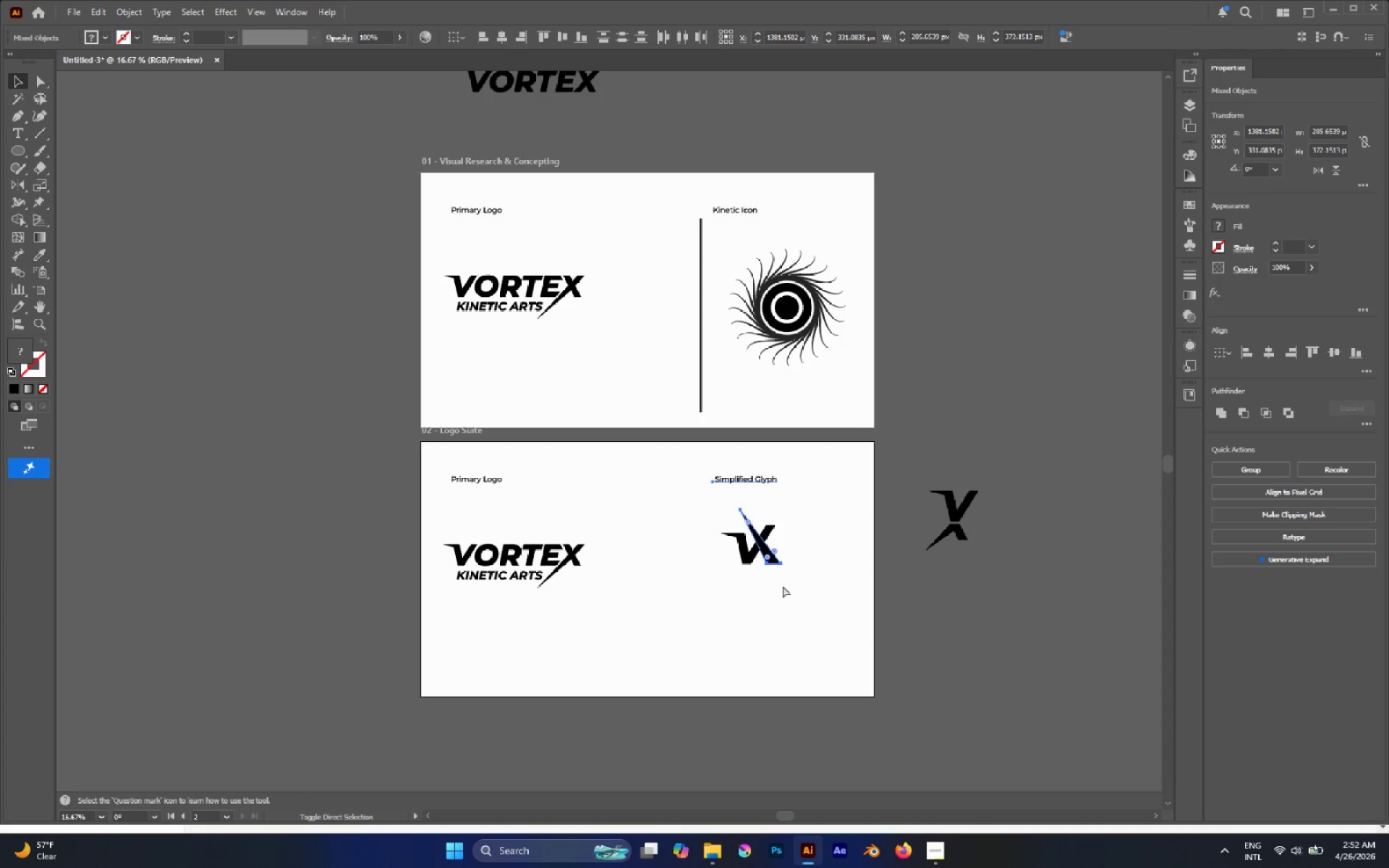 
key(Control+Shift+Z)
 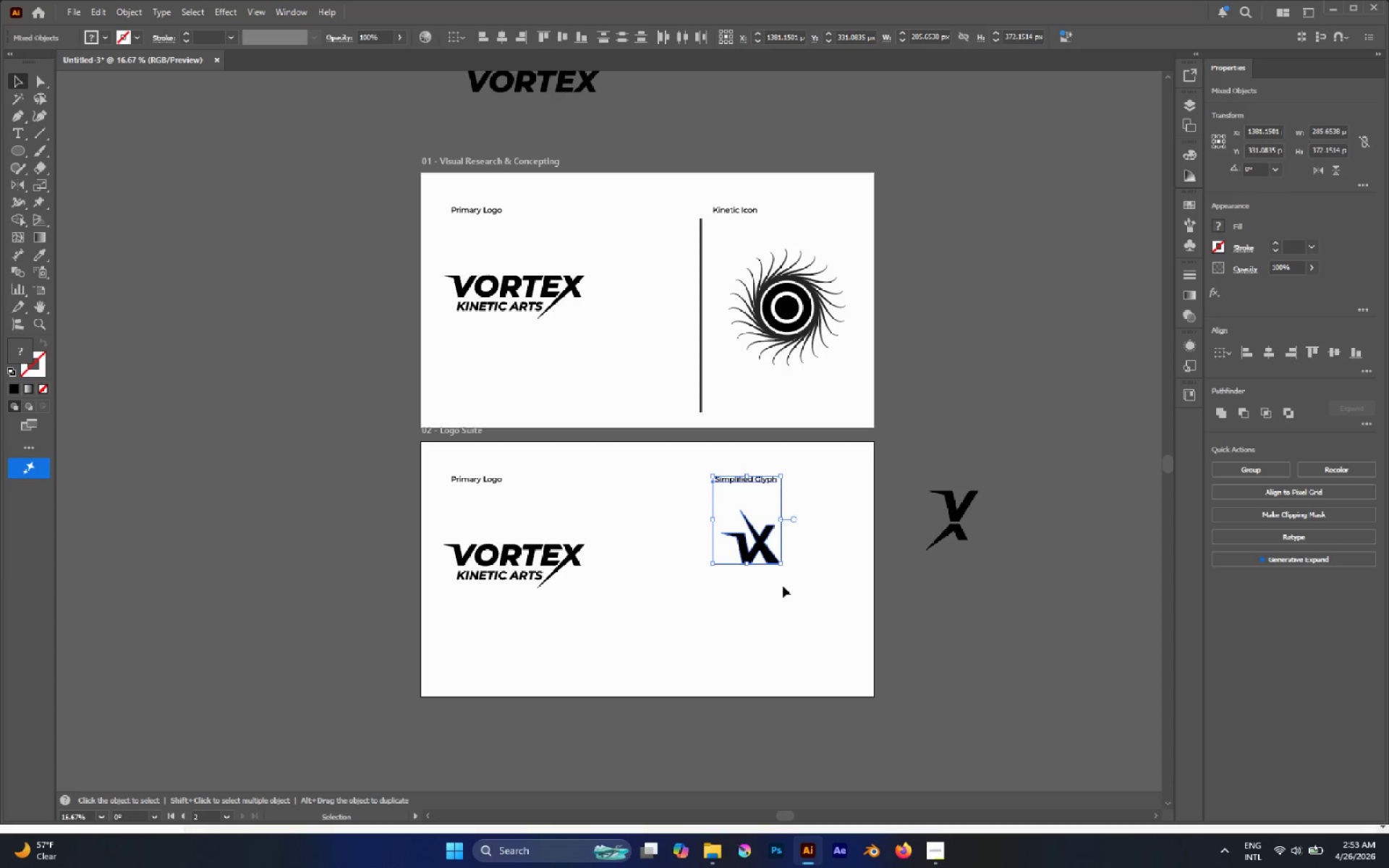 
key(Control+Z)
 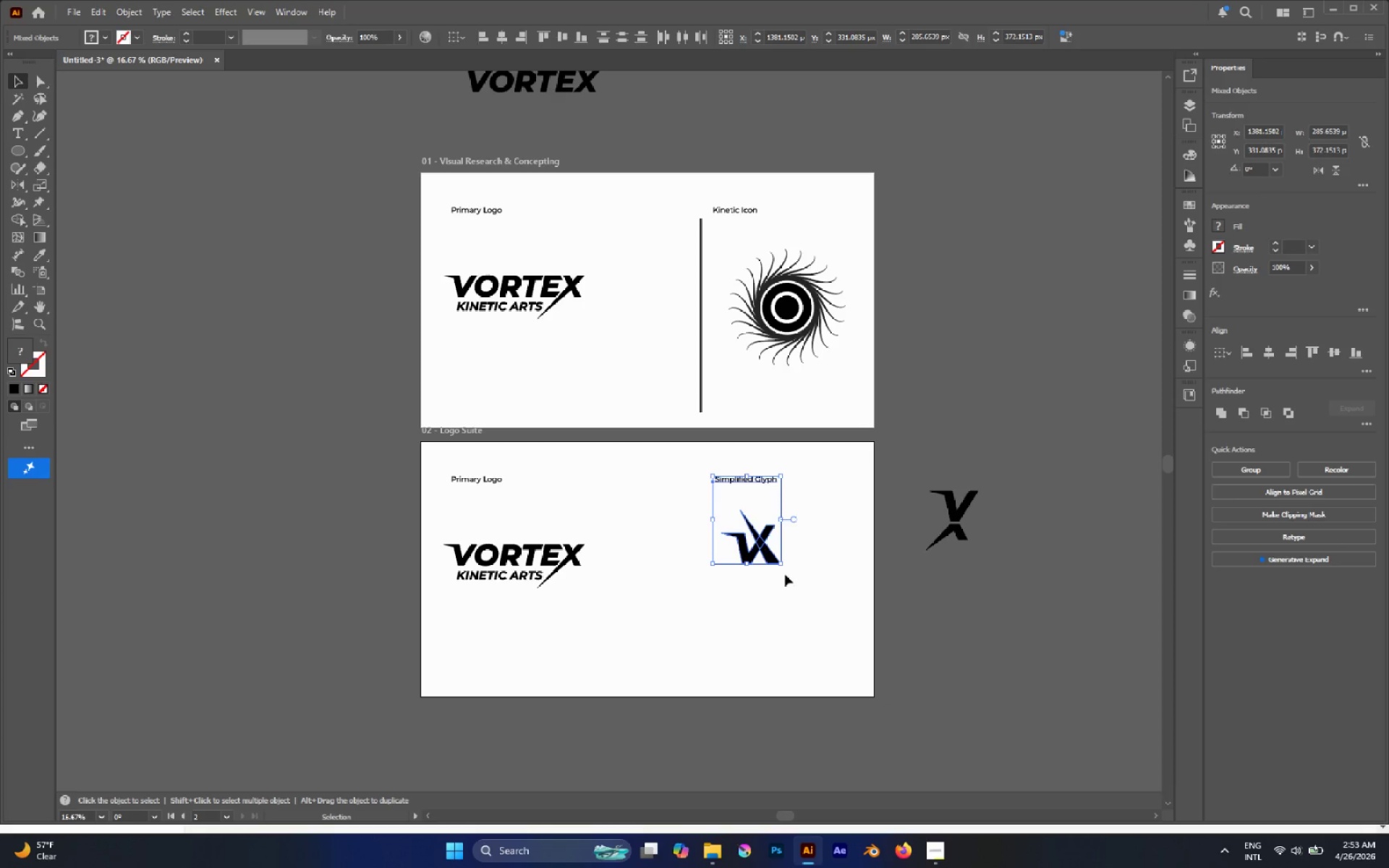 
left_click([801, 565])
 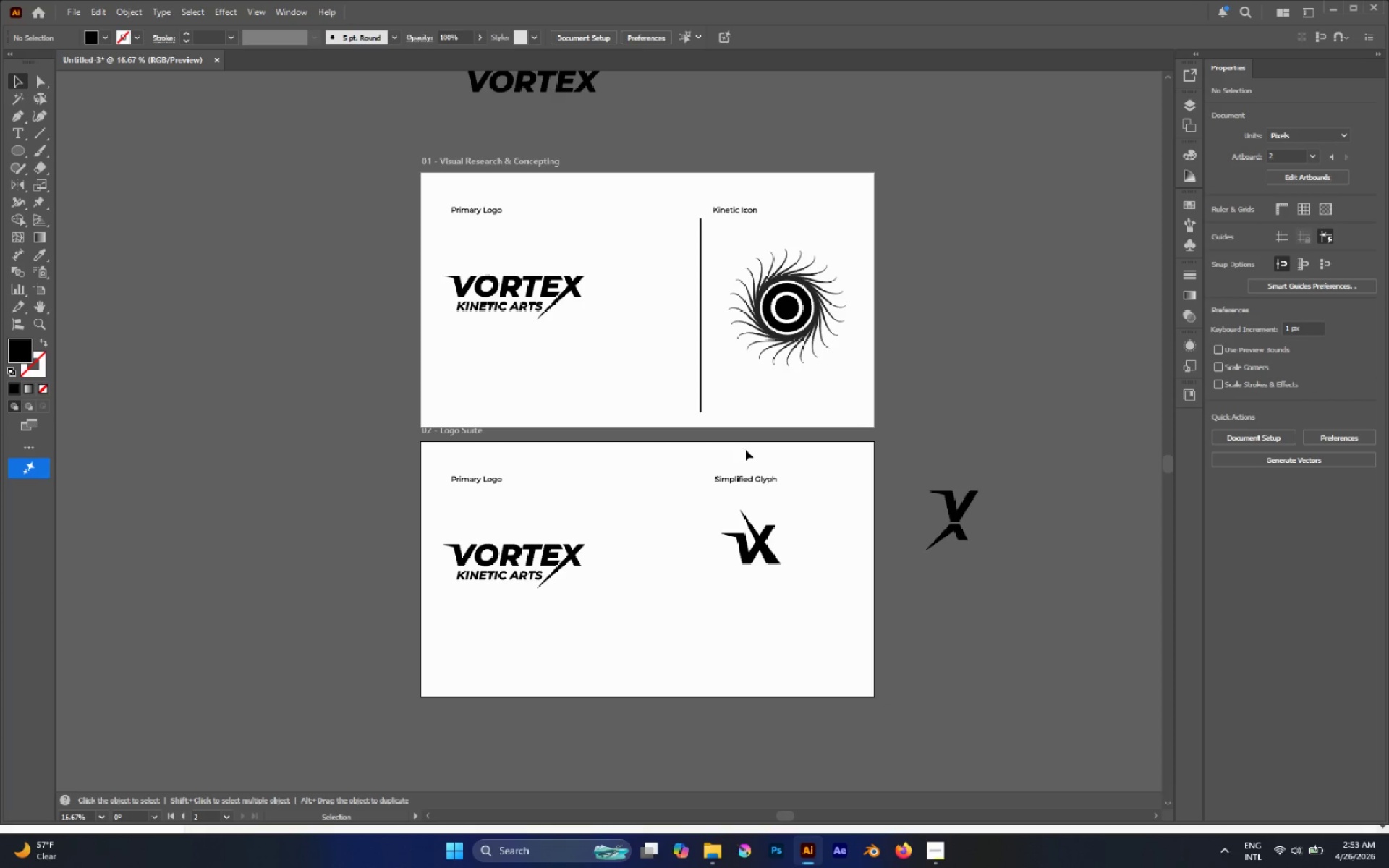 
key(Control+Shift+V)
 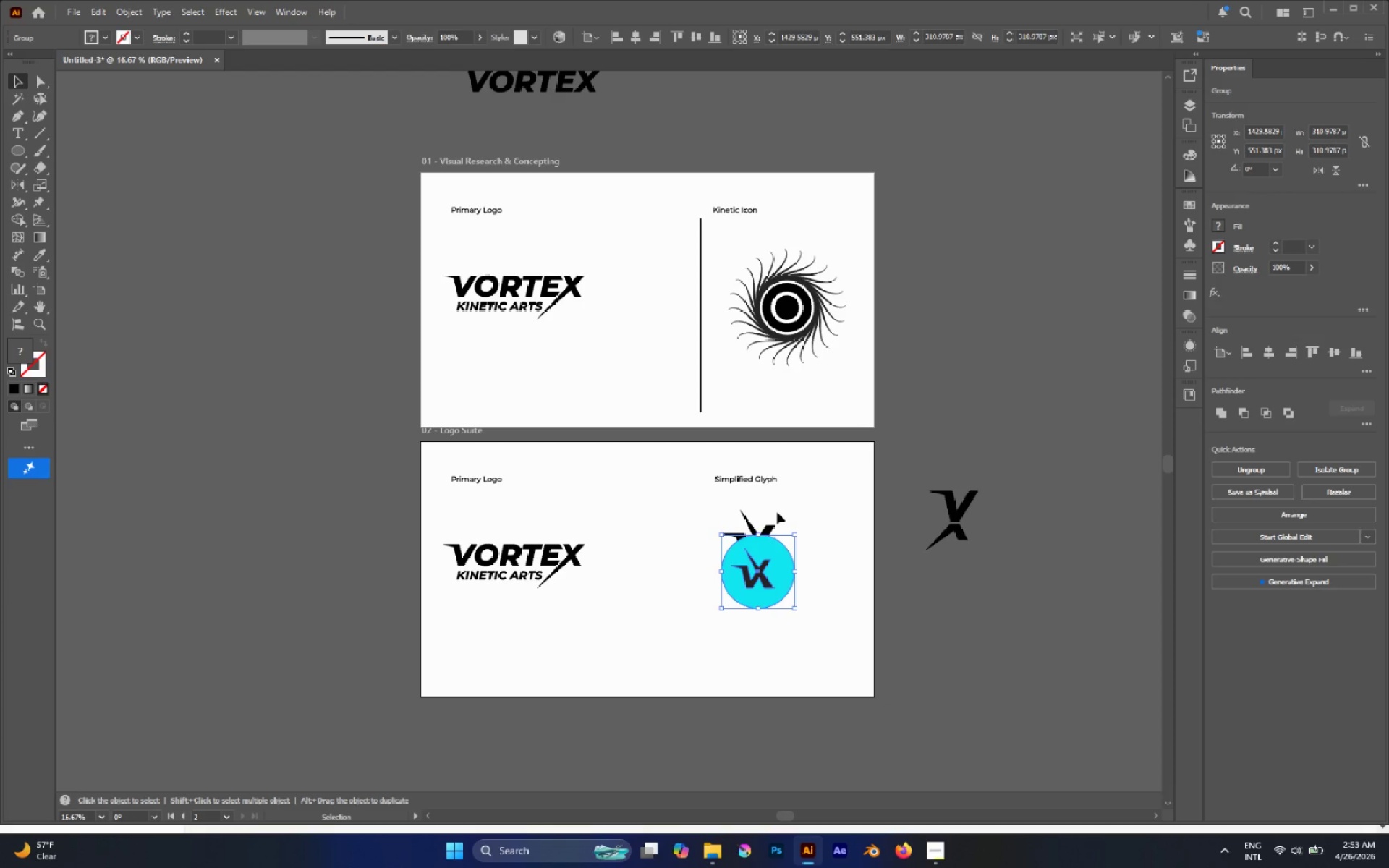 
hold_key(key=AltLeft, duration=0.39)
scroll: coordinate [773, 519], scroll_direction: up, amount: 3.0
 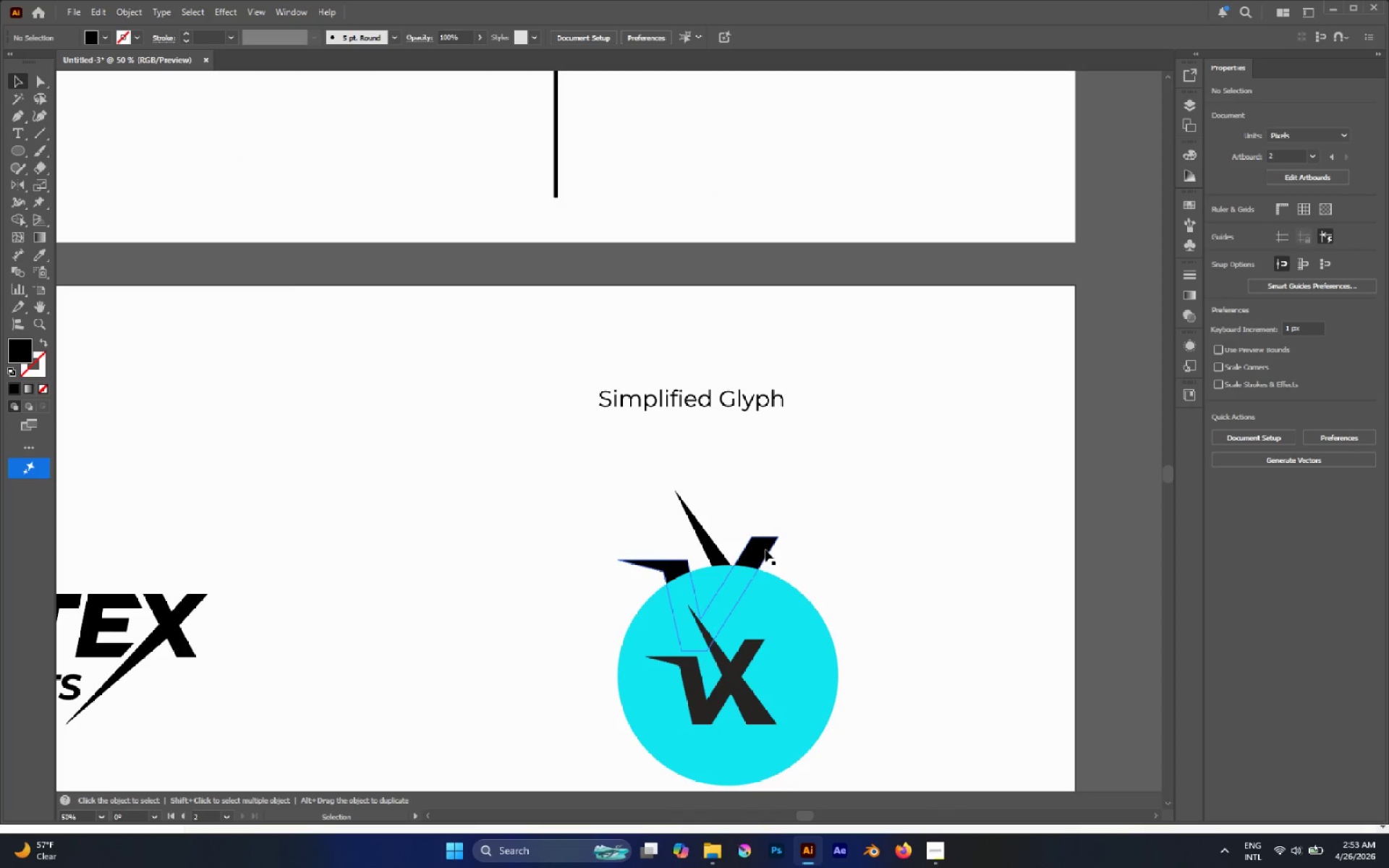 
left_click_drag(start_coordinate=[765, 550], to_coordinate=[963, 578])
 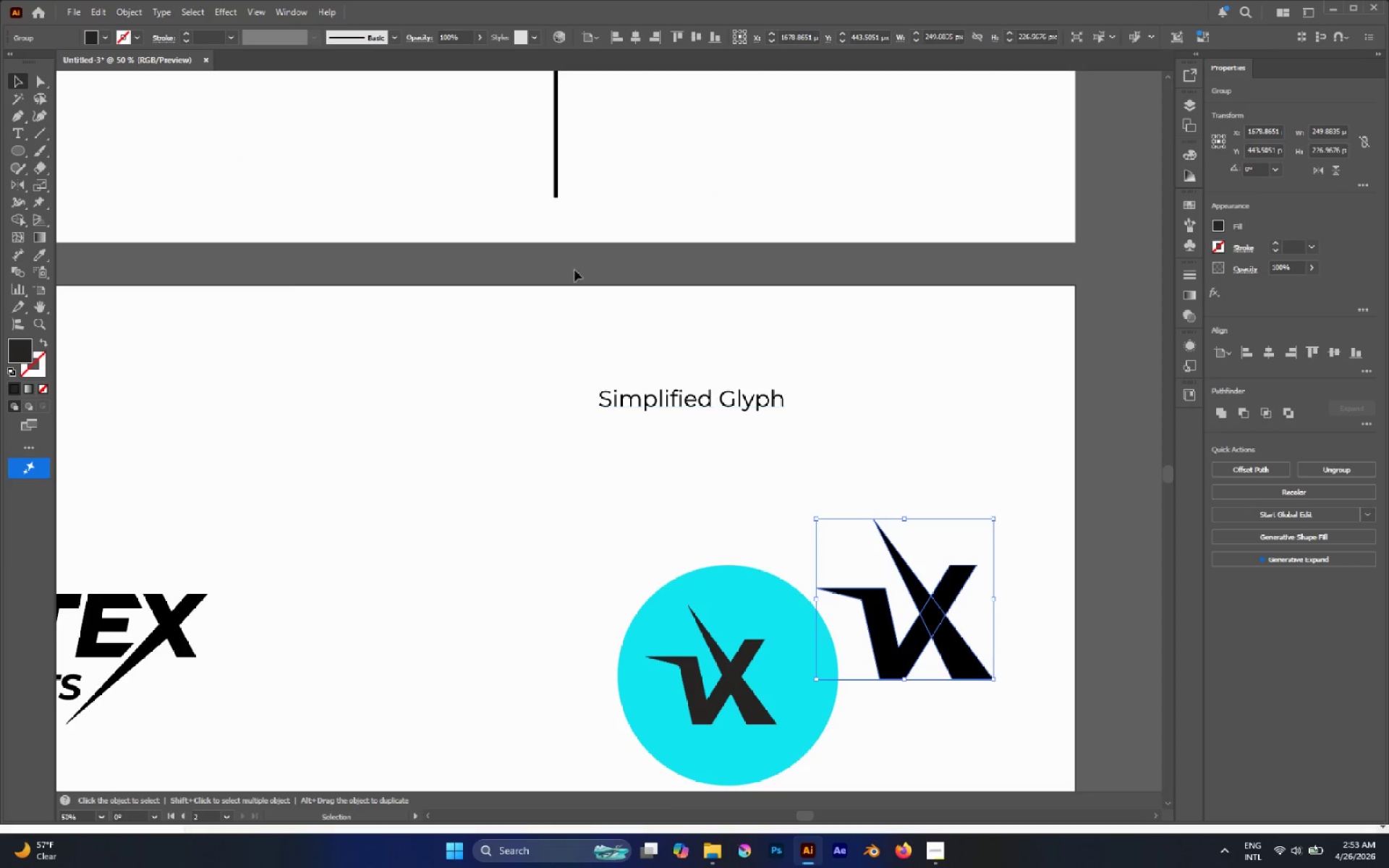 
left_click_drag(start_coordinate=[605, 158], to_coordinate=[485, 201])
 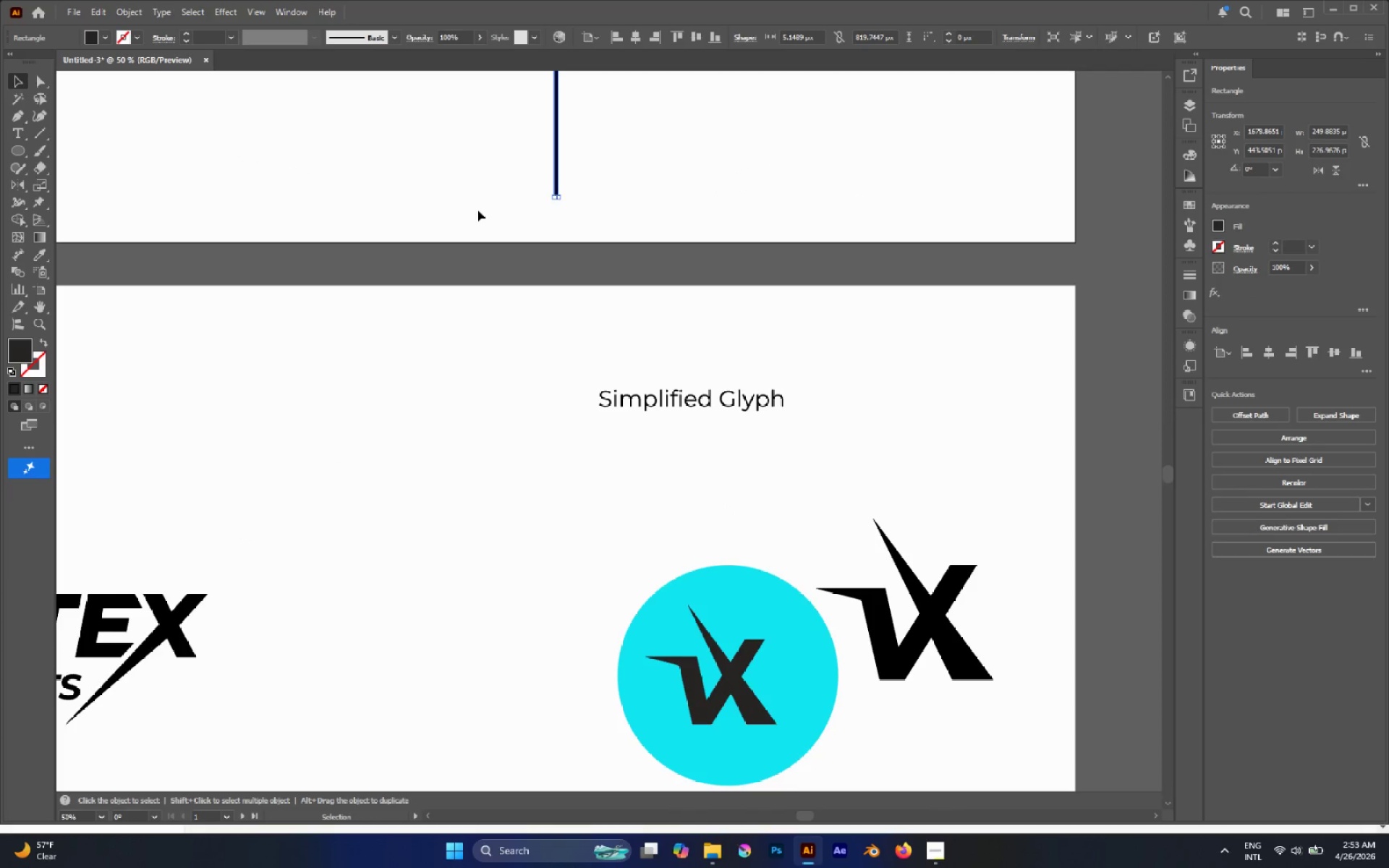 
key(Control+C)
 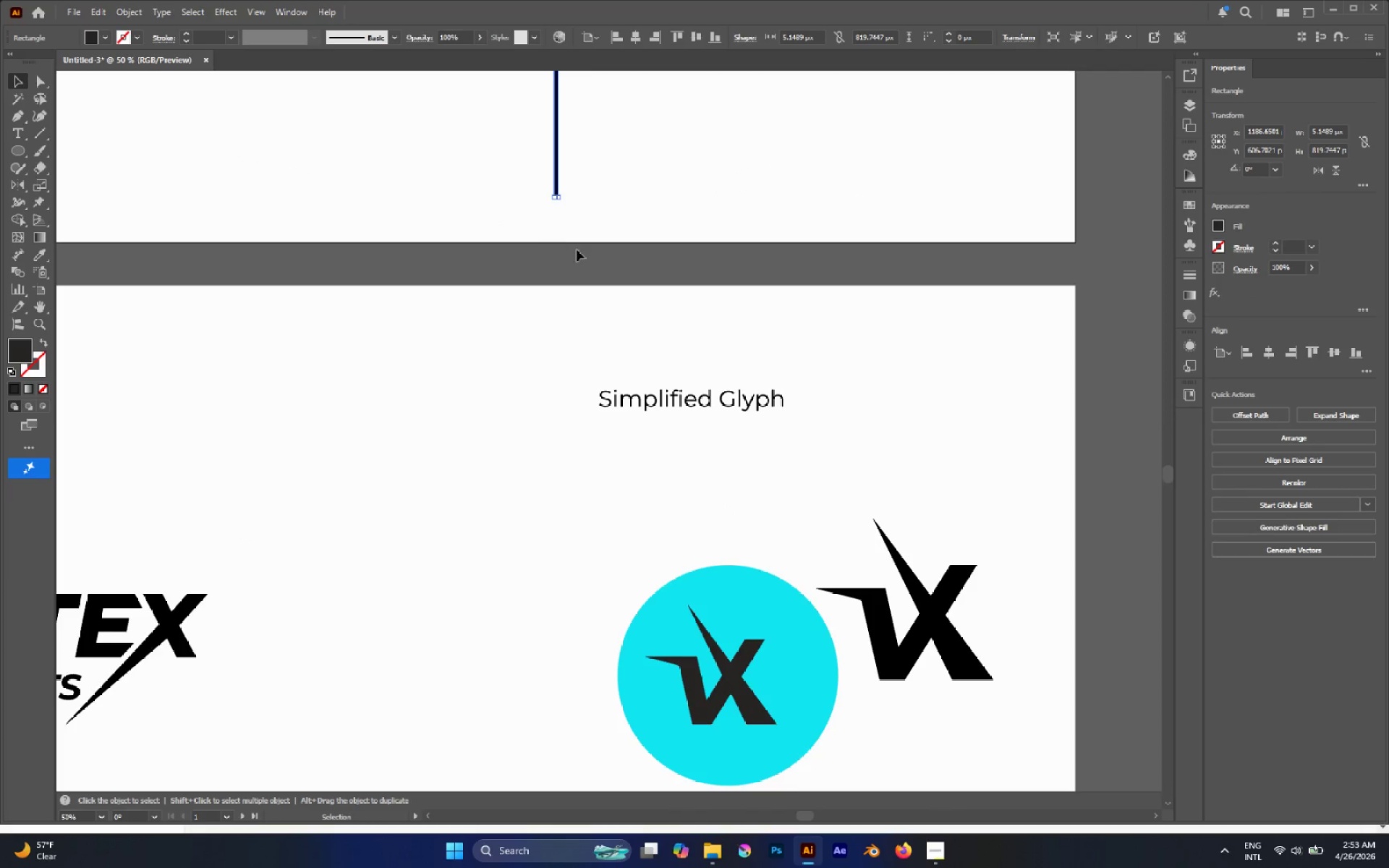 
hold_key(key=AltLeft, duration=0.34)
scroll: coordinate [585, 271], scroll_direction: down, amount: 3.0
 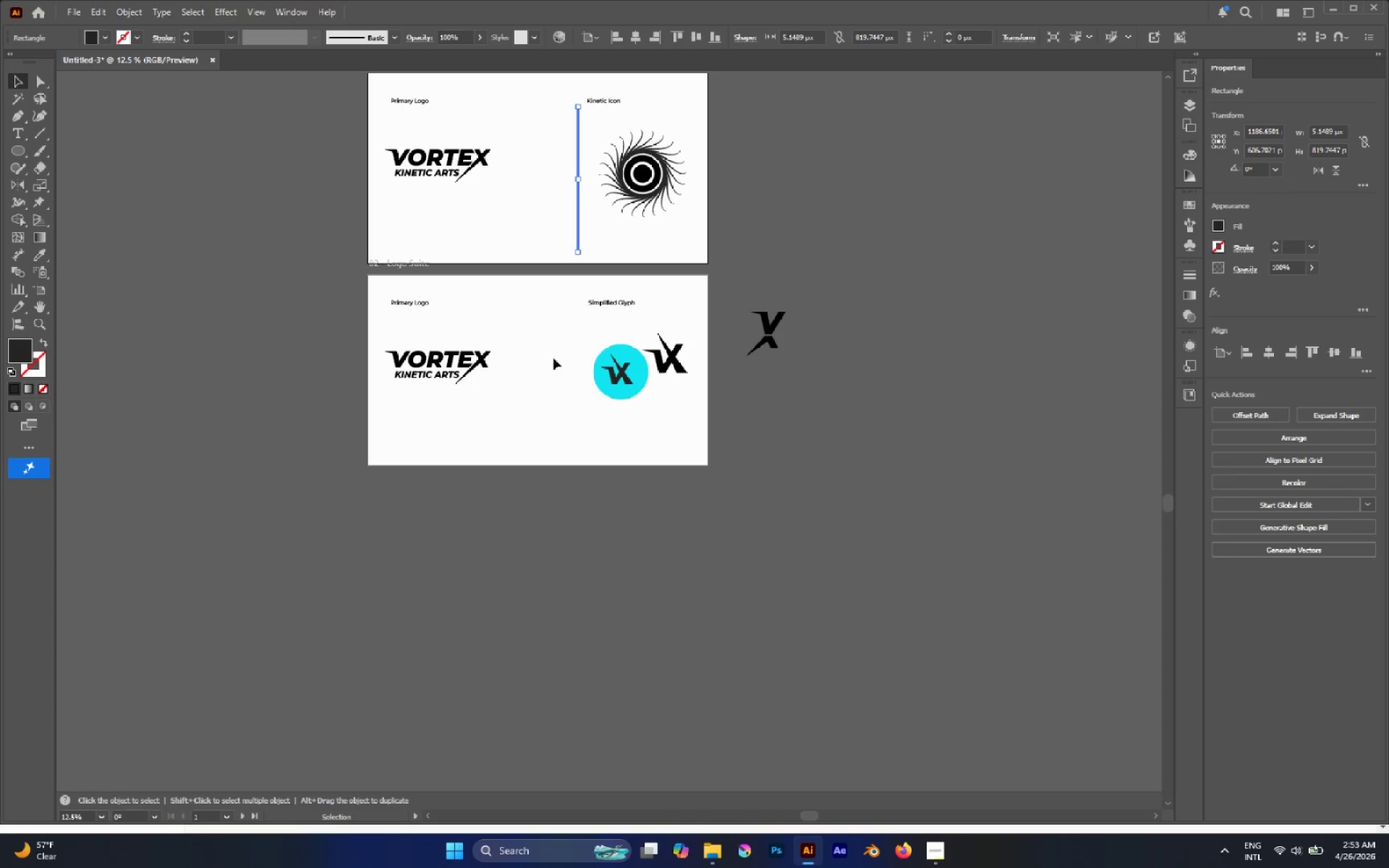 
left_click([553, 358])
 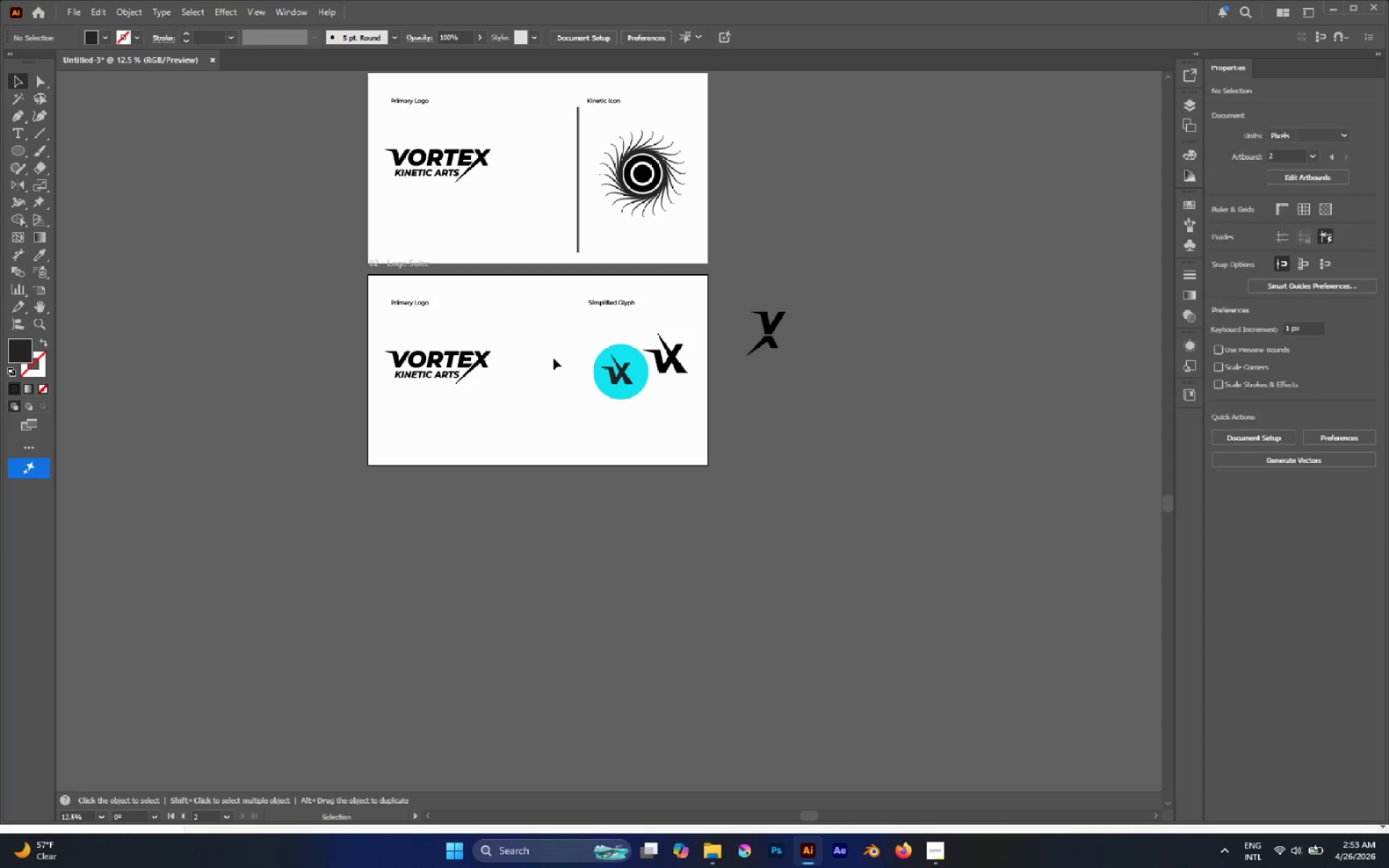 
key(Control+Shift+V)
 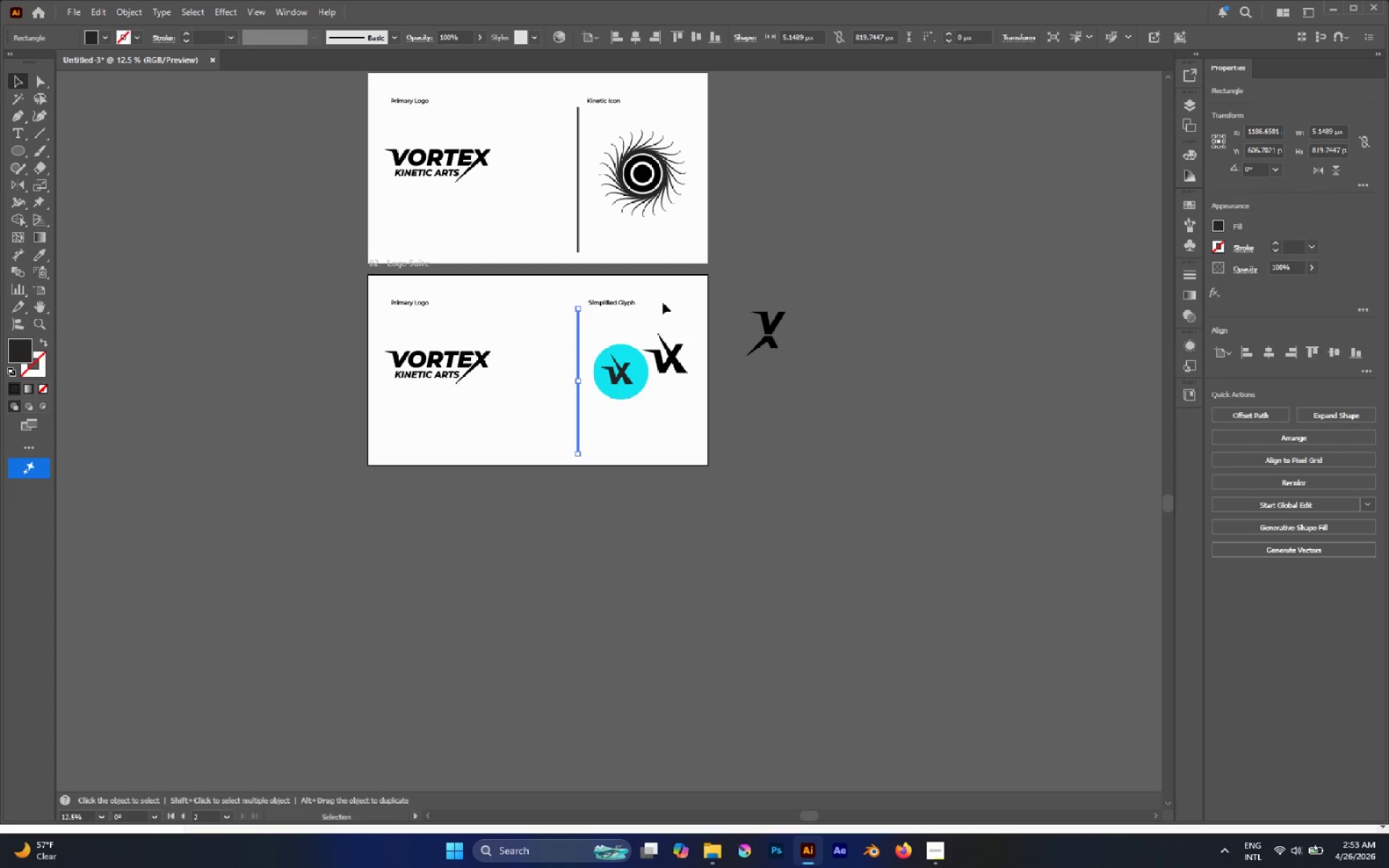 
left_click([650, 292])
 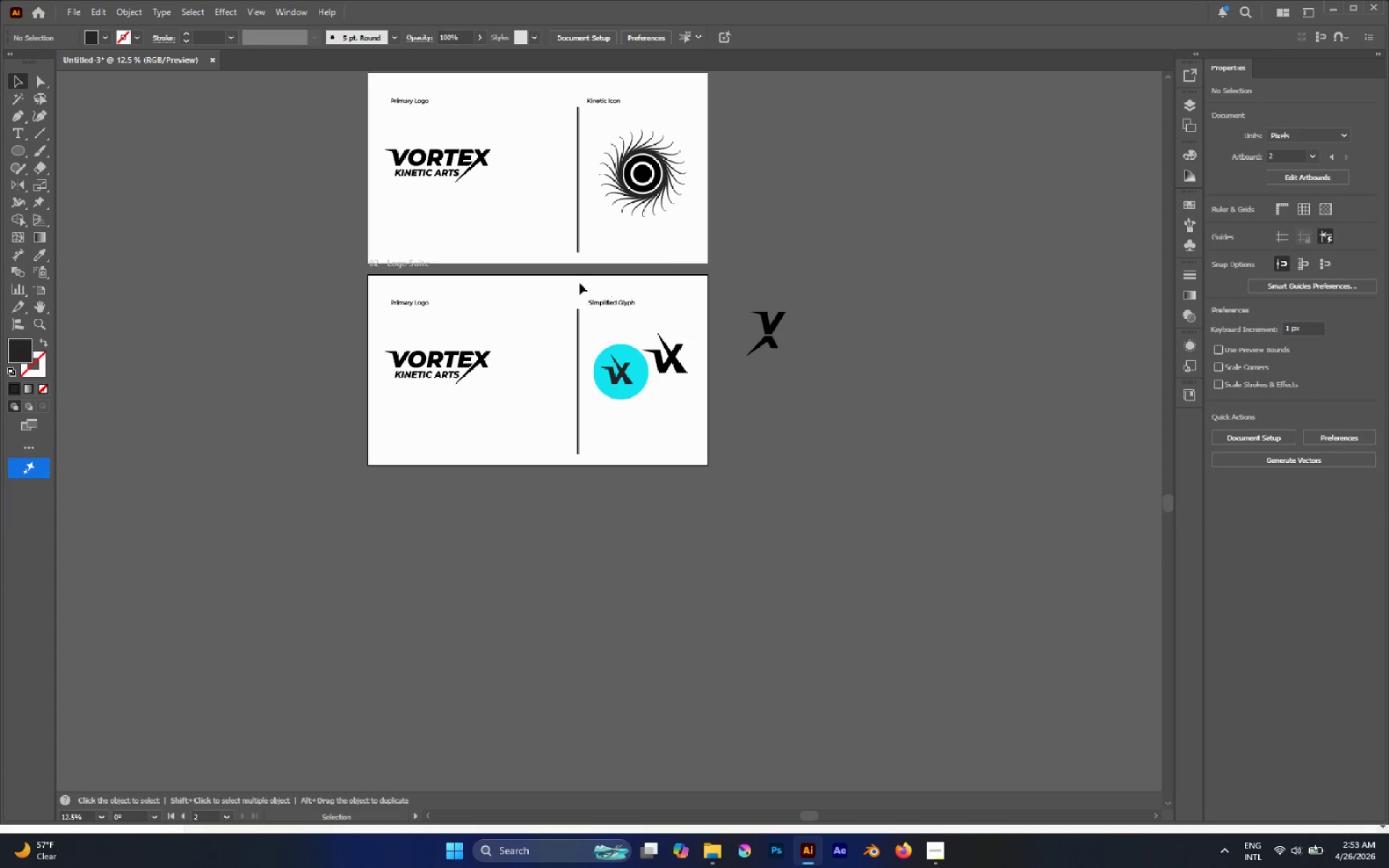 
left_click_drag(start_coordinate=[558, 257], to_coordinate=[580, 332])
 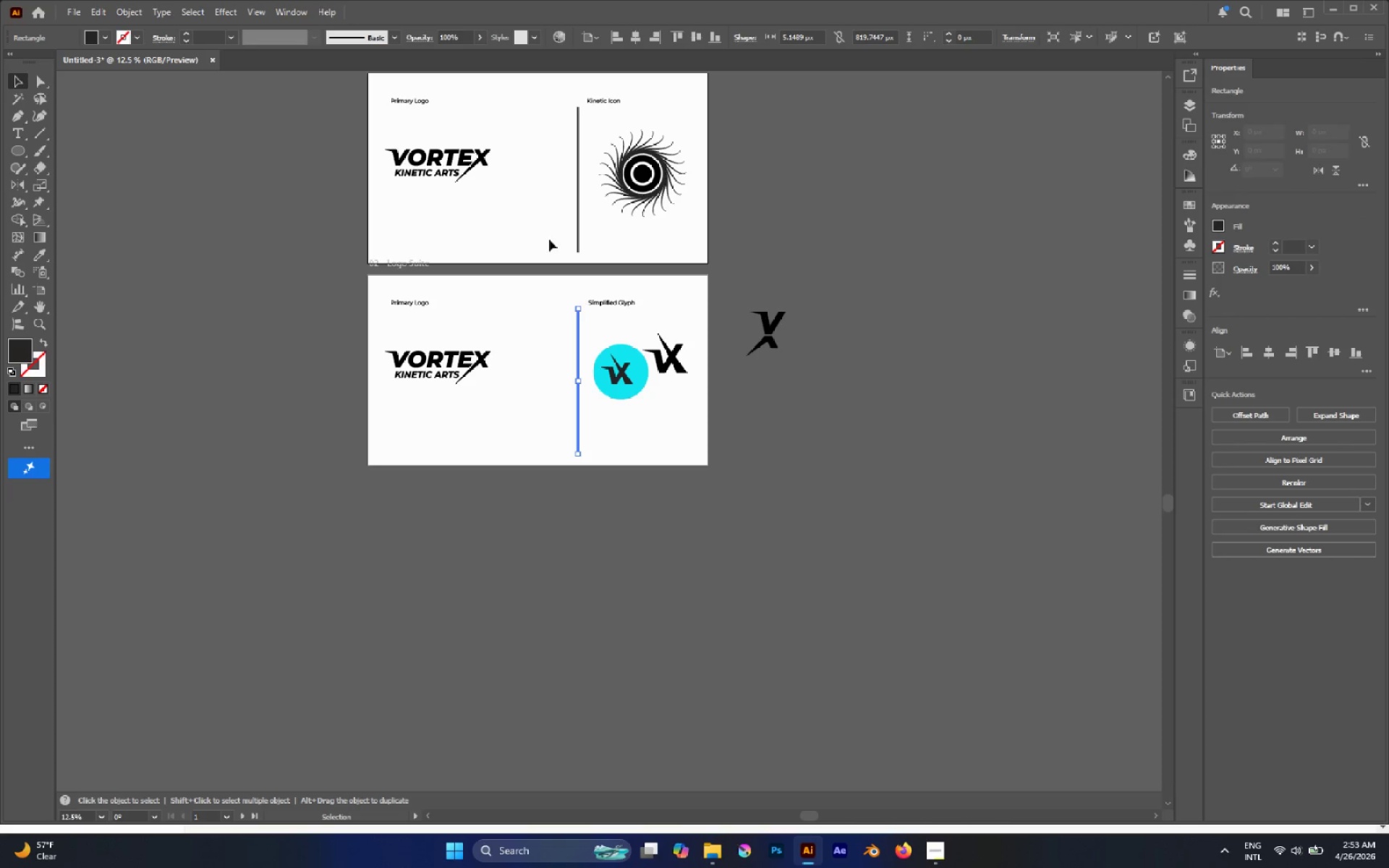 
left_click_drag(start_coordinate=[548, 216], to_coordinate=[582, 334])
 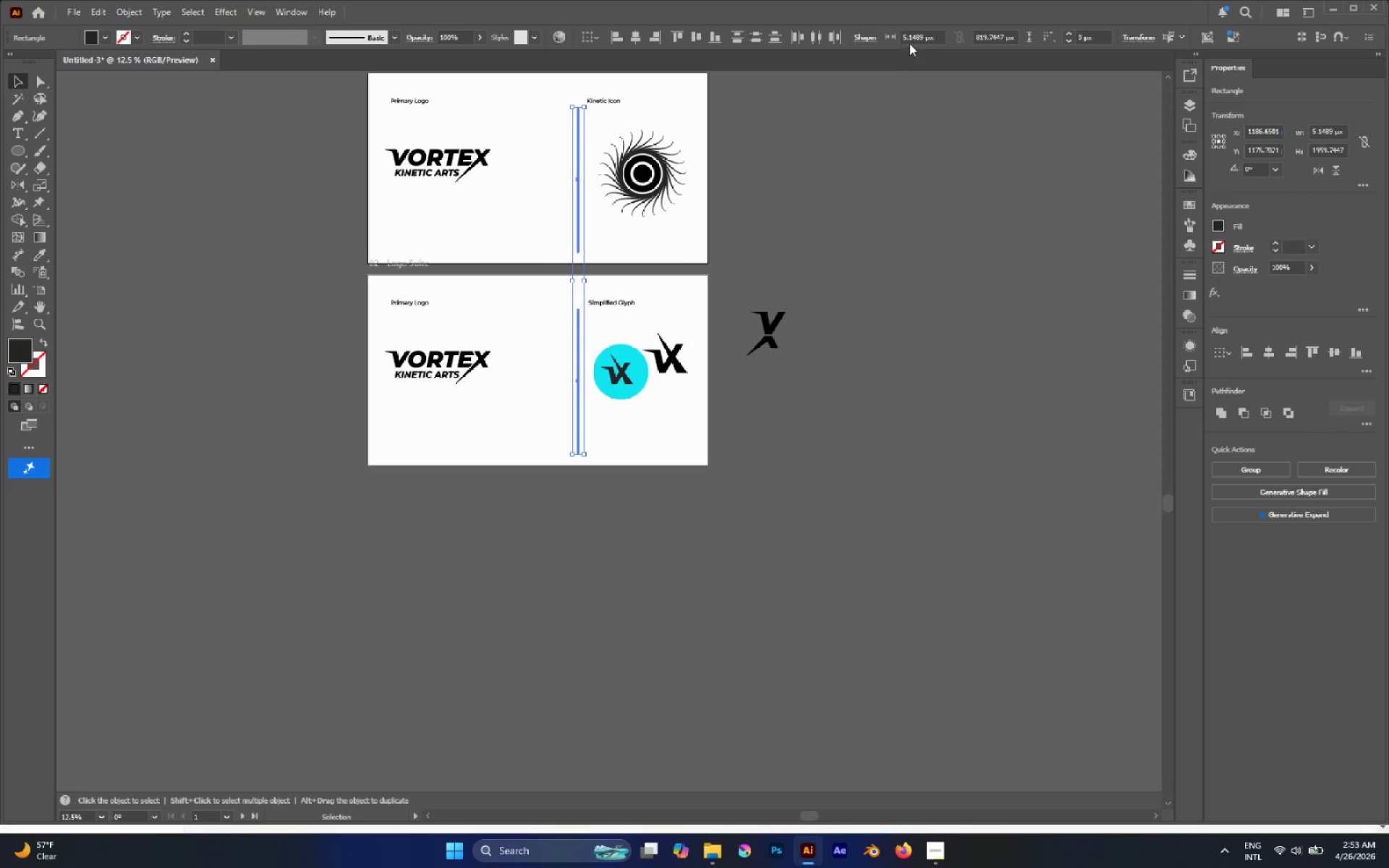 
double_click([912, 38])
 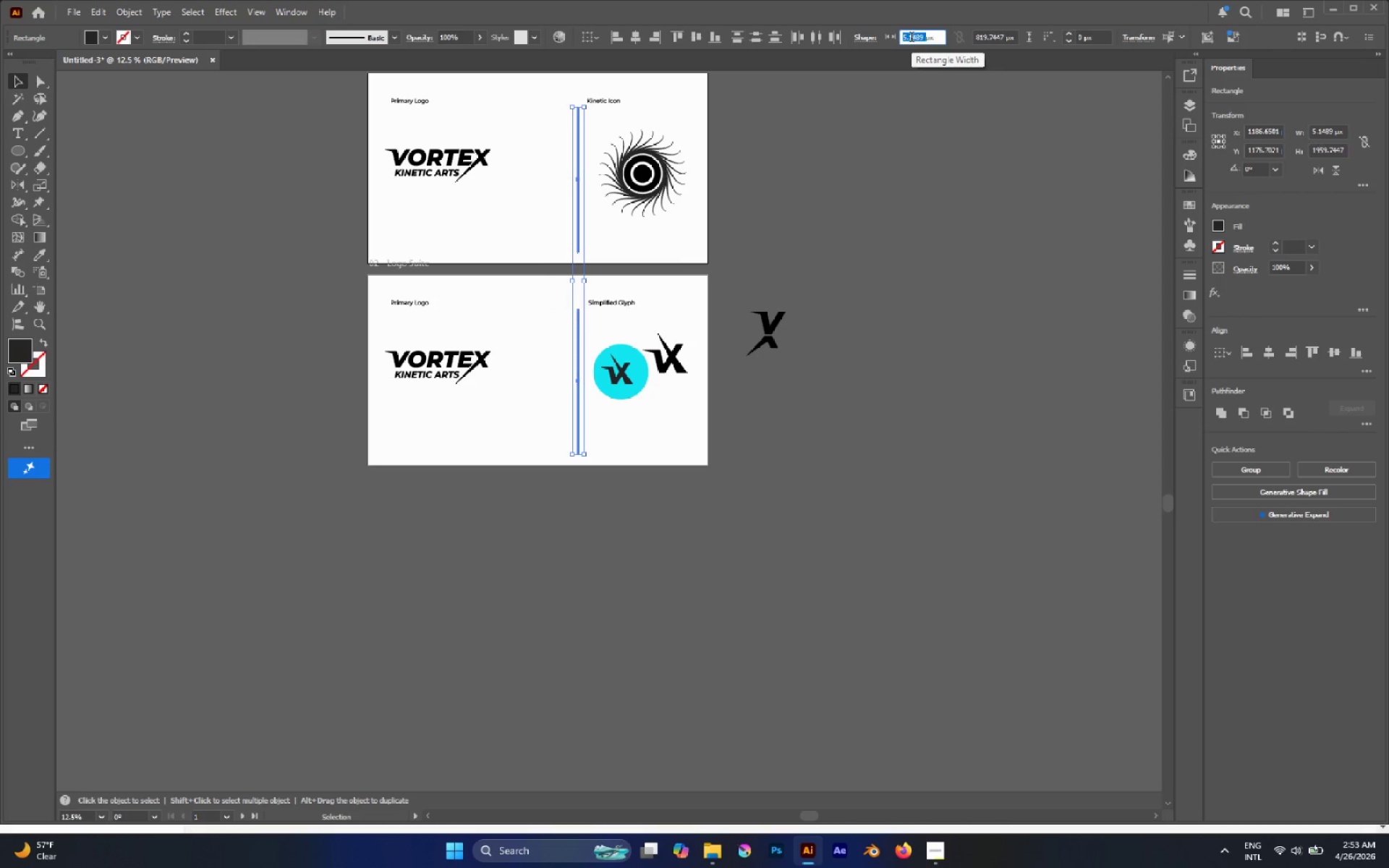 
key(4)
 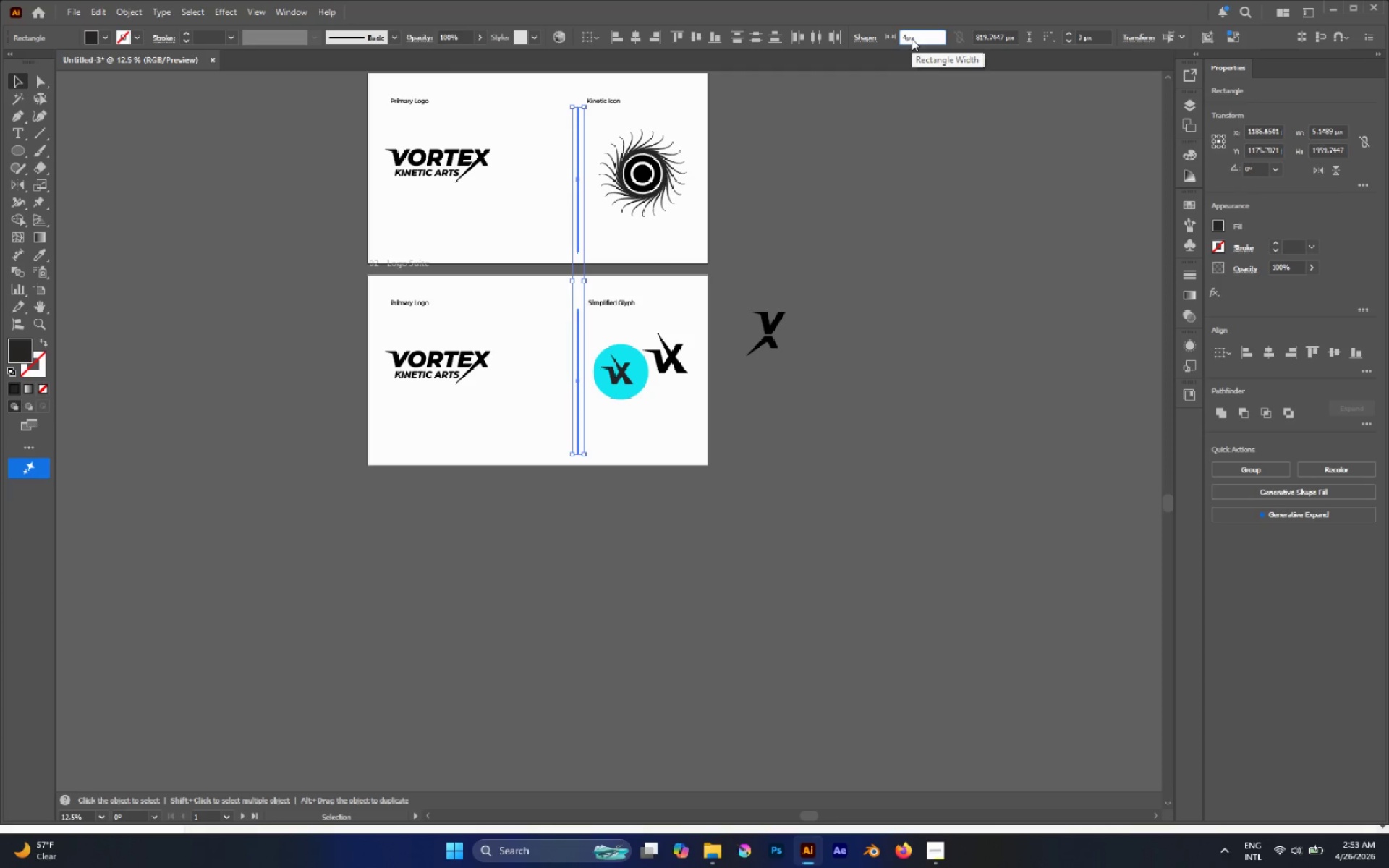 
key(Enter)
 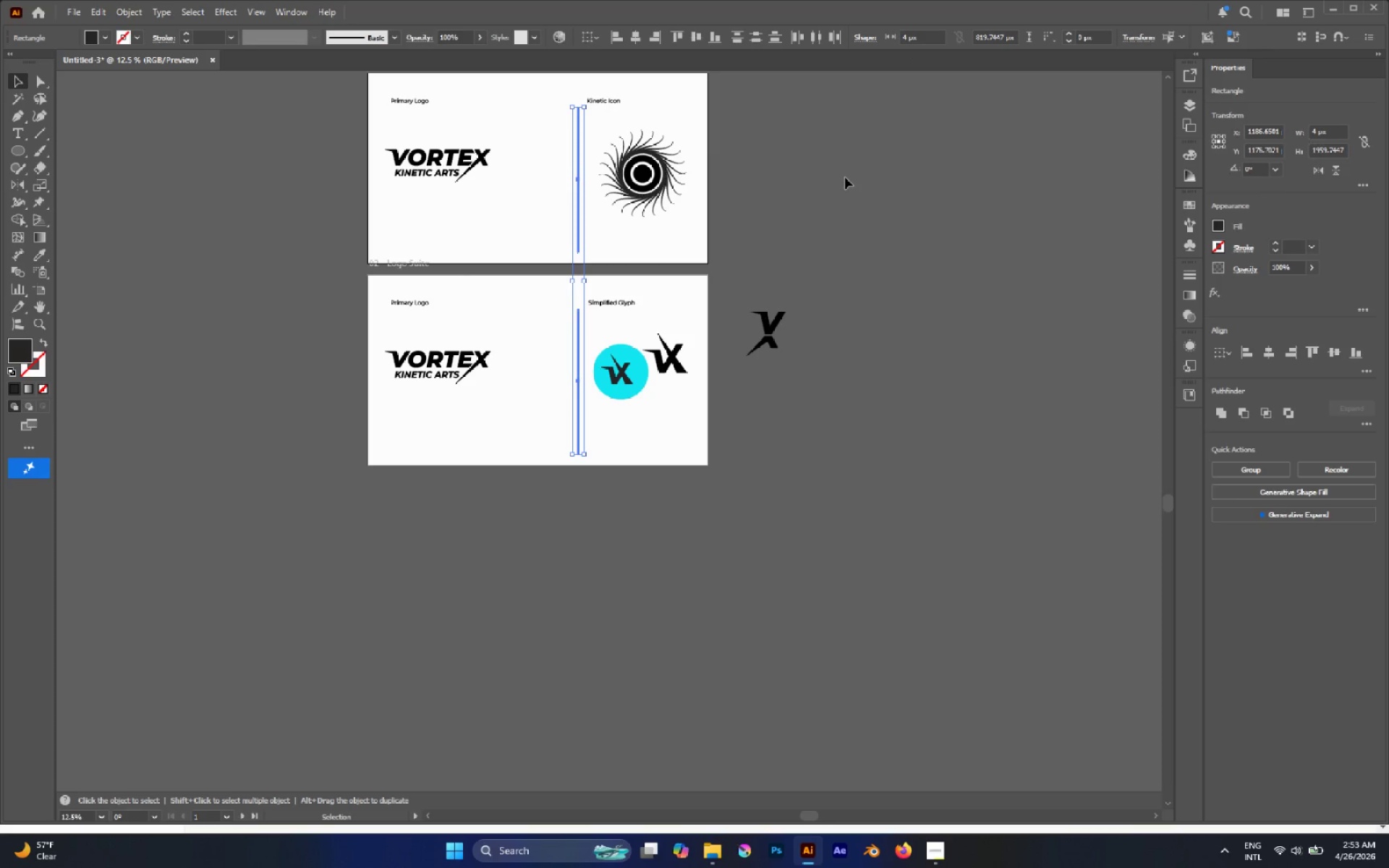 
left_click([839, 180])
 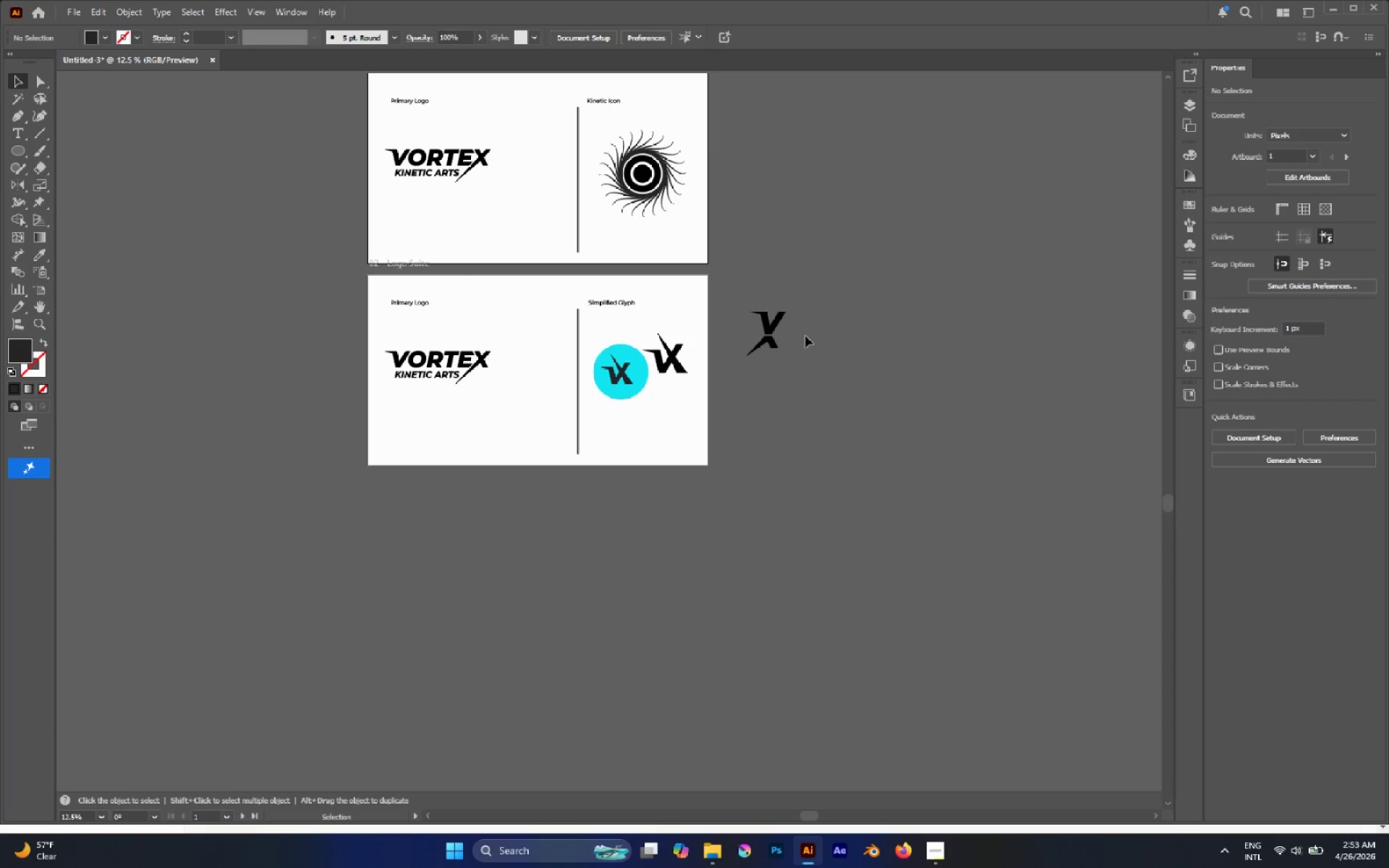 
hold_key(key=AltLeft, duration=0.47)
scroll: coordinate [734, 315], scroll_direction: up, amount: 2.0
 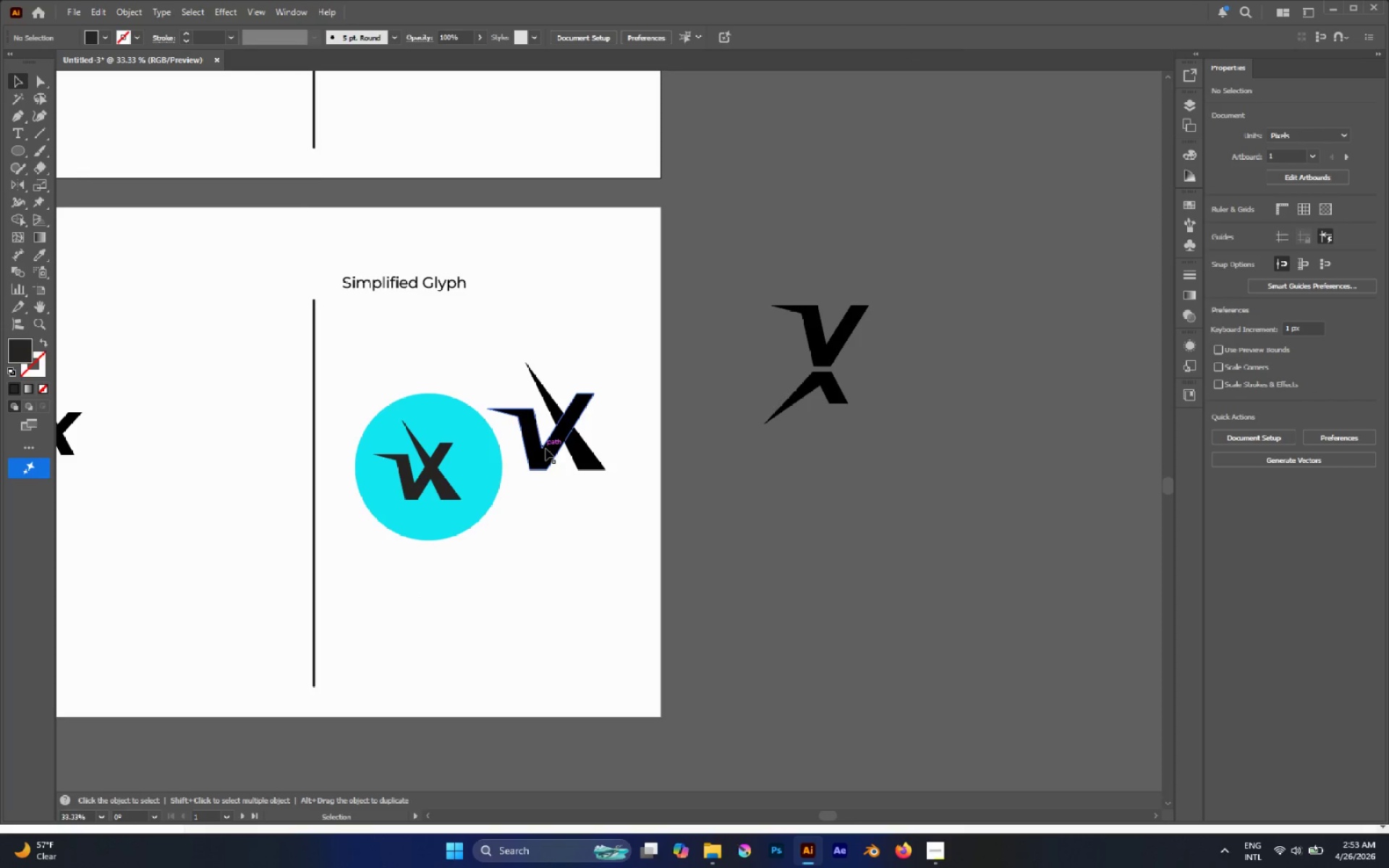 
key(A)
 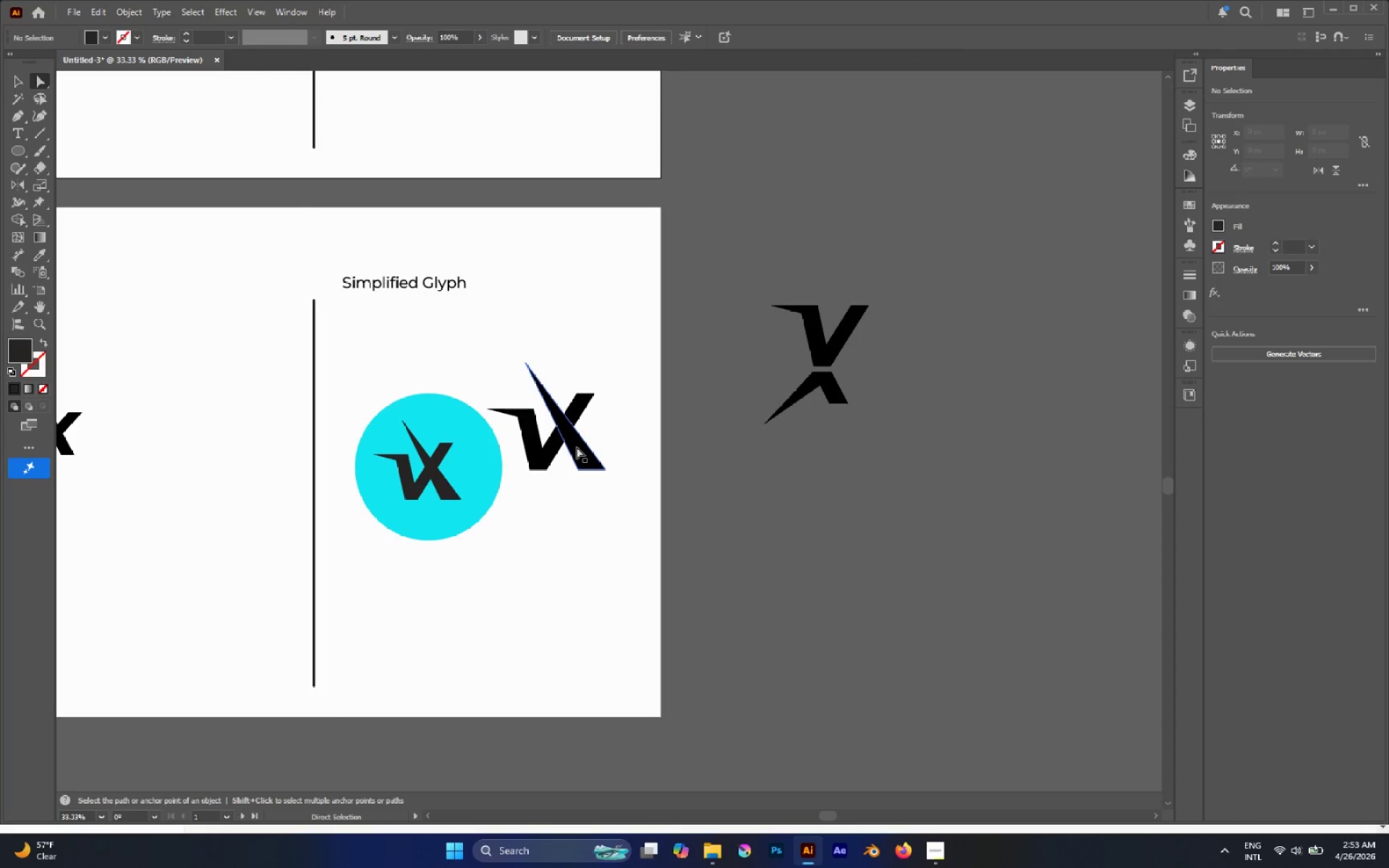 
hold_key(key=AltLeft, duration=0.53)
scroll: coordinate [577, 445], scroll_direction: up, amount: 2.0
 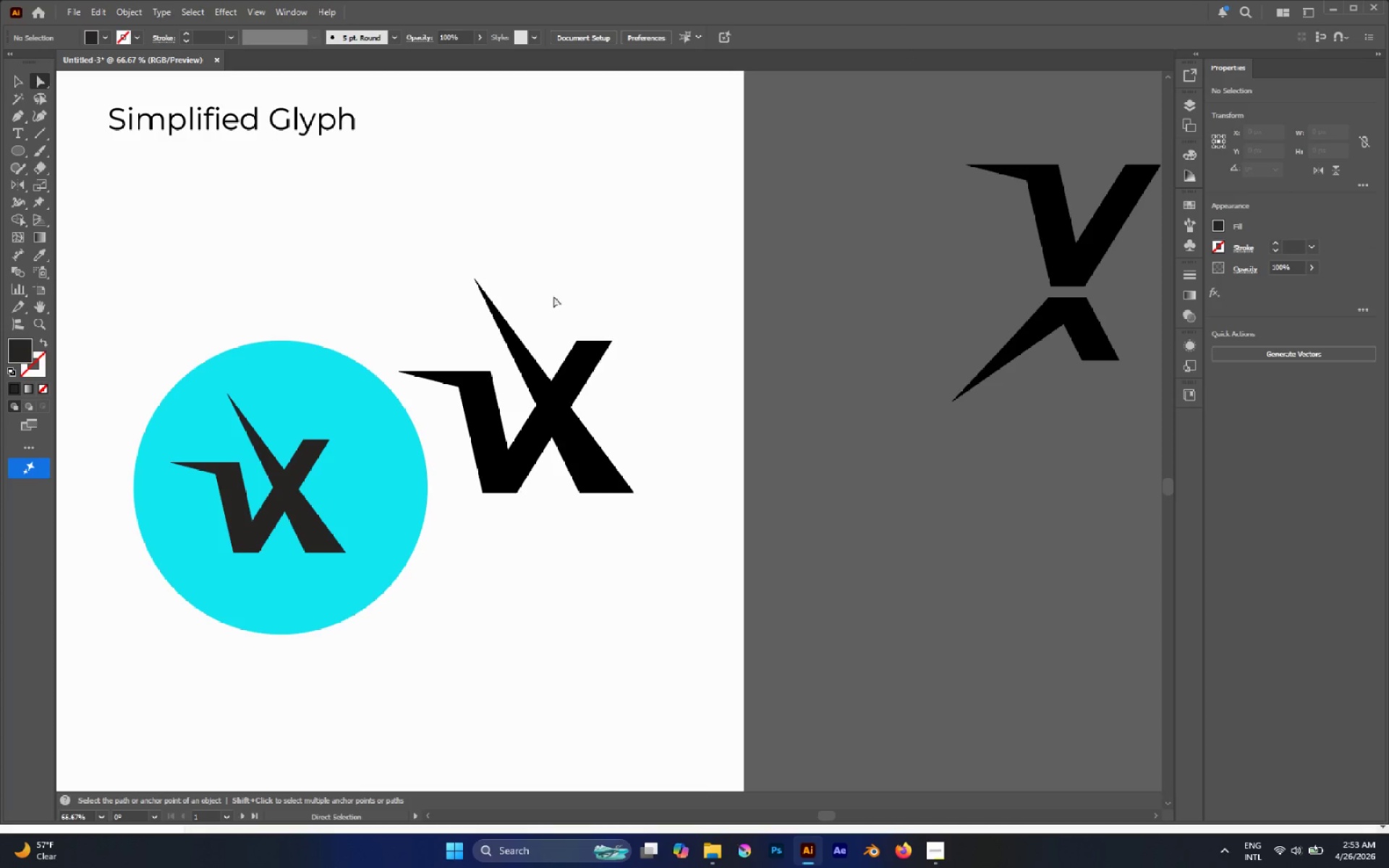 
left_click_drag(start_coordinate=[549, 302], to_coordinate=[637, 349])
 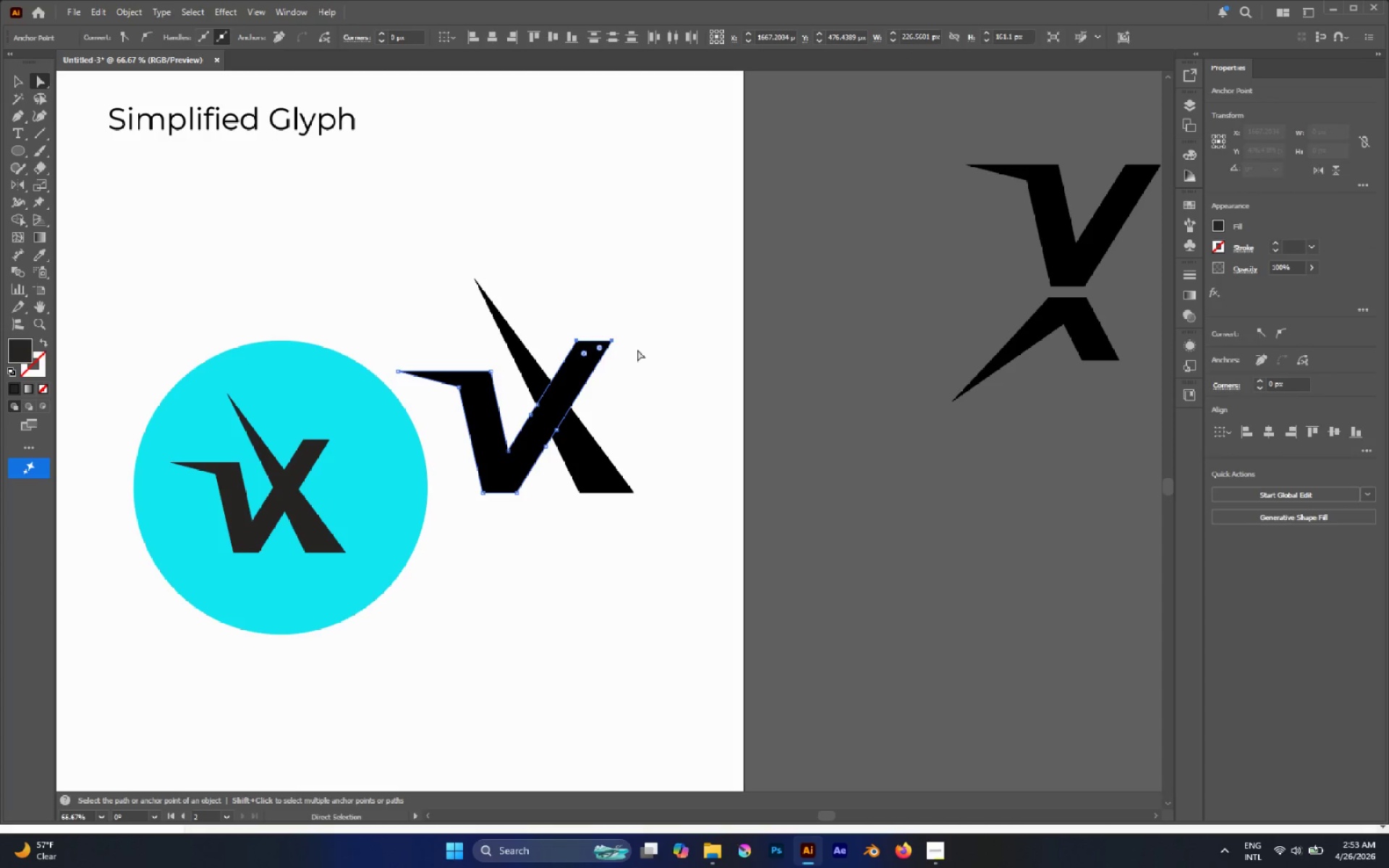 
hold_key(key=ControlLeft, duration=0.78)
 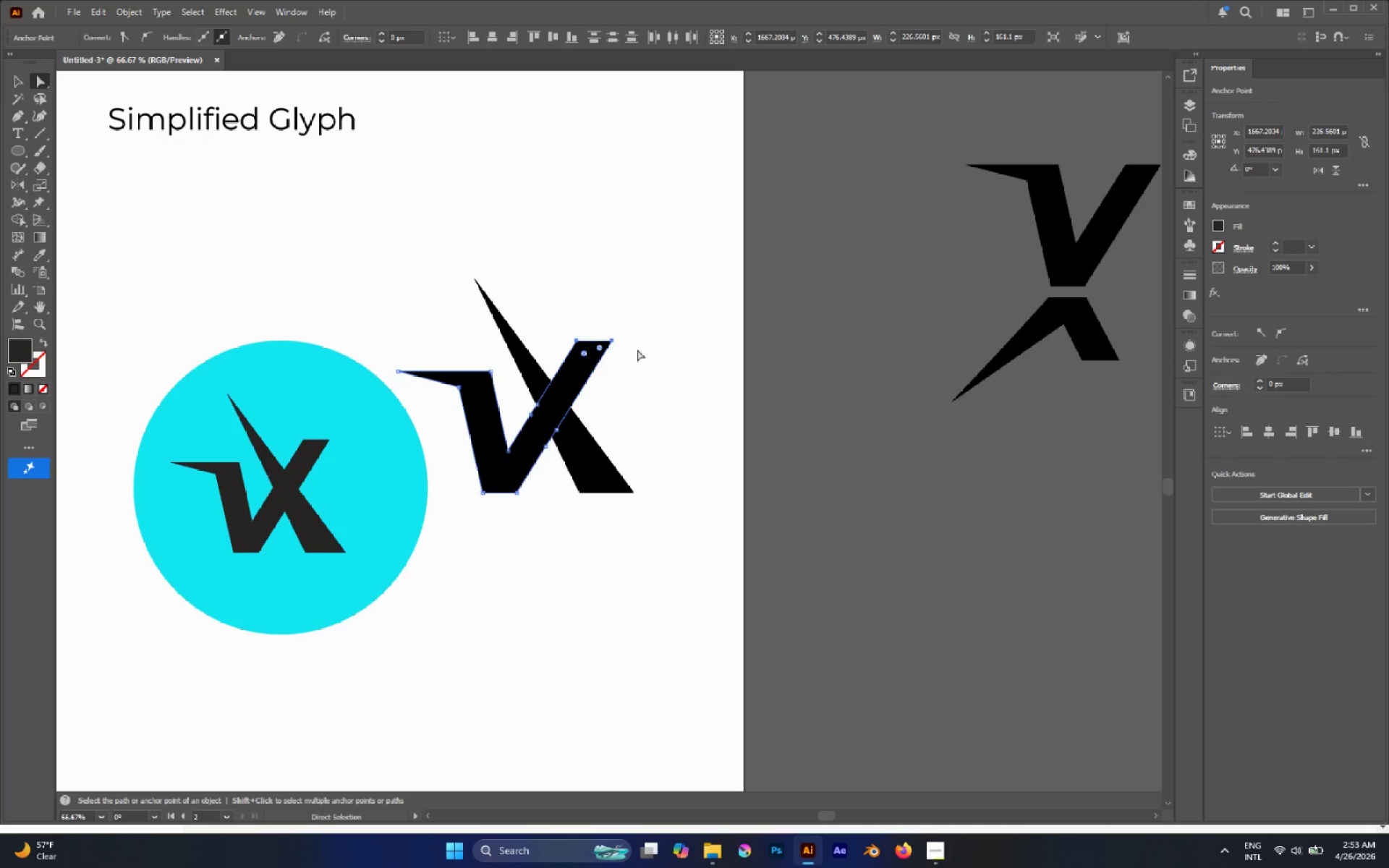 
key(Alt+Control+J)
 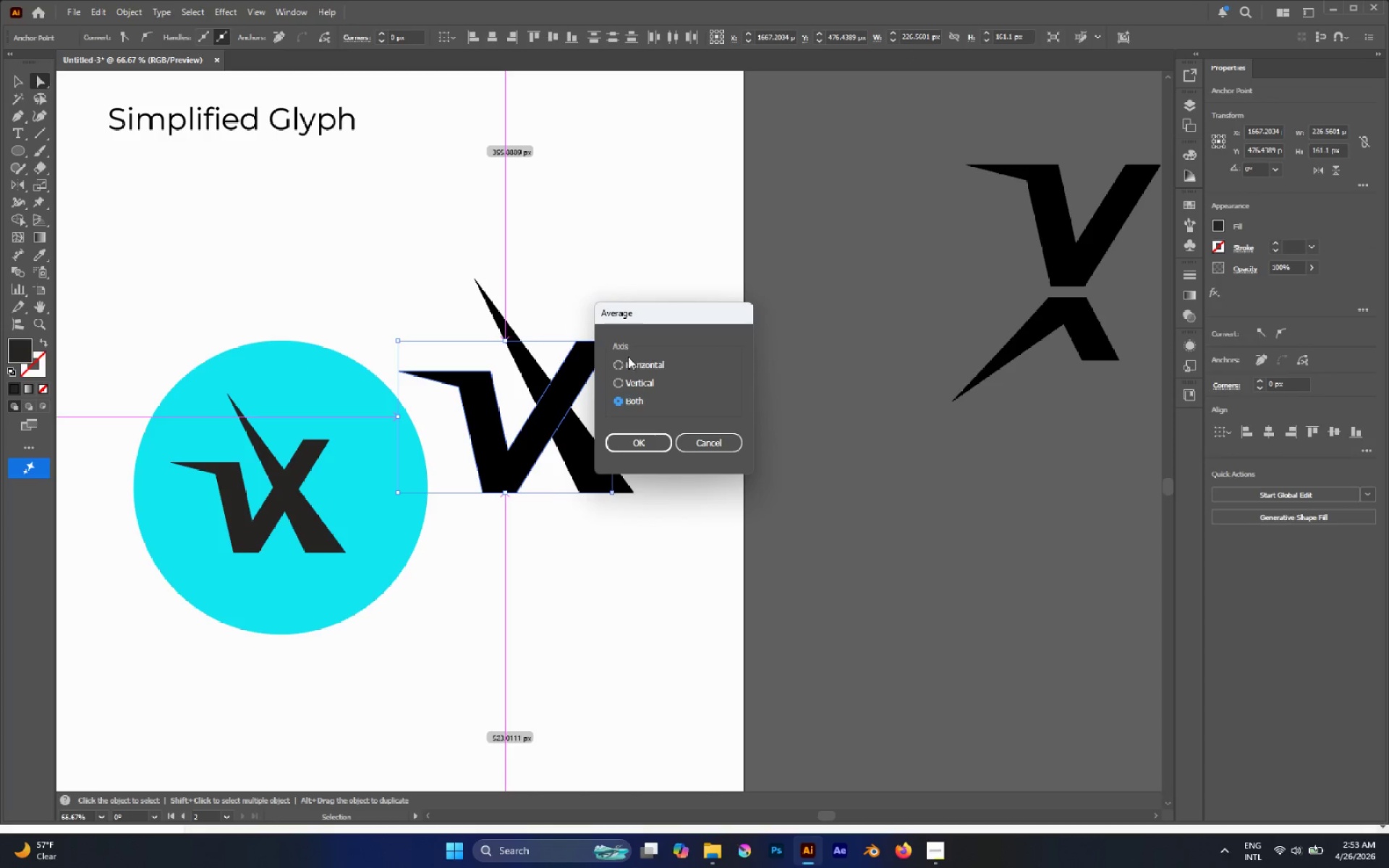 
left_click([631, 362])
 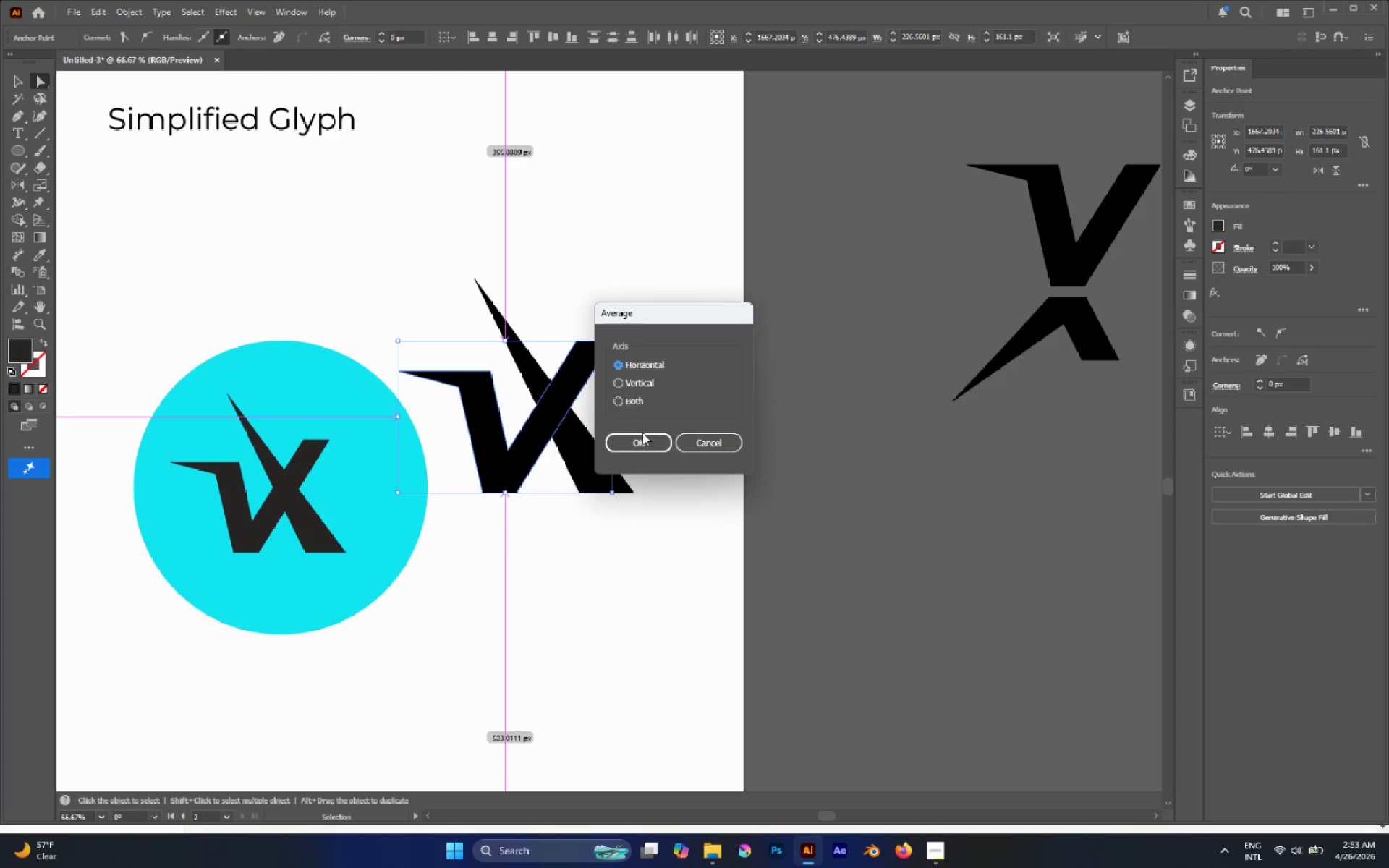 
double_click([638, 438])
 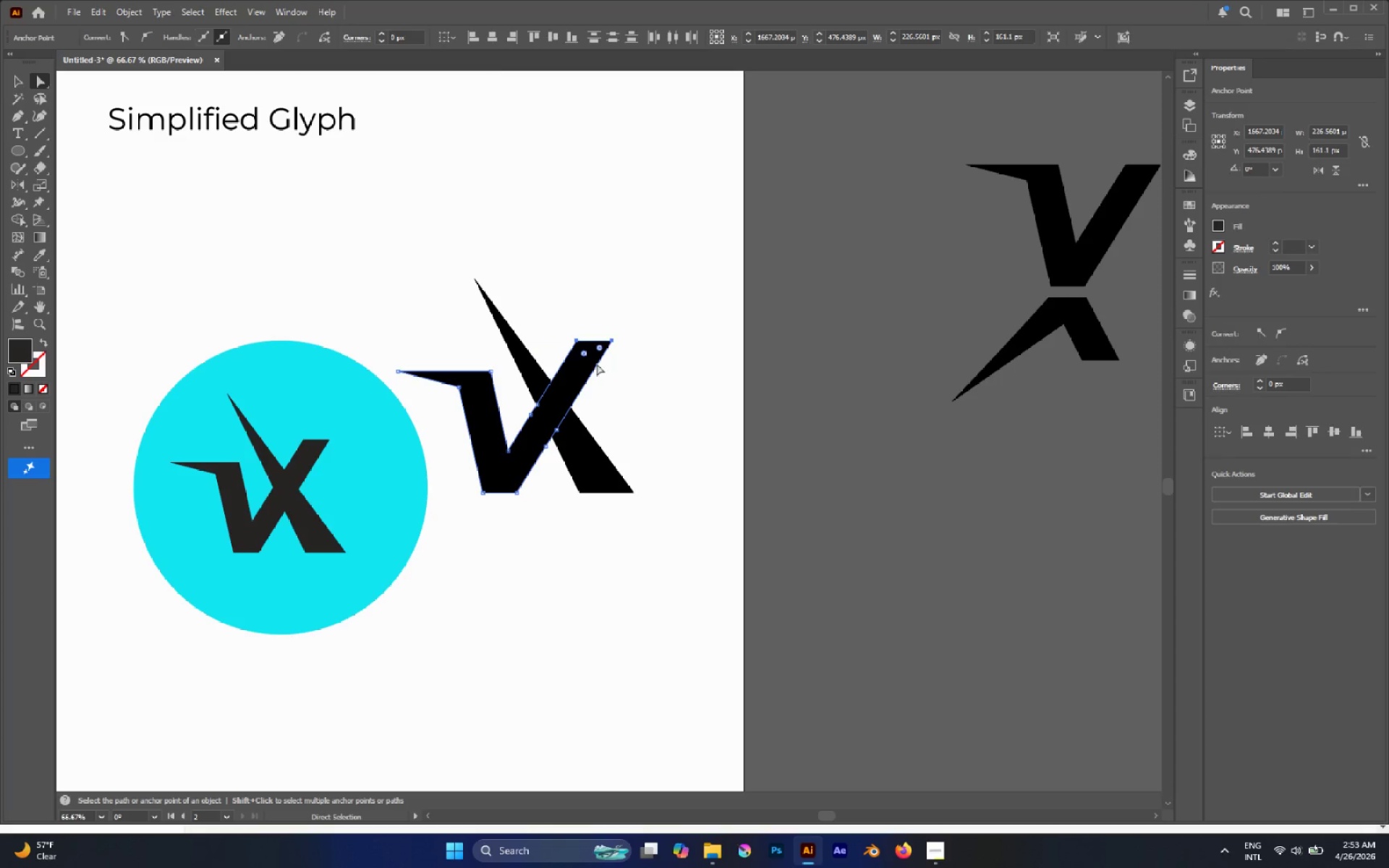 
left_click_drag(start_coordinate=[554, 324], to_coordinate=[664, 345])
 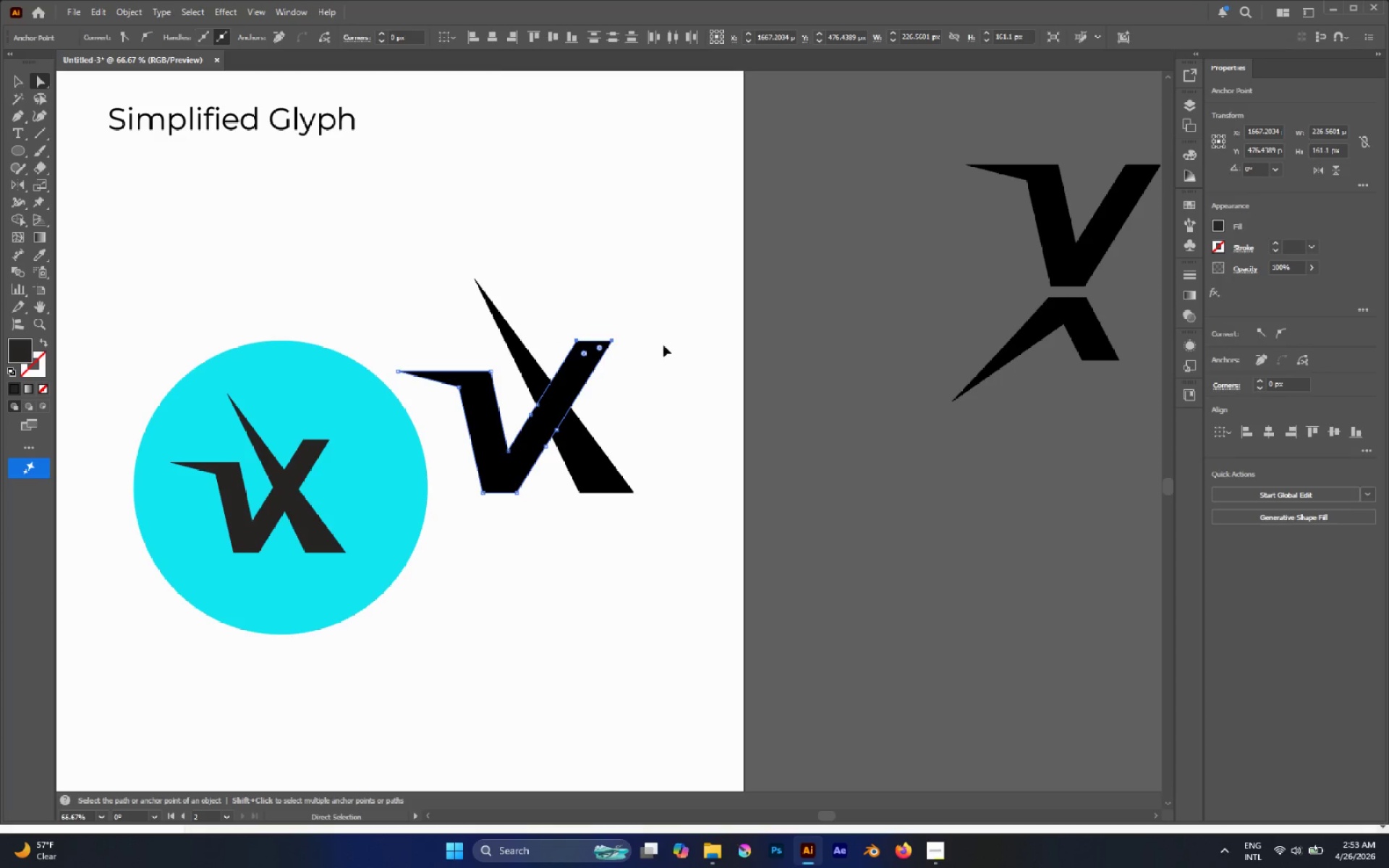 
key(Alt+Control+J)
 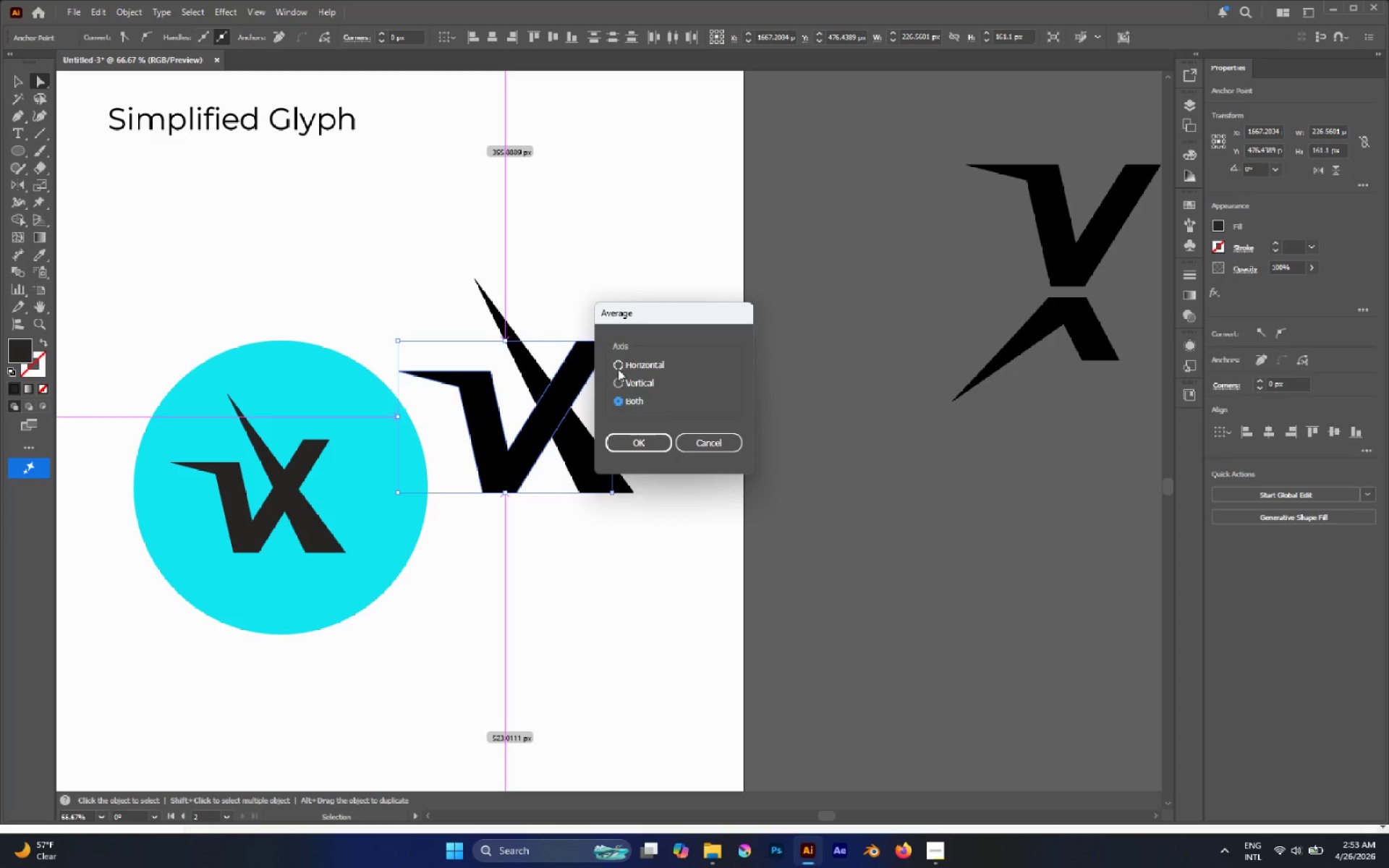 
left_click([621, 377])
 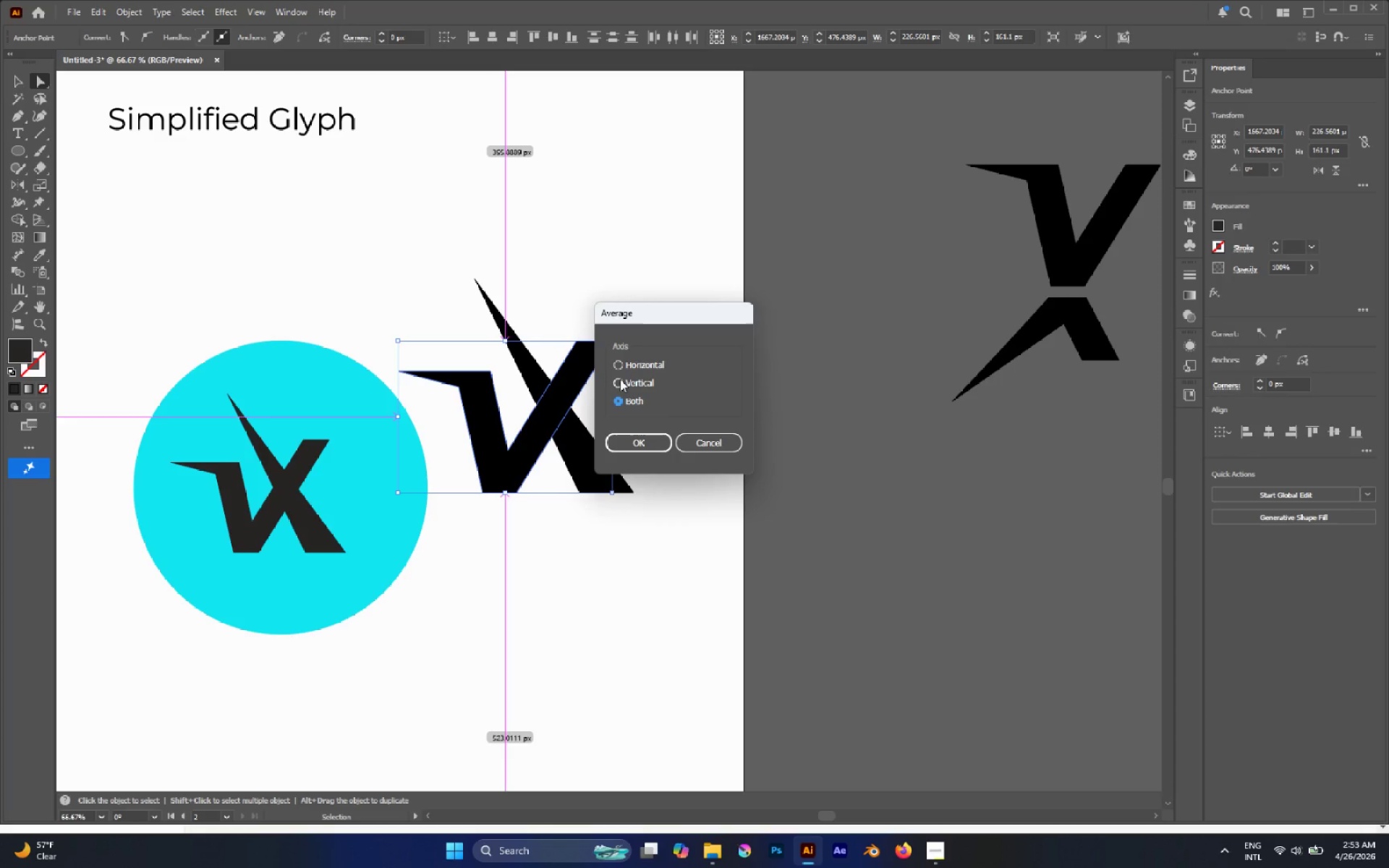 
left_click([620, 379])
 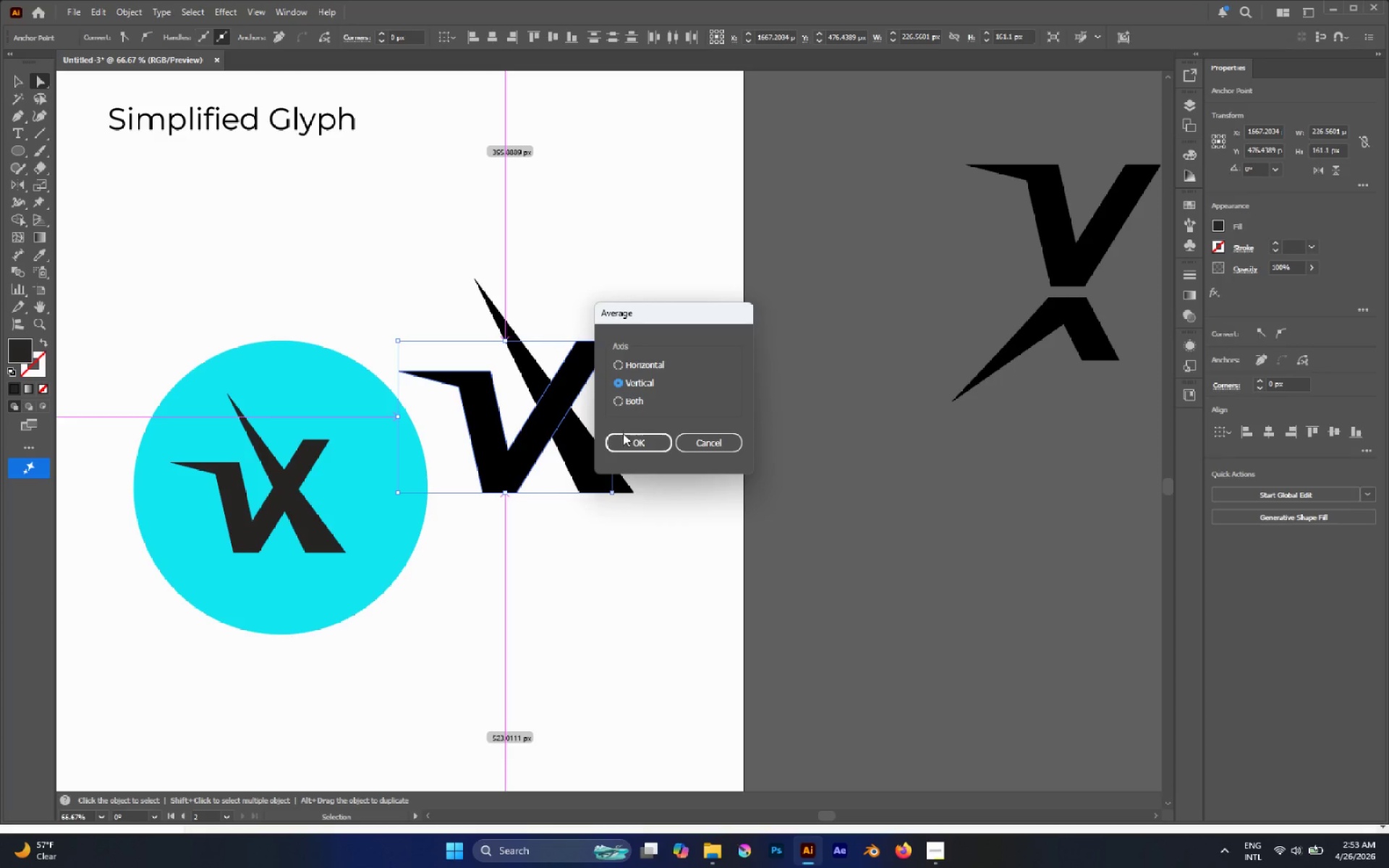 
left_click([624, 438])
 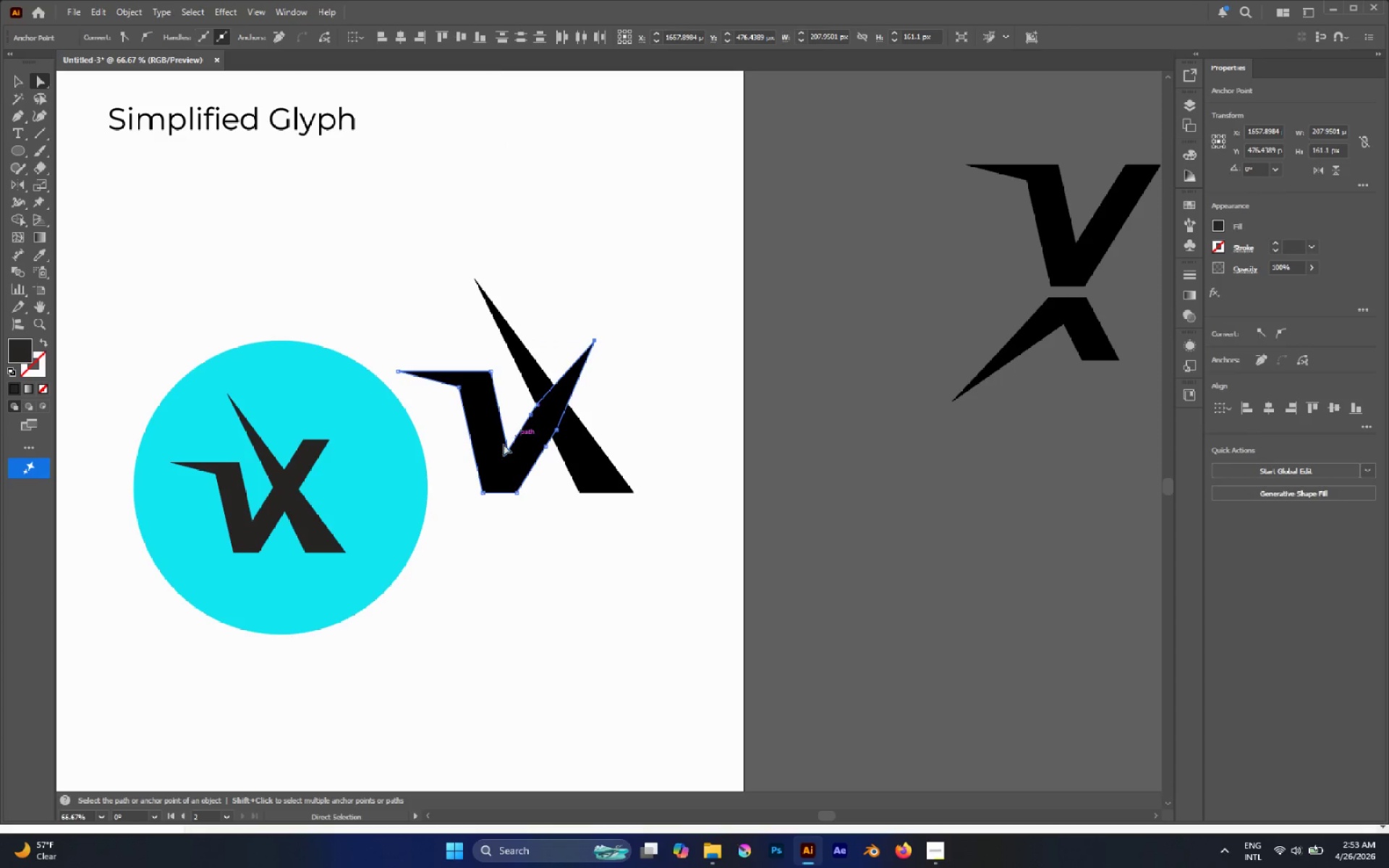 
left_click([506, 462])
 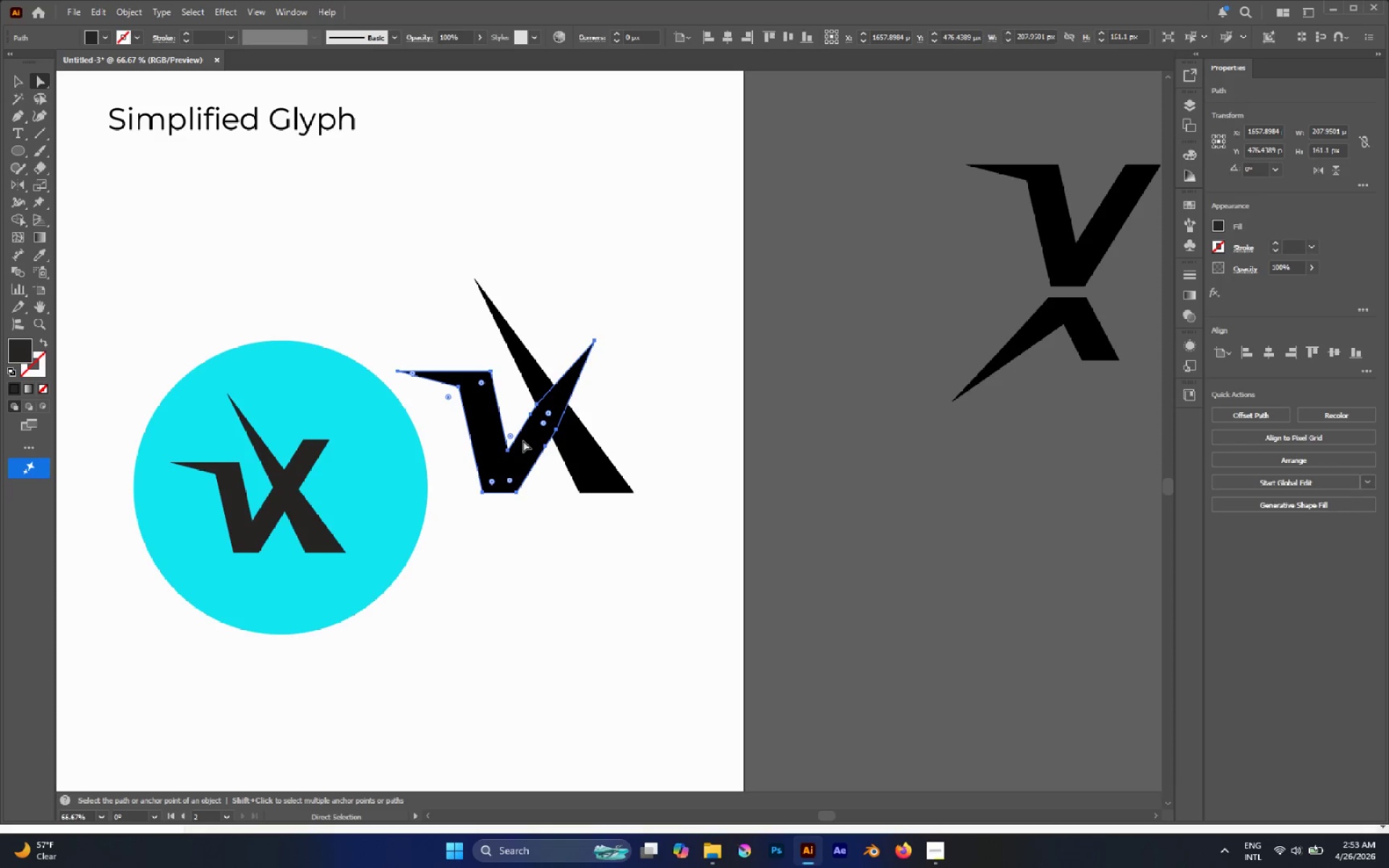 
key(P)
 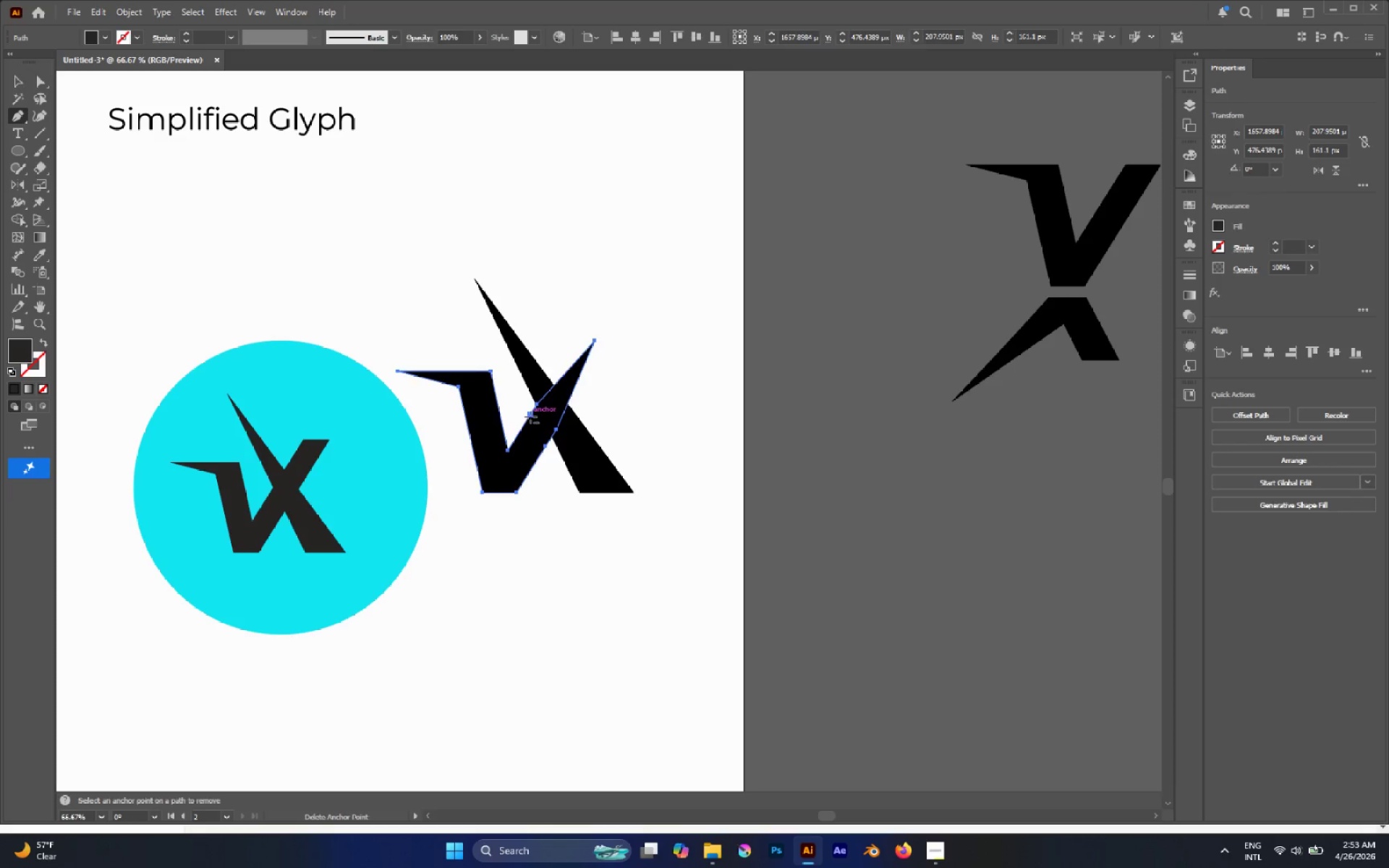 
left_click([530, 417])
 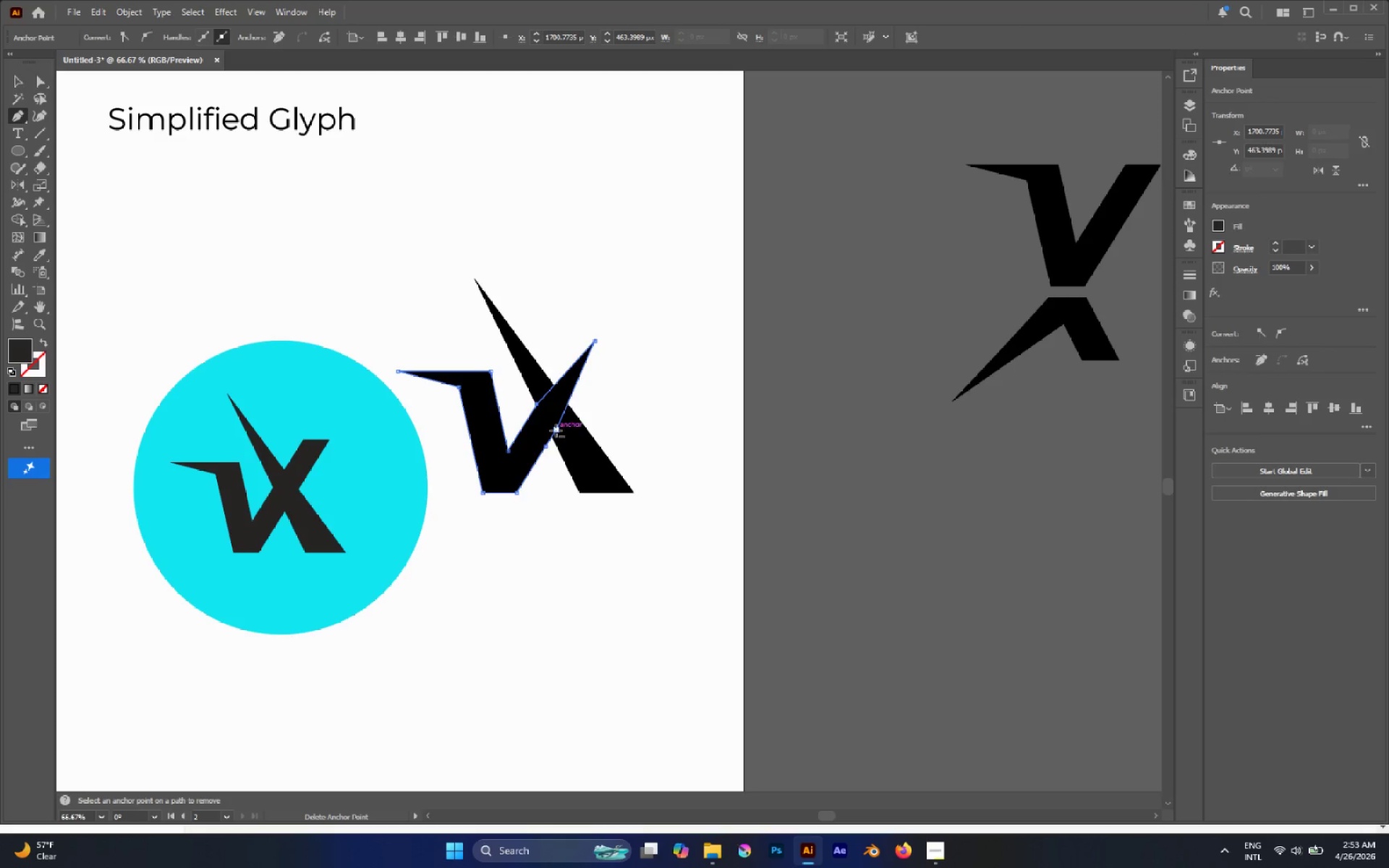 
left_click([556, 428])
 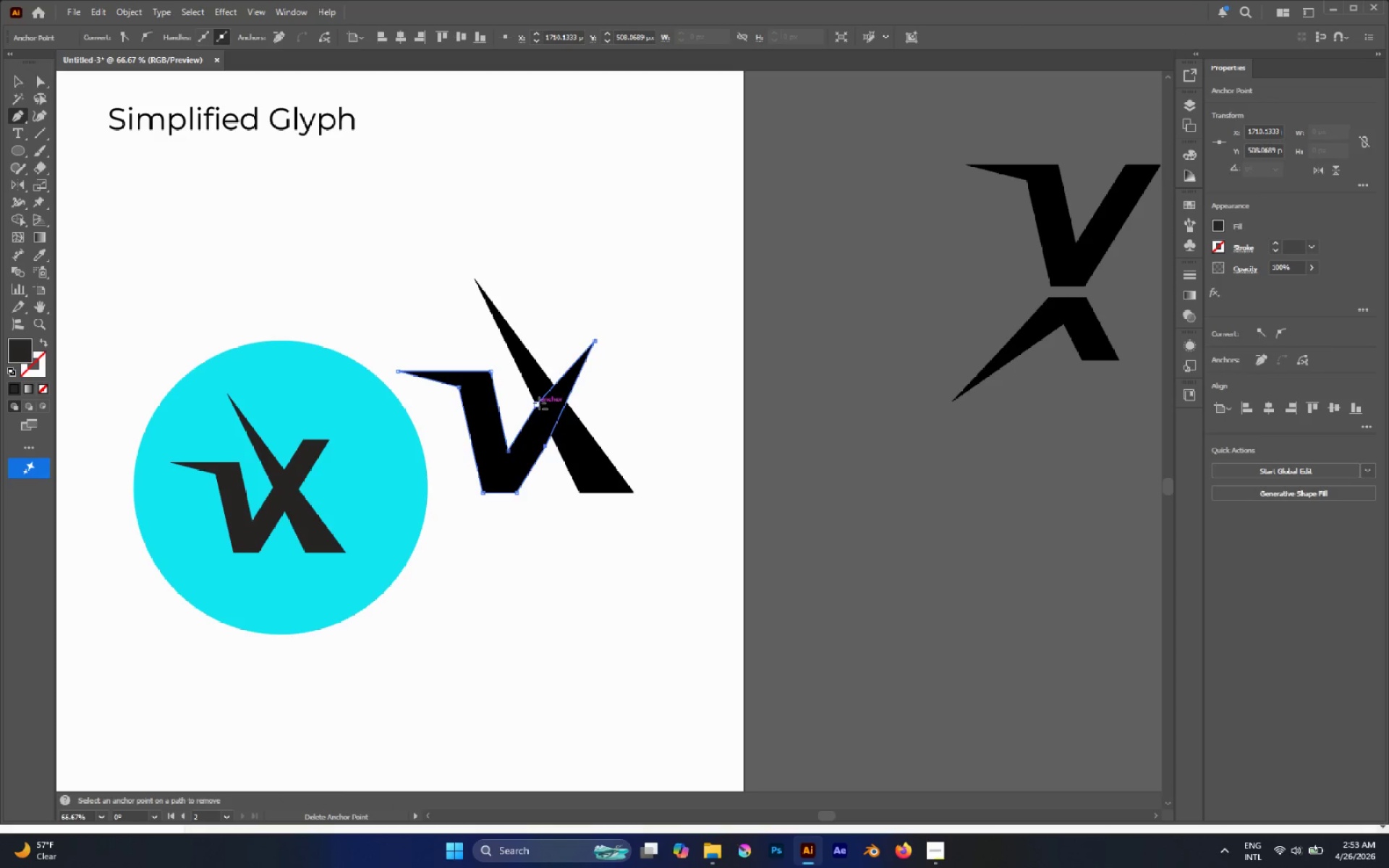 
left_click([539, 403])
 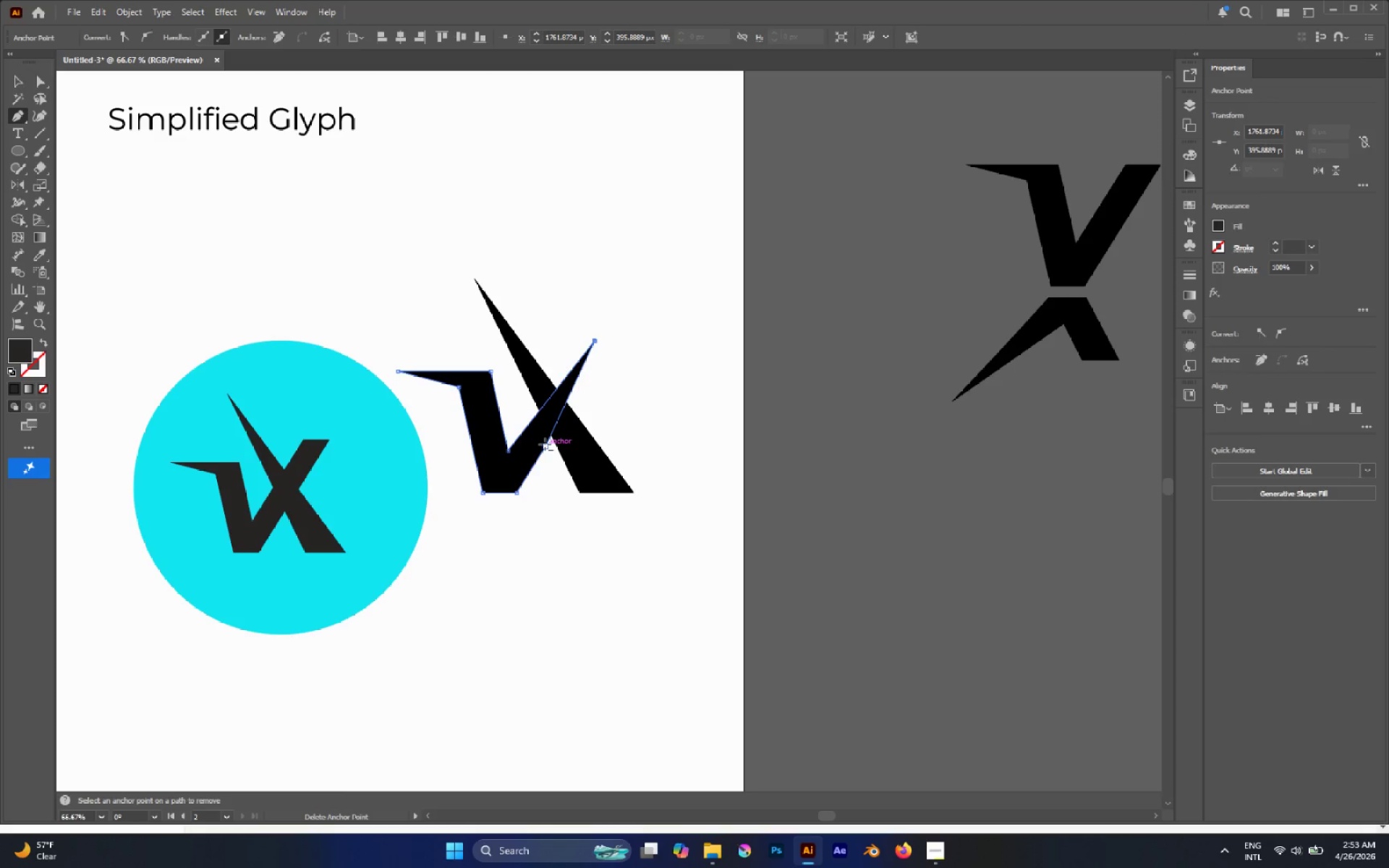 
left_click([545, 444])
 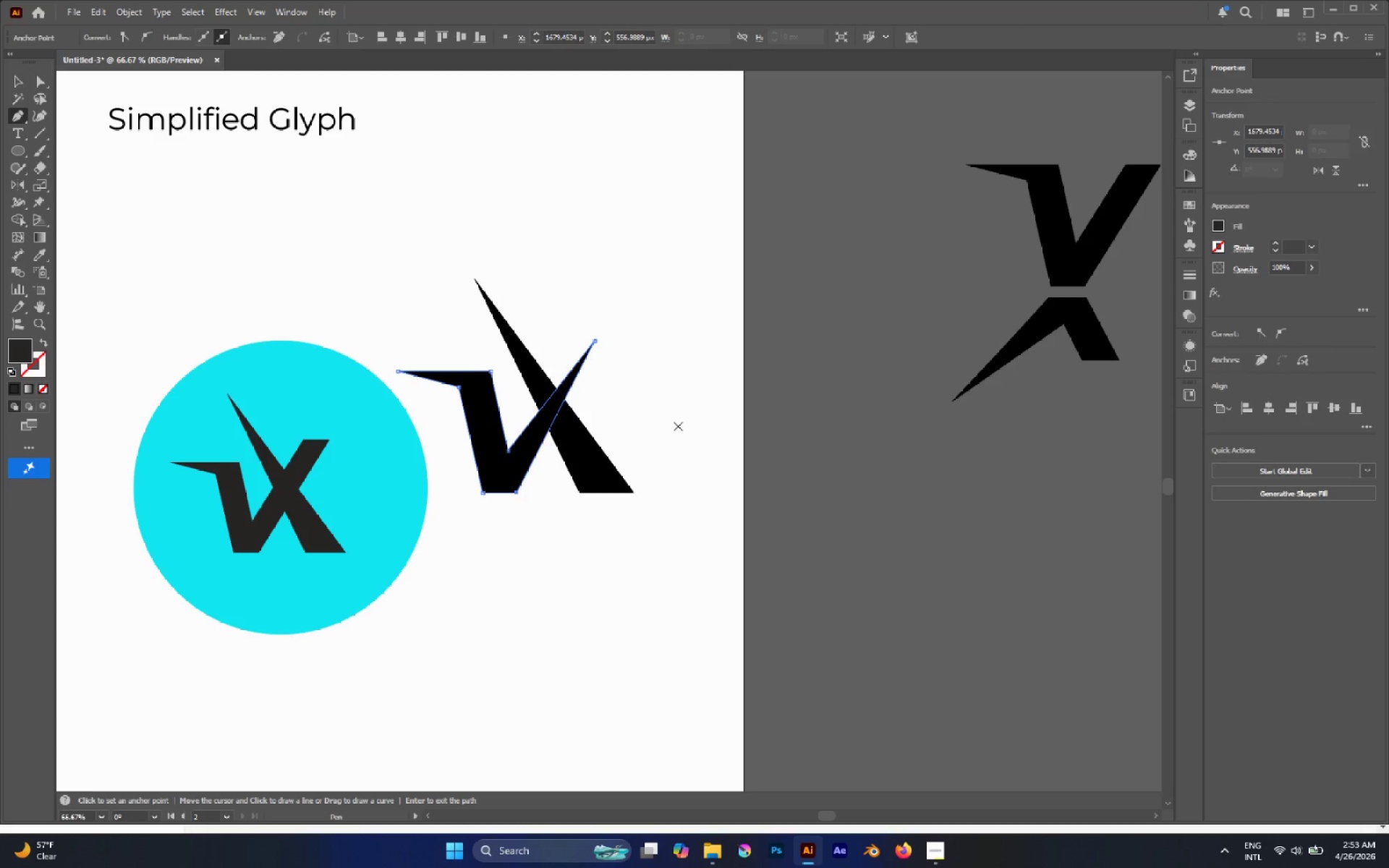 
key(A)
 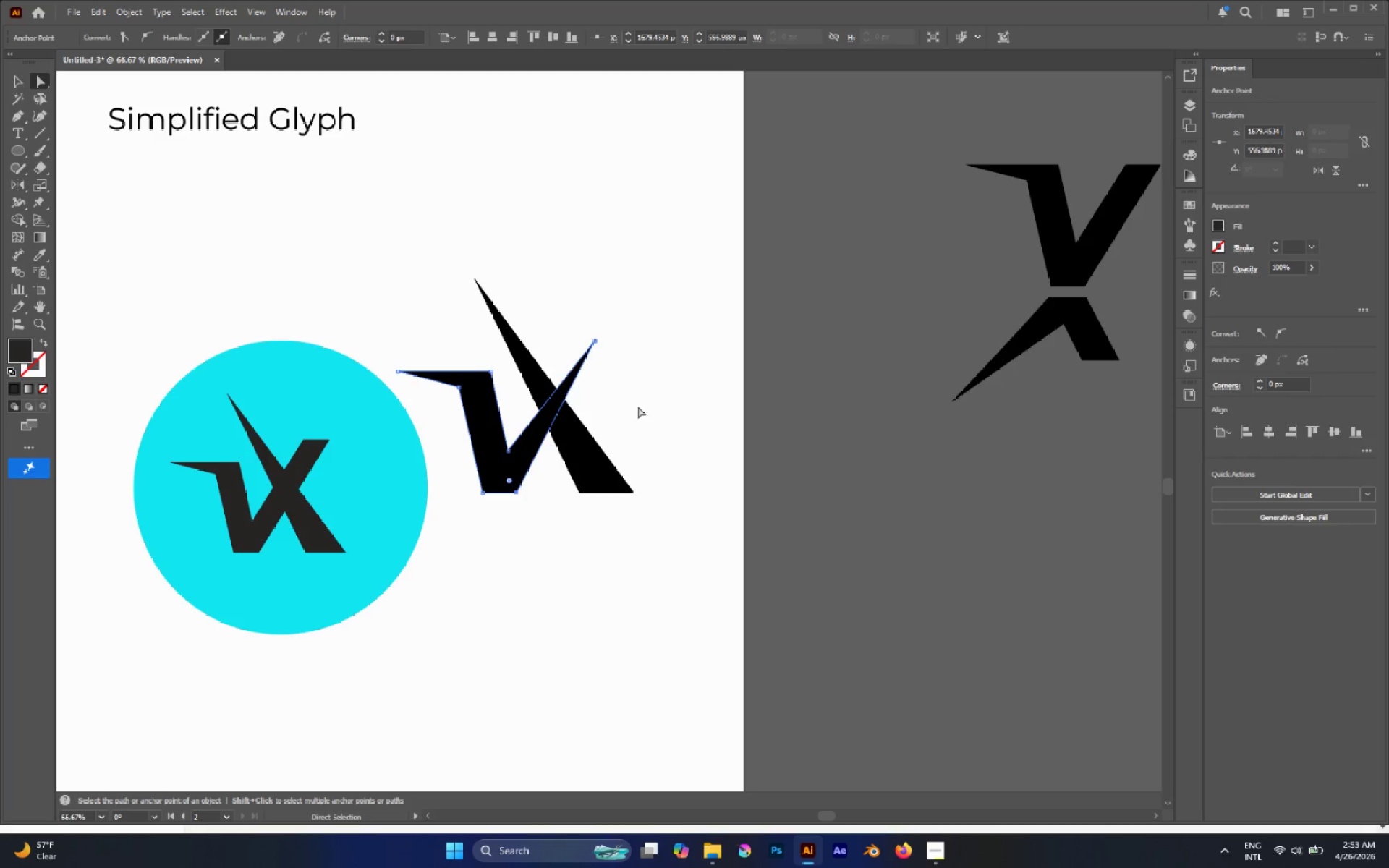 
left_click([636, 403])
 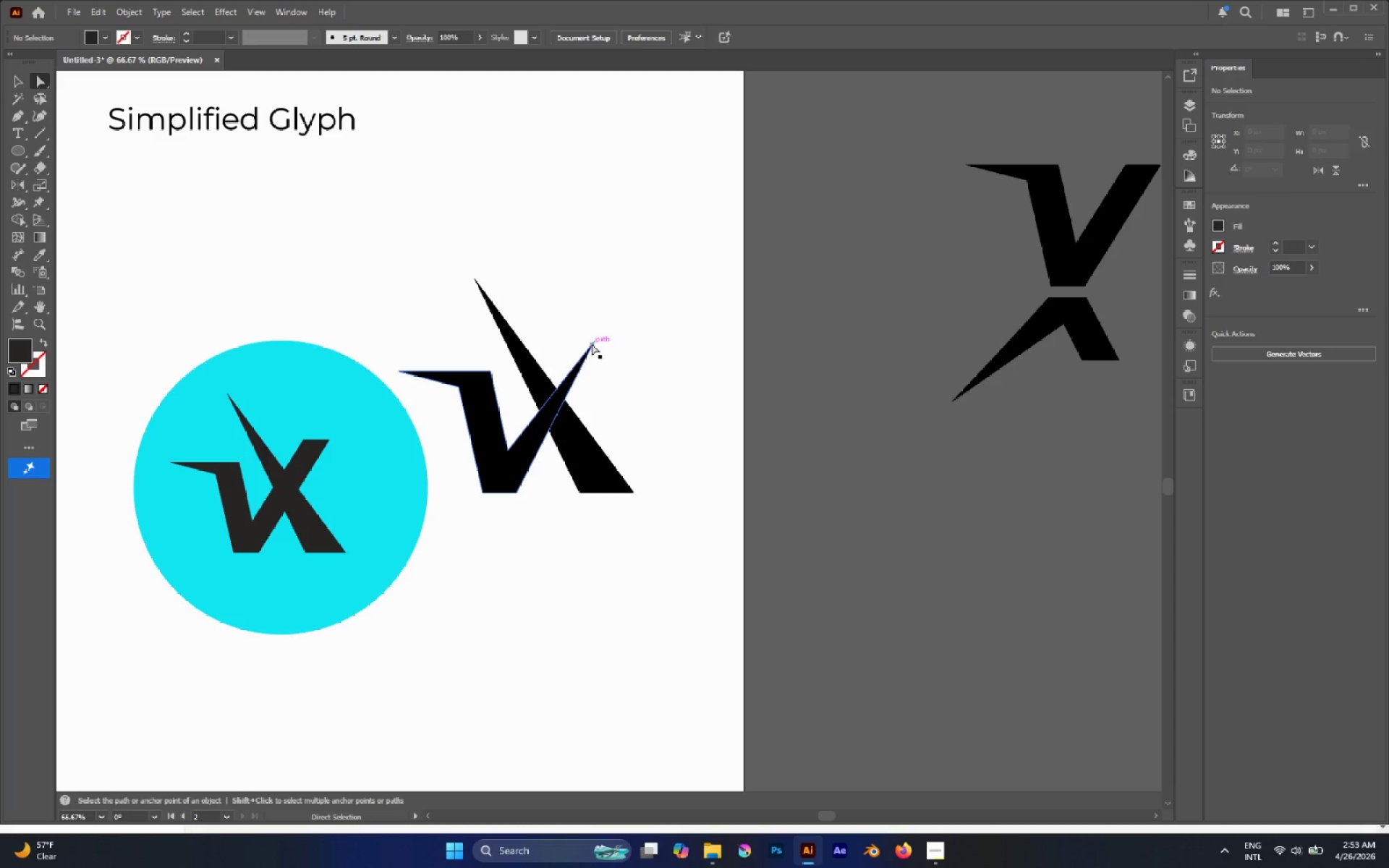 
left_click([592, 341])
 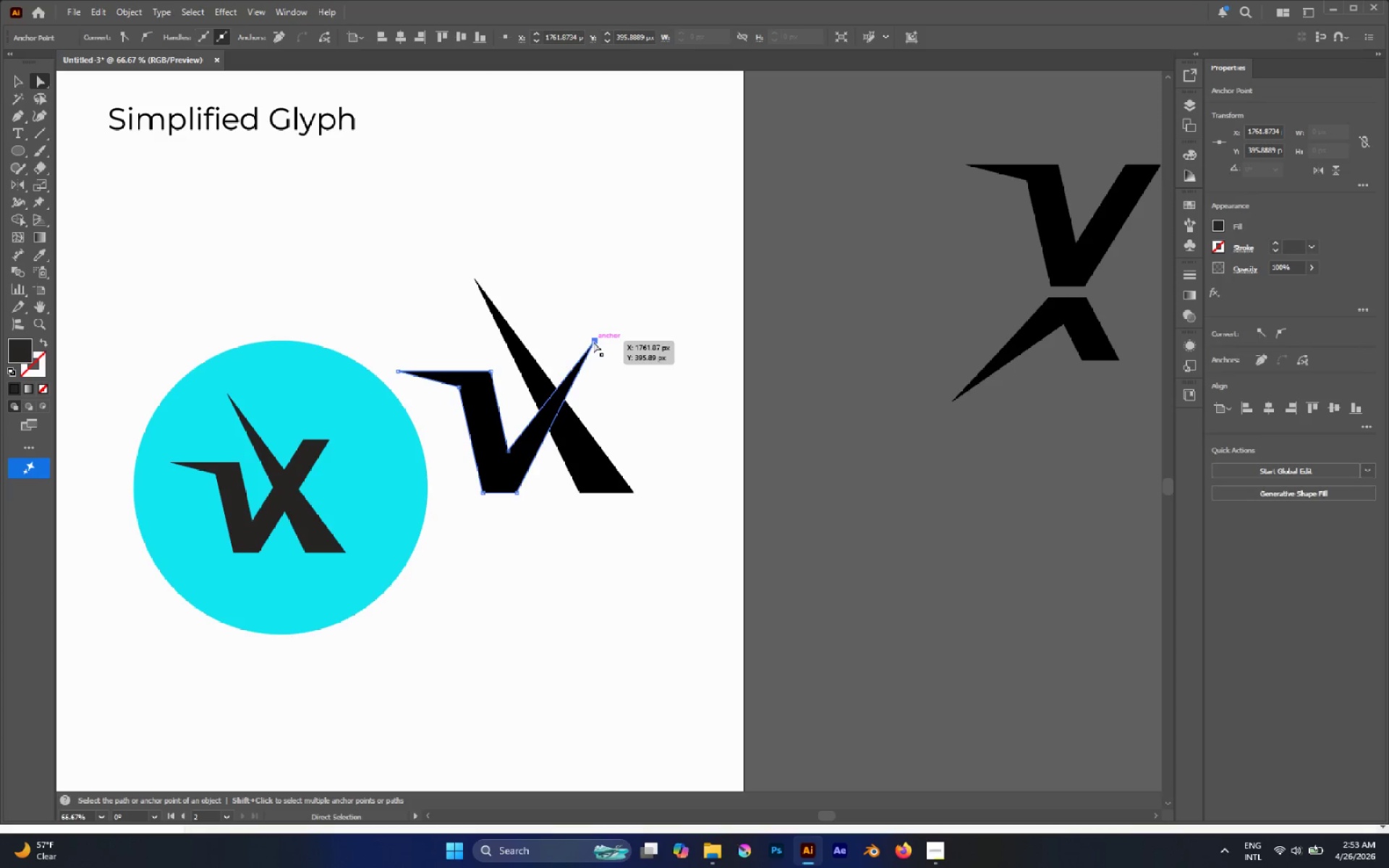 
left_click_drag(start_coordinate=[593, 341], to_coordinate=[615, 305])
 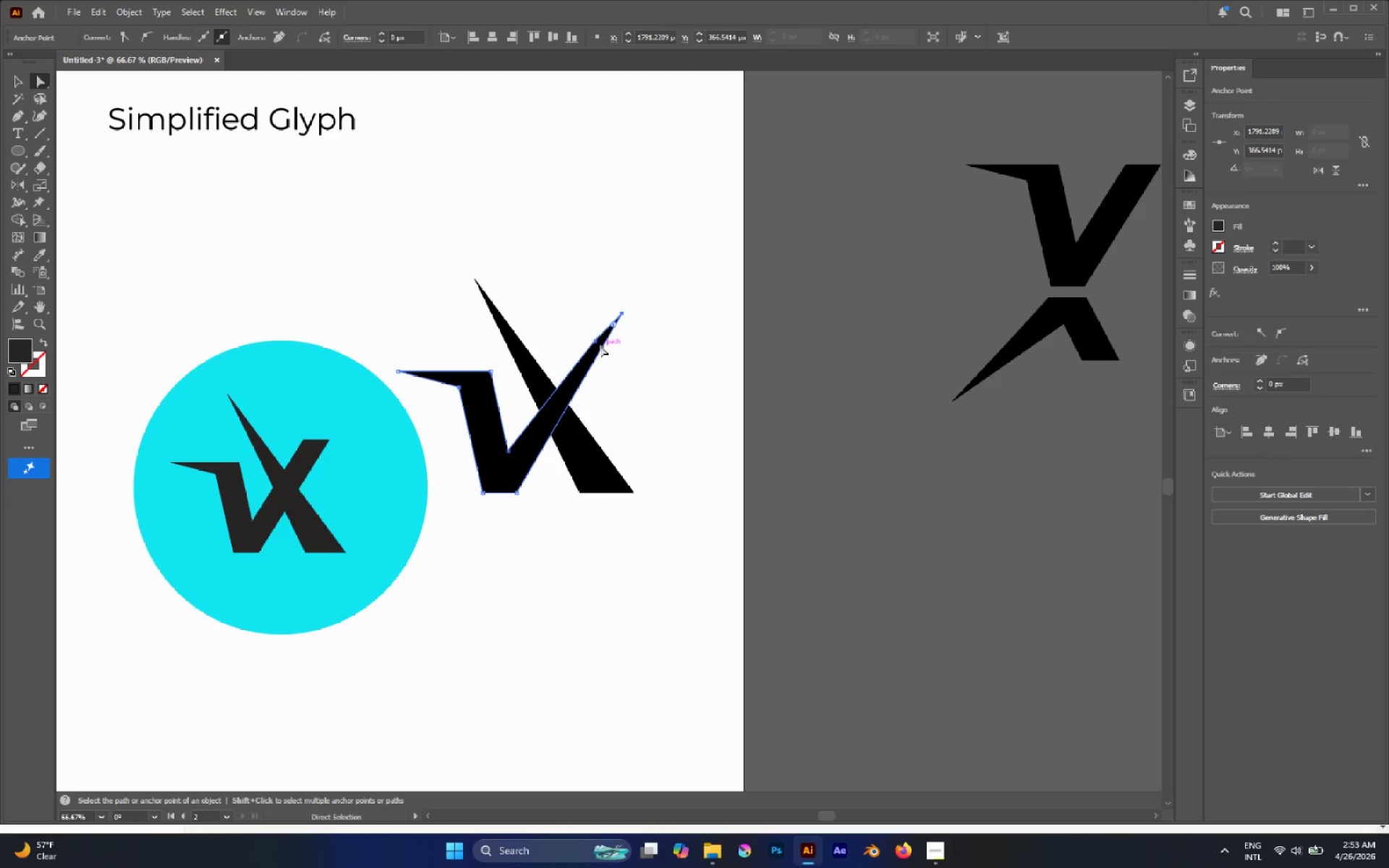 
hold_key(key=ShiftLeft, duration=1.26)
 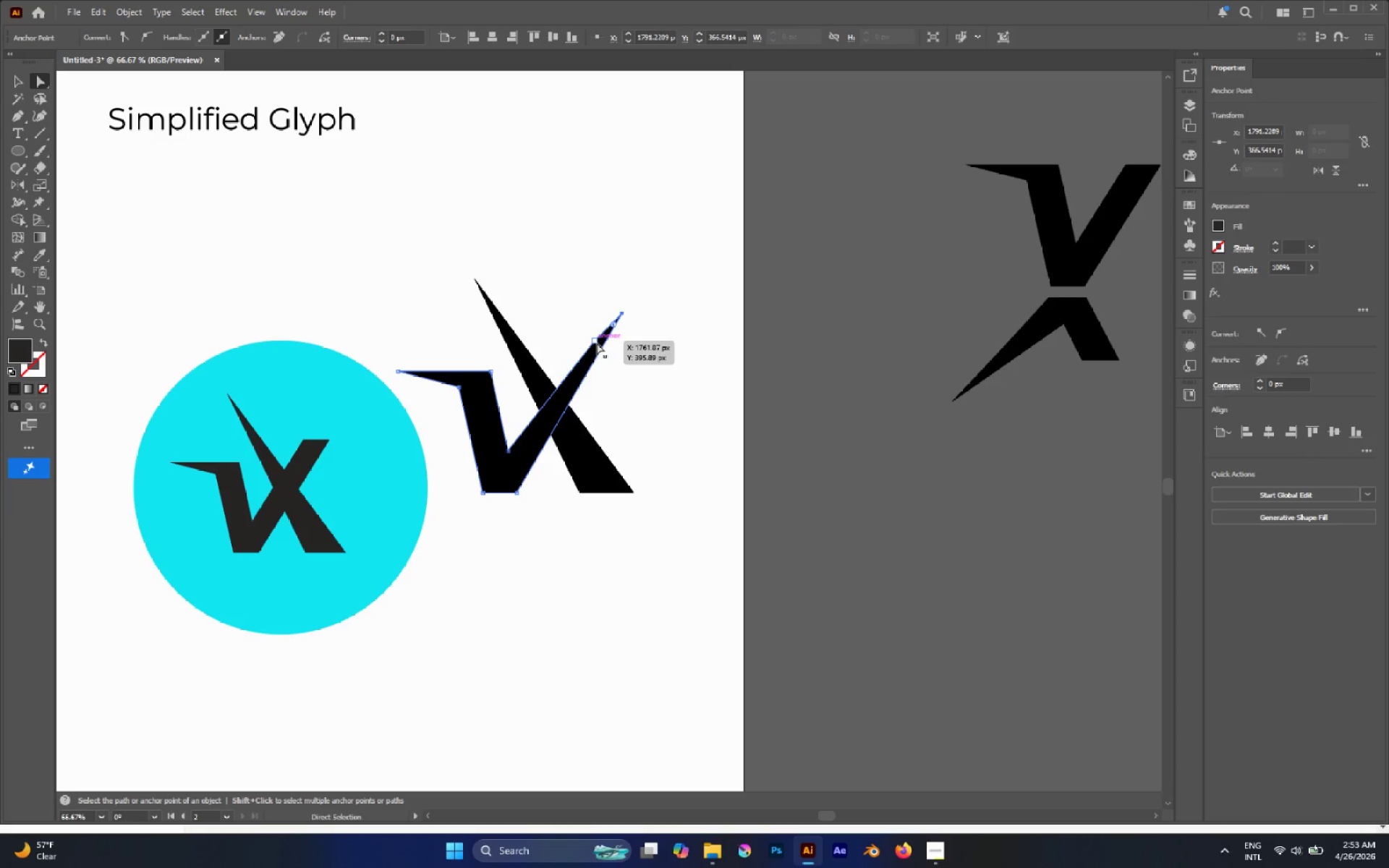 
key(P)
 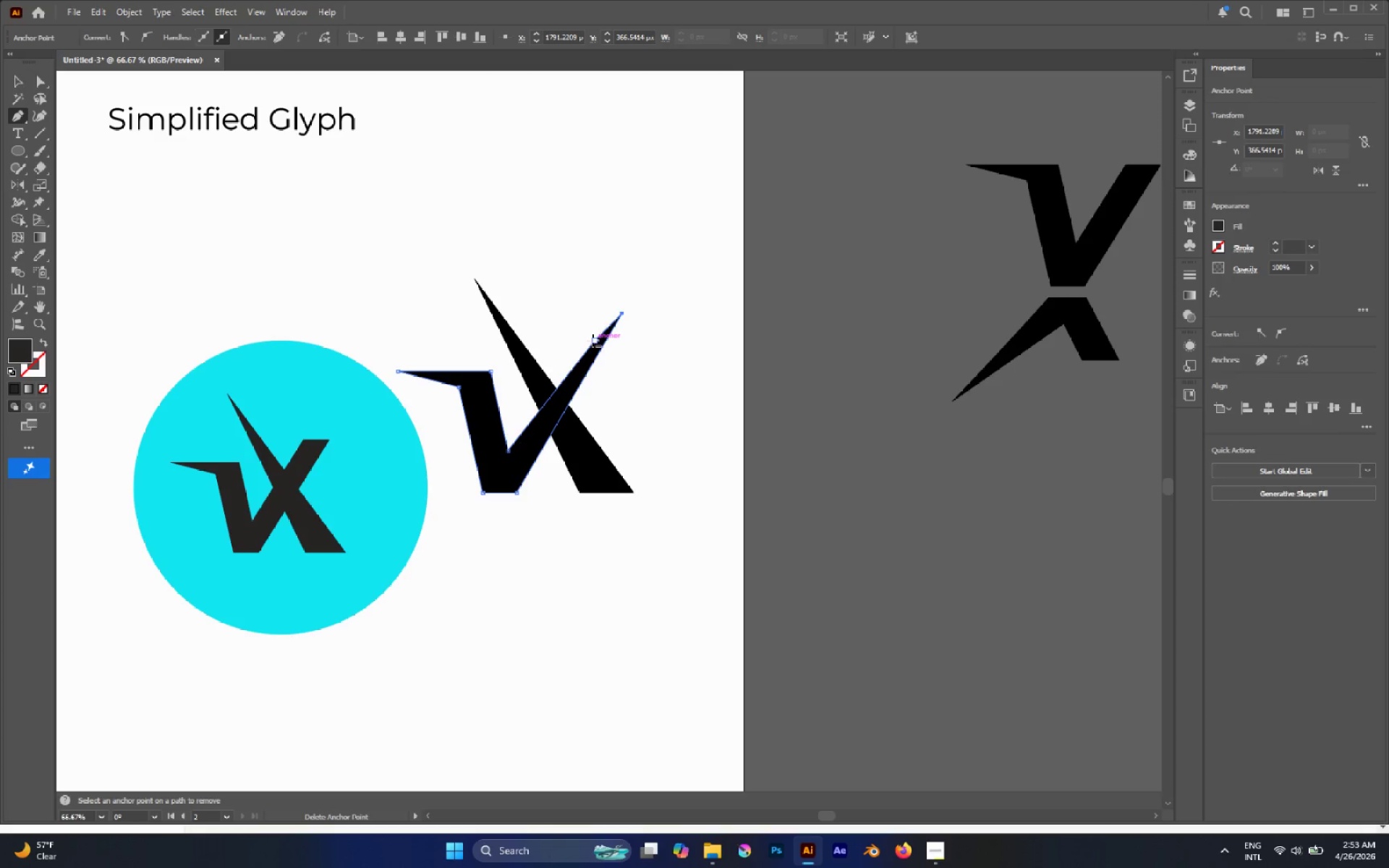 
left_click([592, 340])
 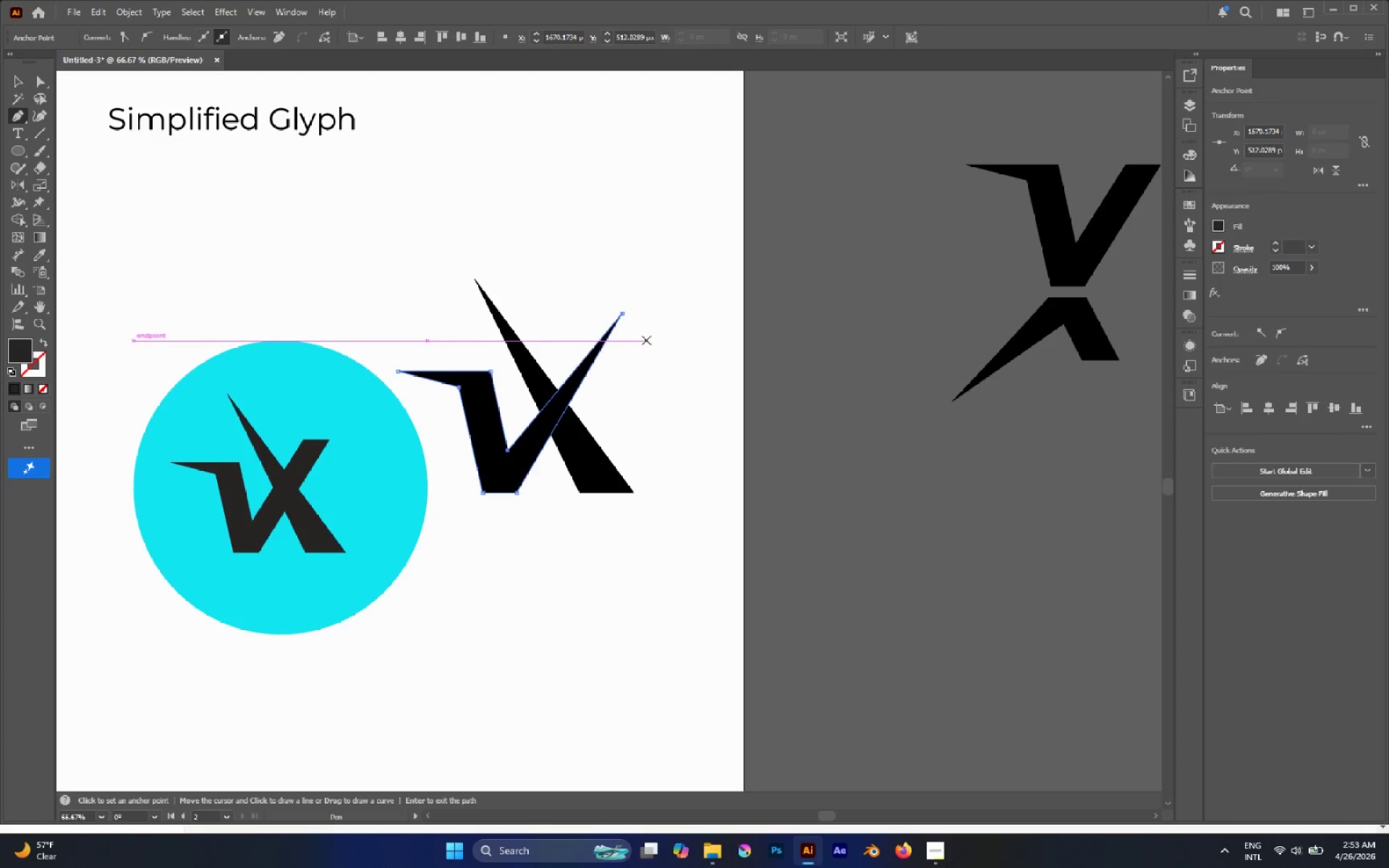 
key(A)
 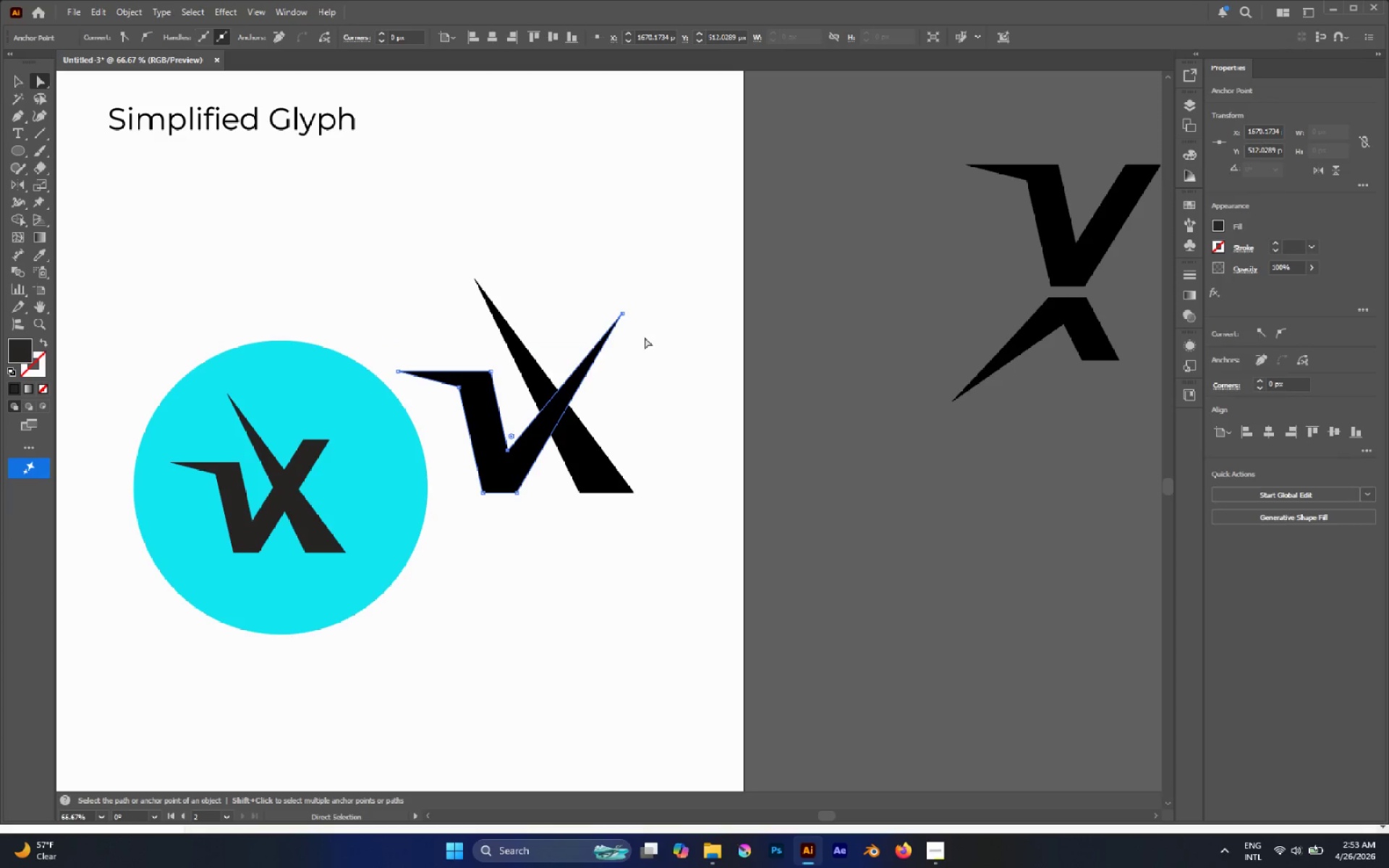 
left_click([645, 337])
 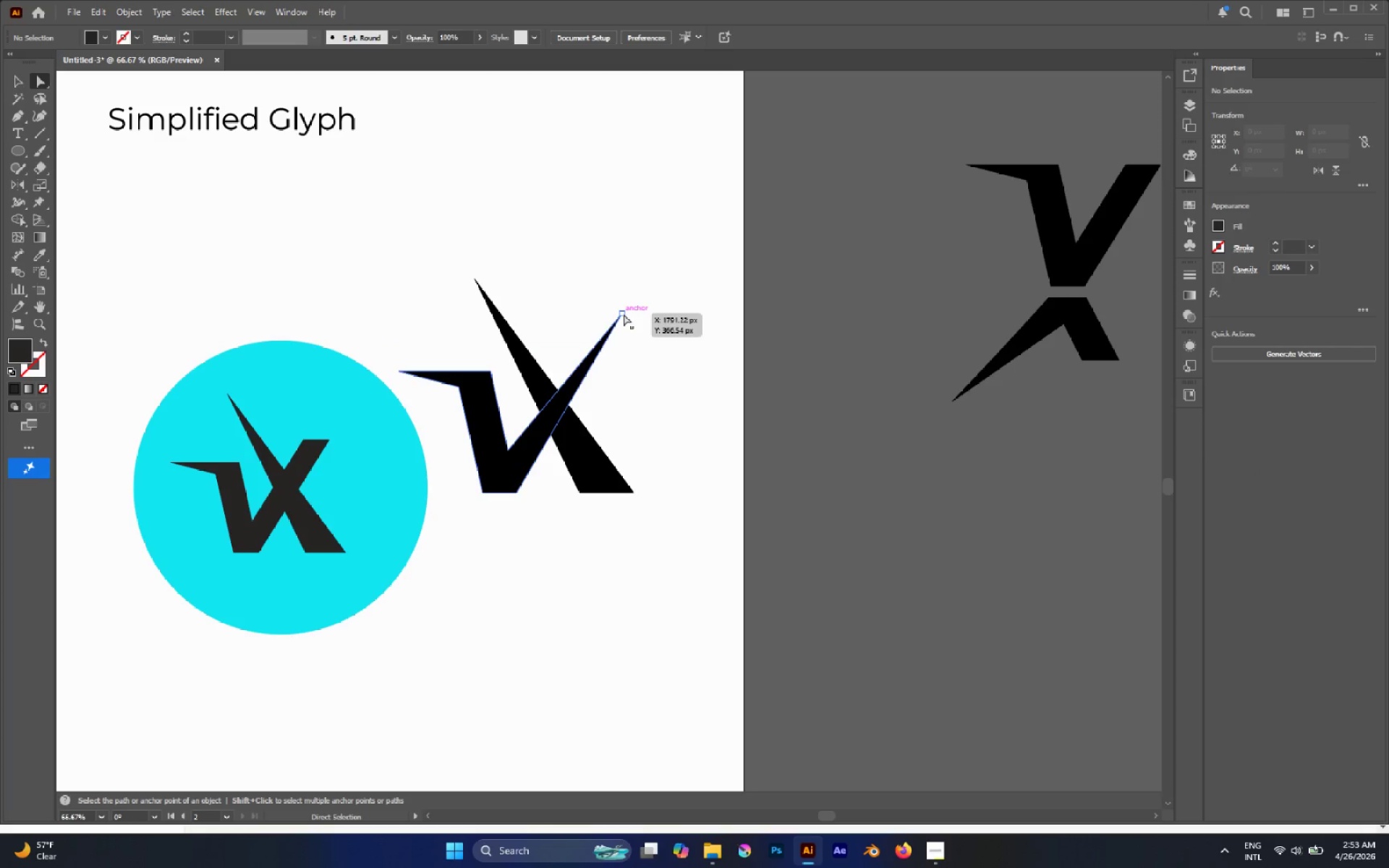 
left_click([624, 312])
 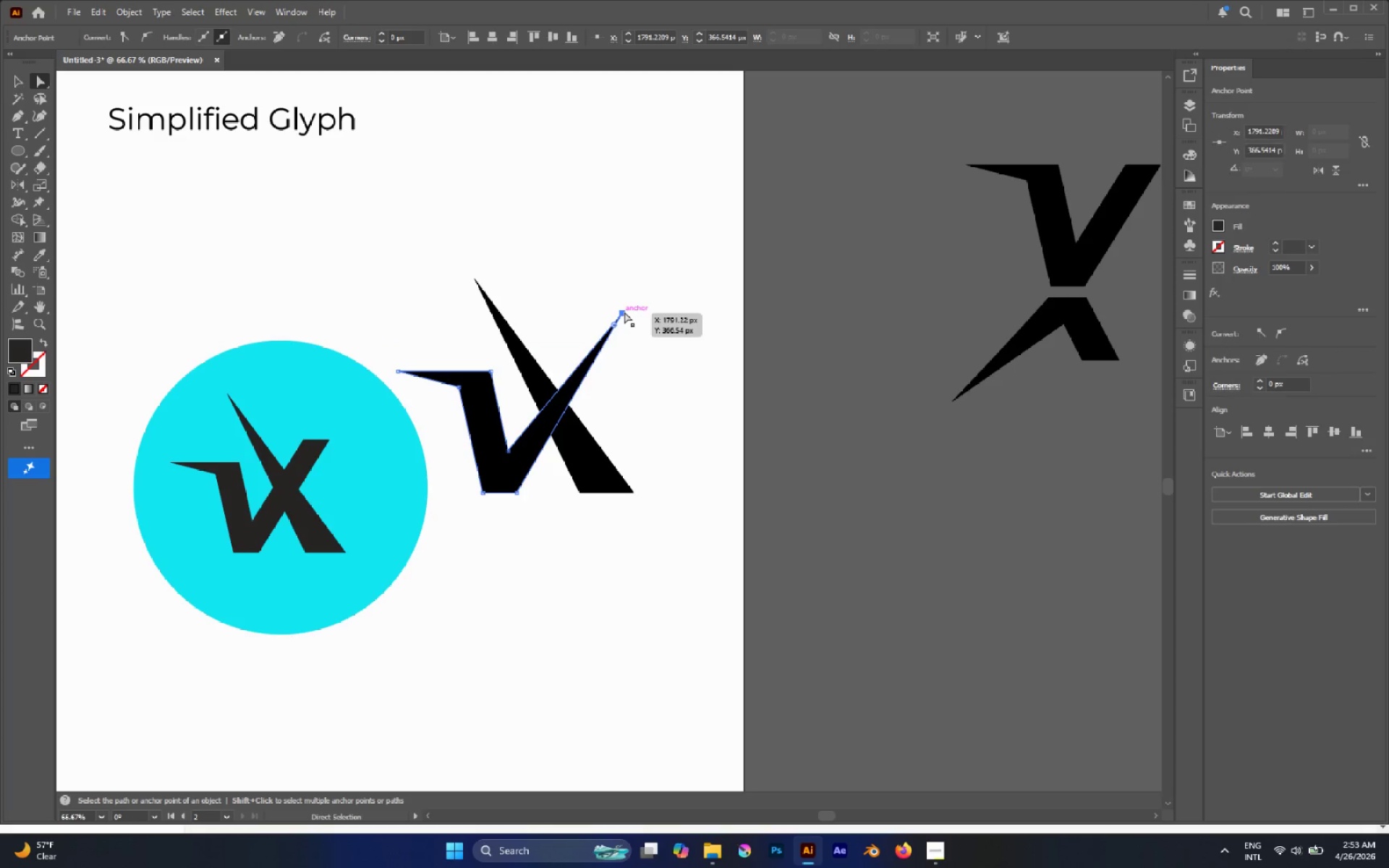 
left_click_drag(start_coordinate=[624, 312], to_coordinate=[640, 297])
 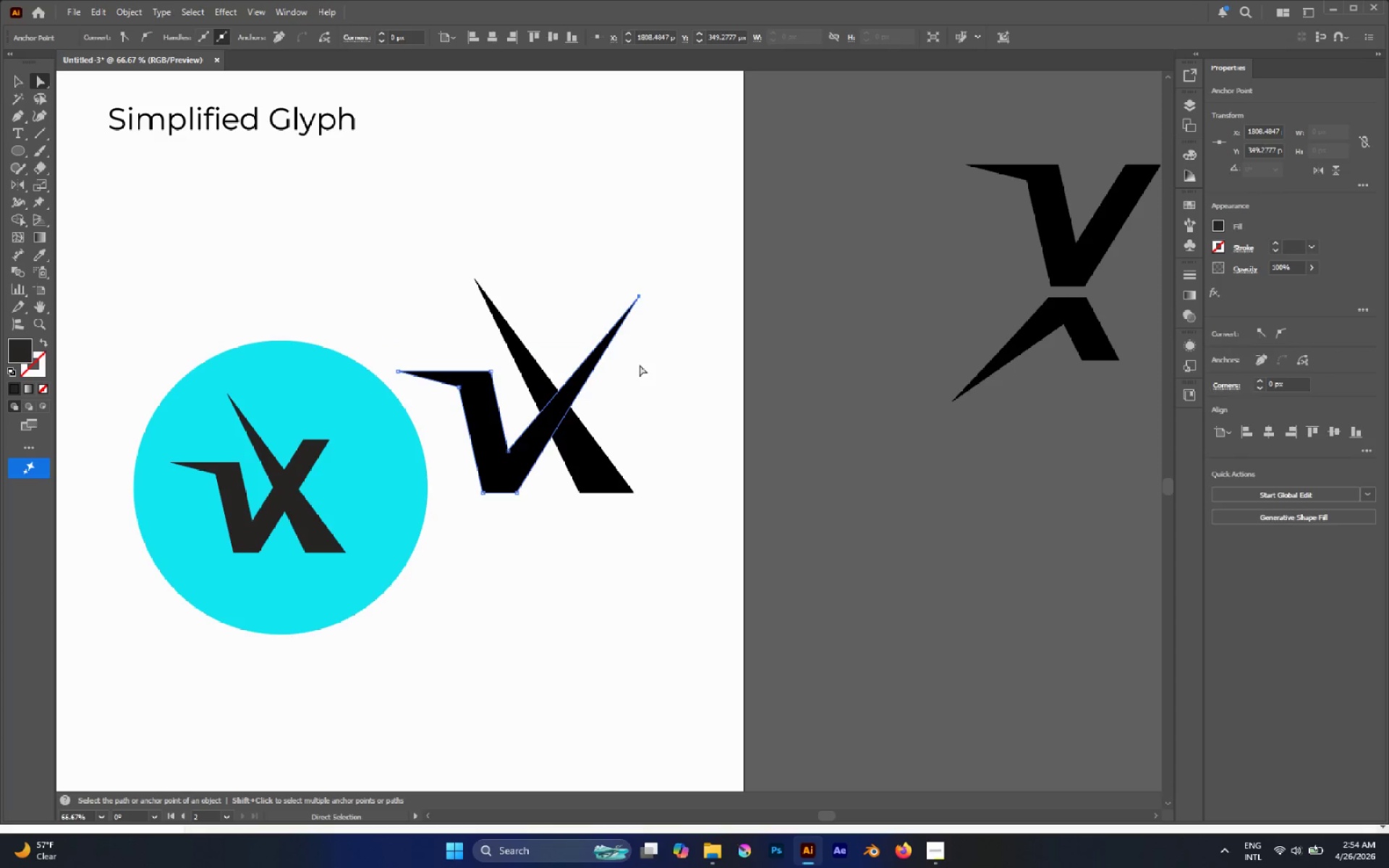 
hold_key(key=ShiftLeft, duration=1.02)
 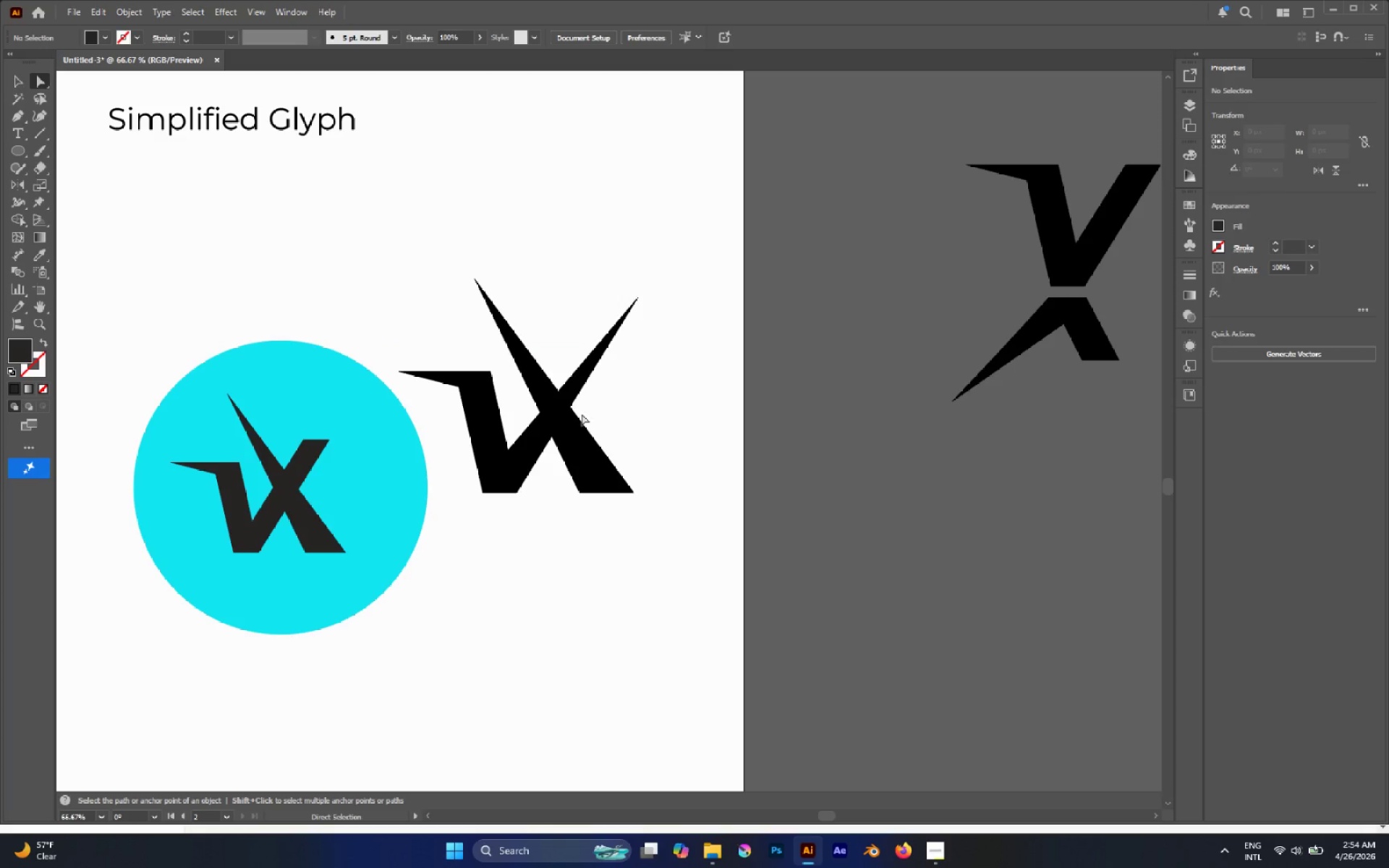 
left_click([580, 435])
 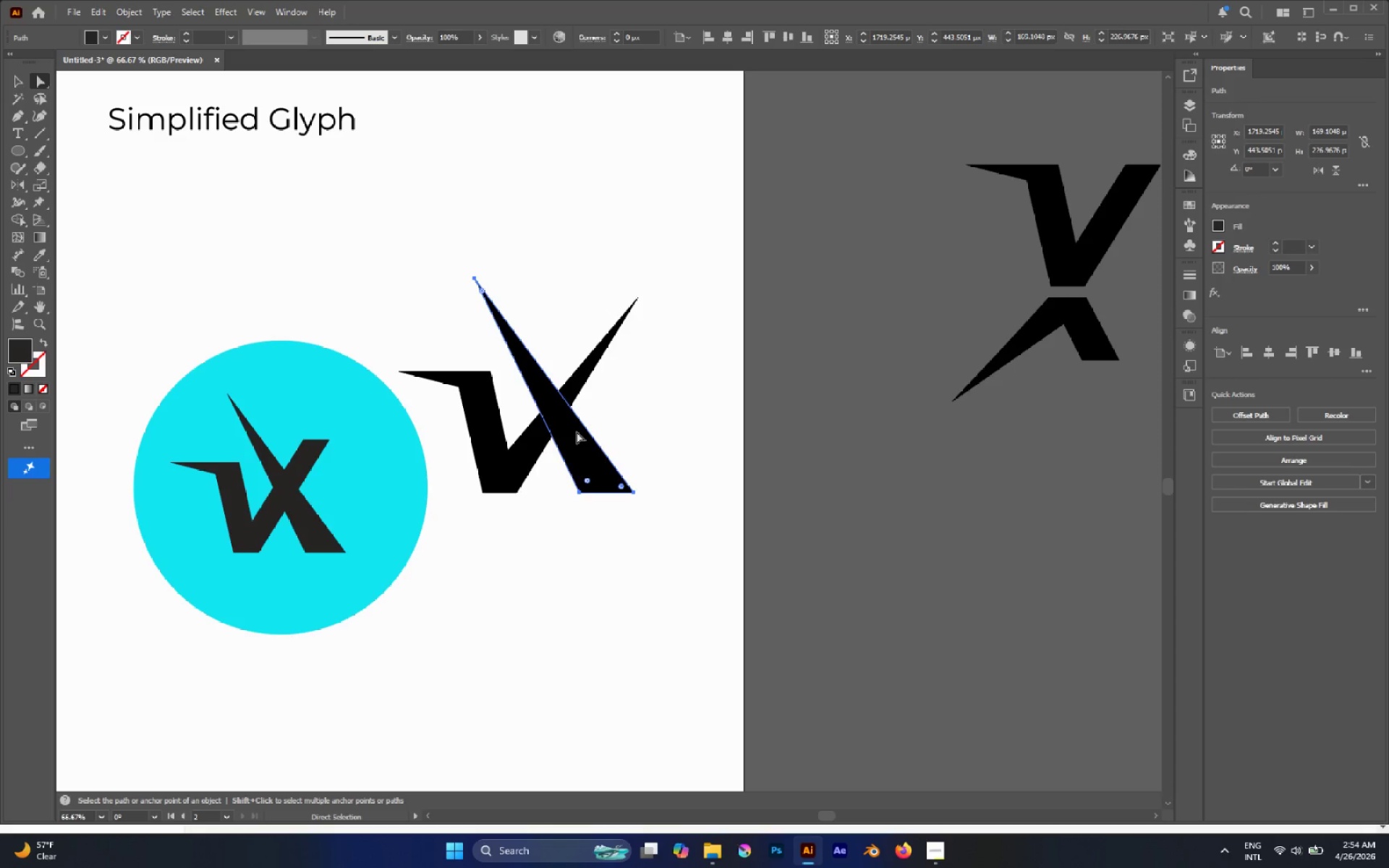 
hold_key(key=AltLeft, duration=0.88)
 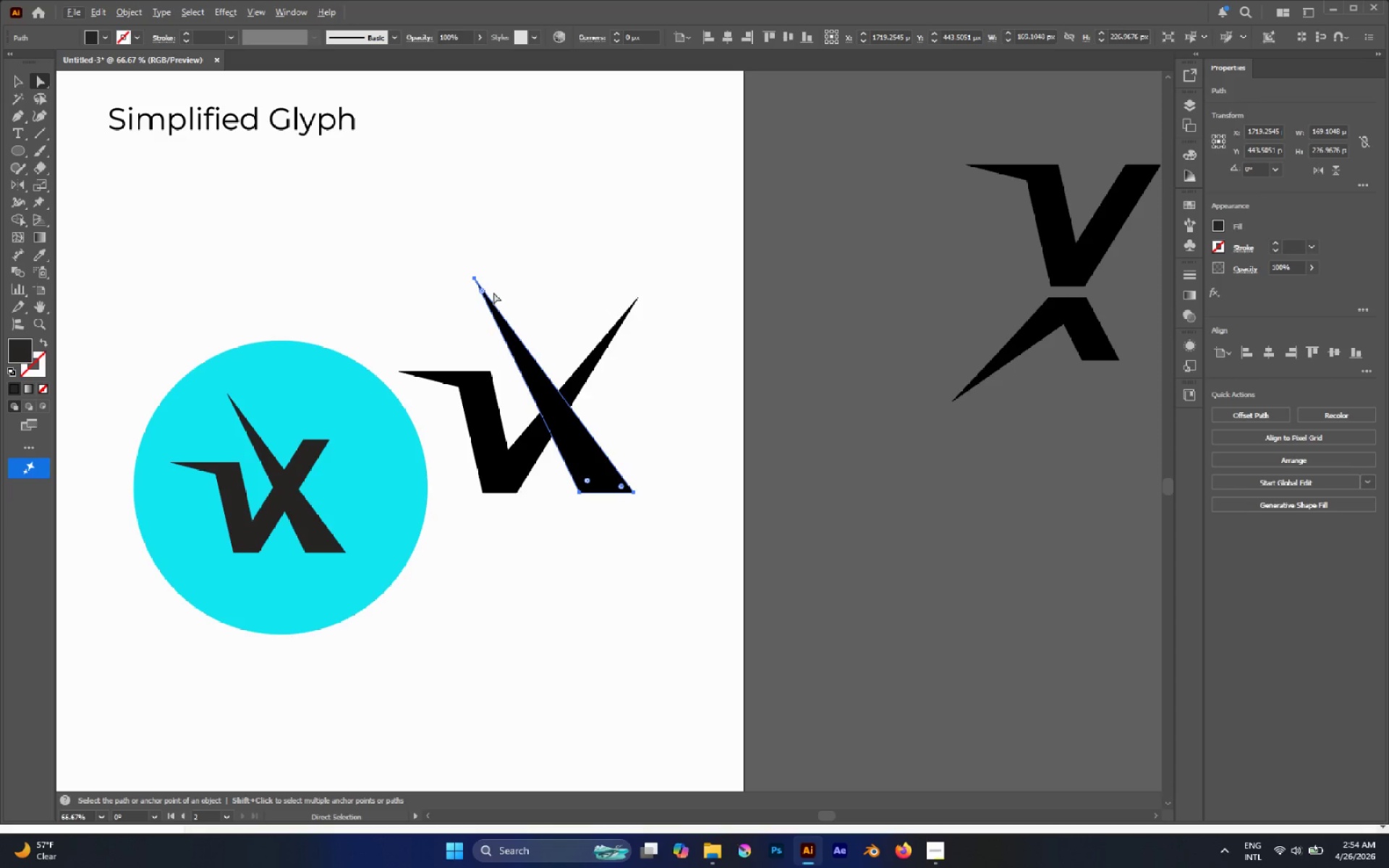 
key(P)
 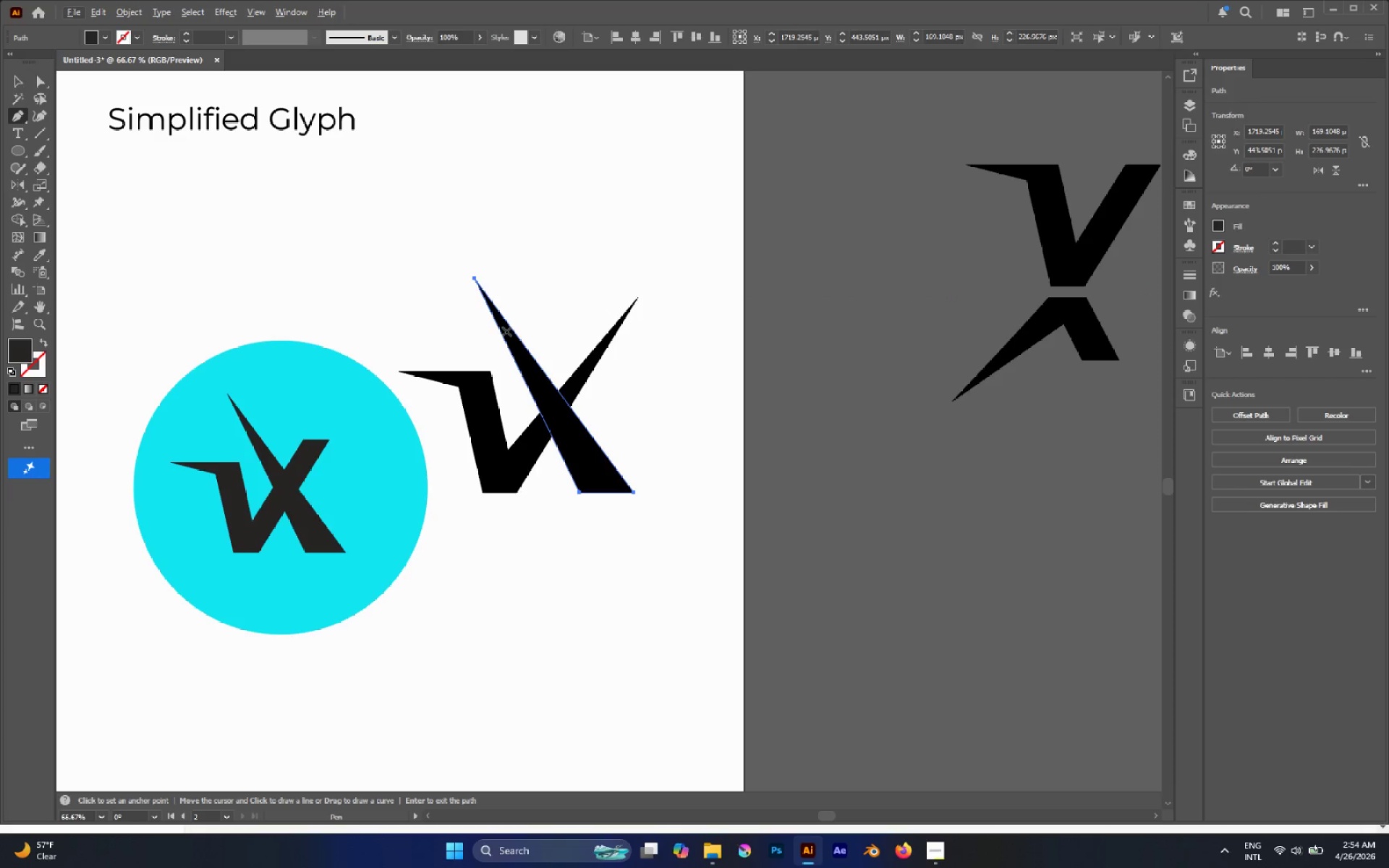 
left_click([504, 337])
 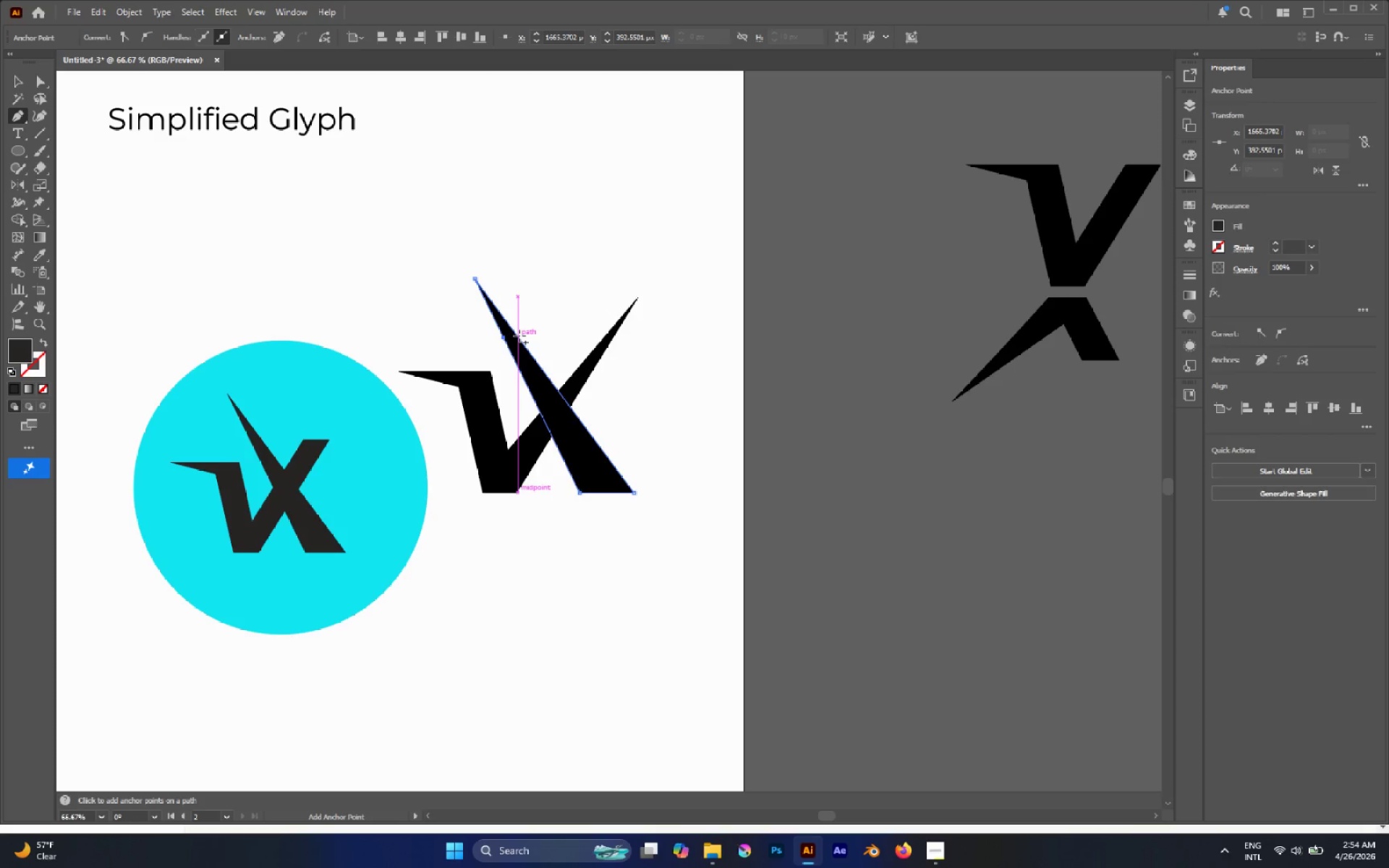 
left_click([518, 334])
 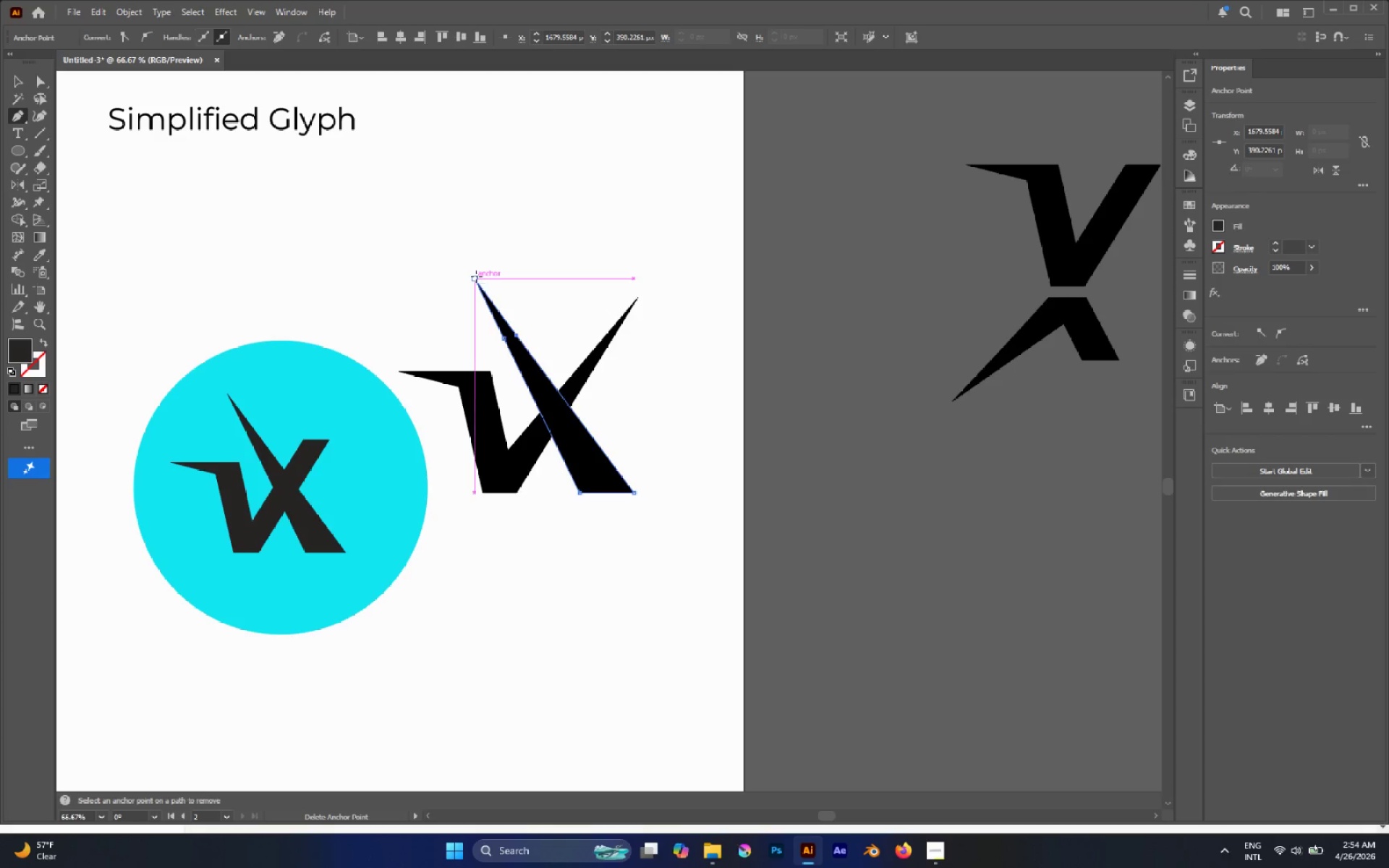 
left_click([475, 278])
 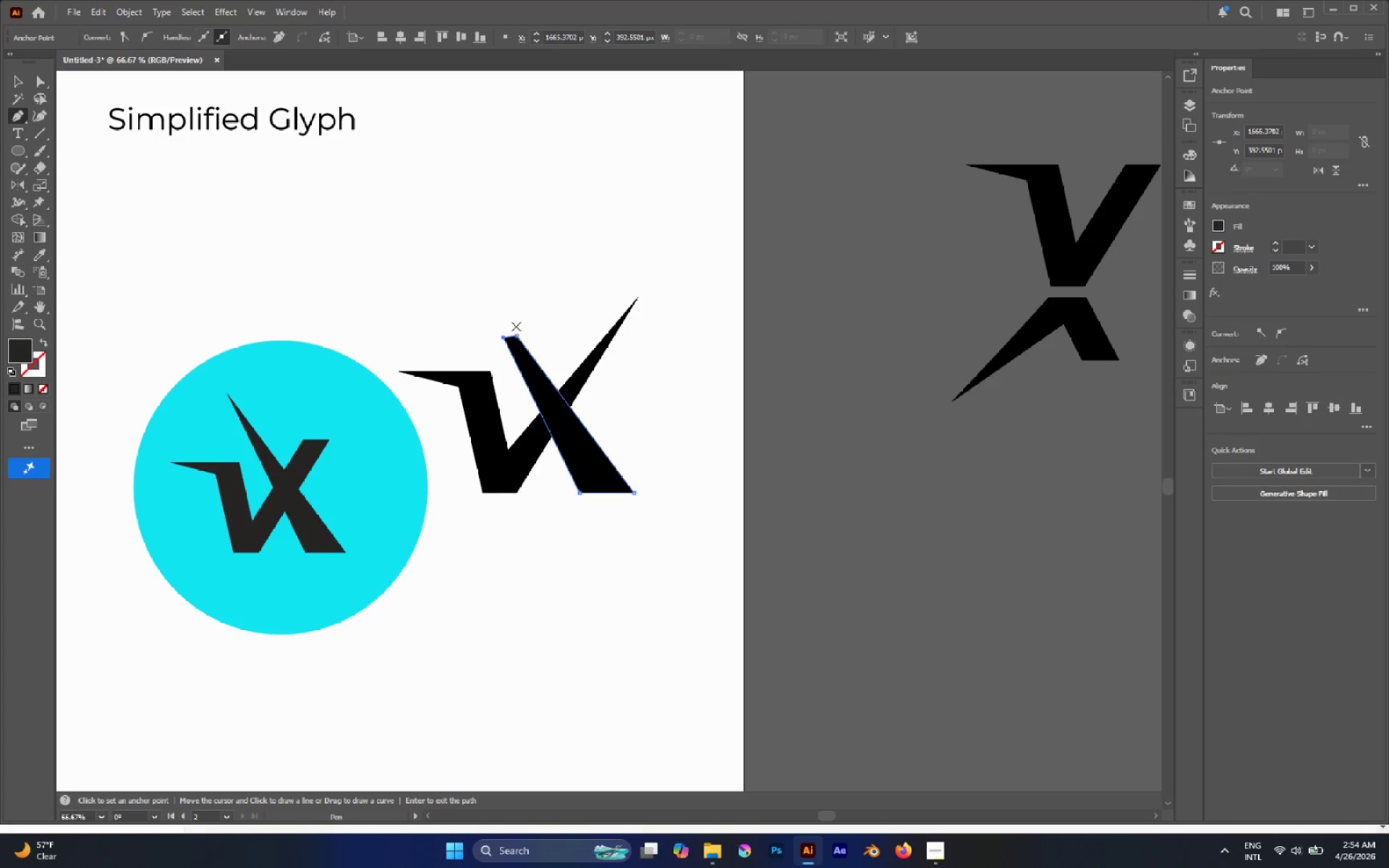 
type(SA)
 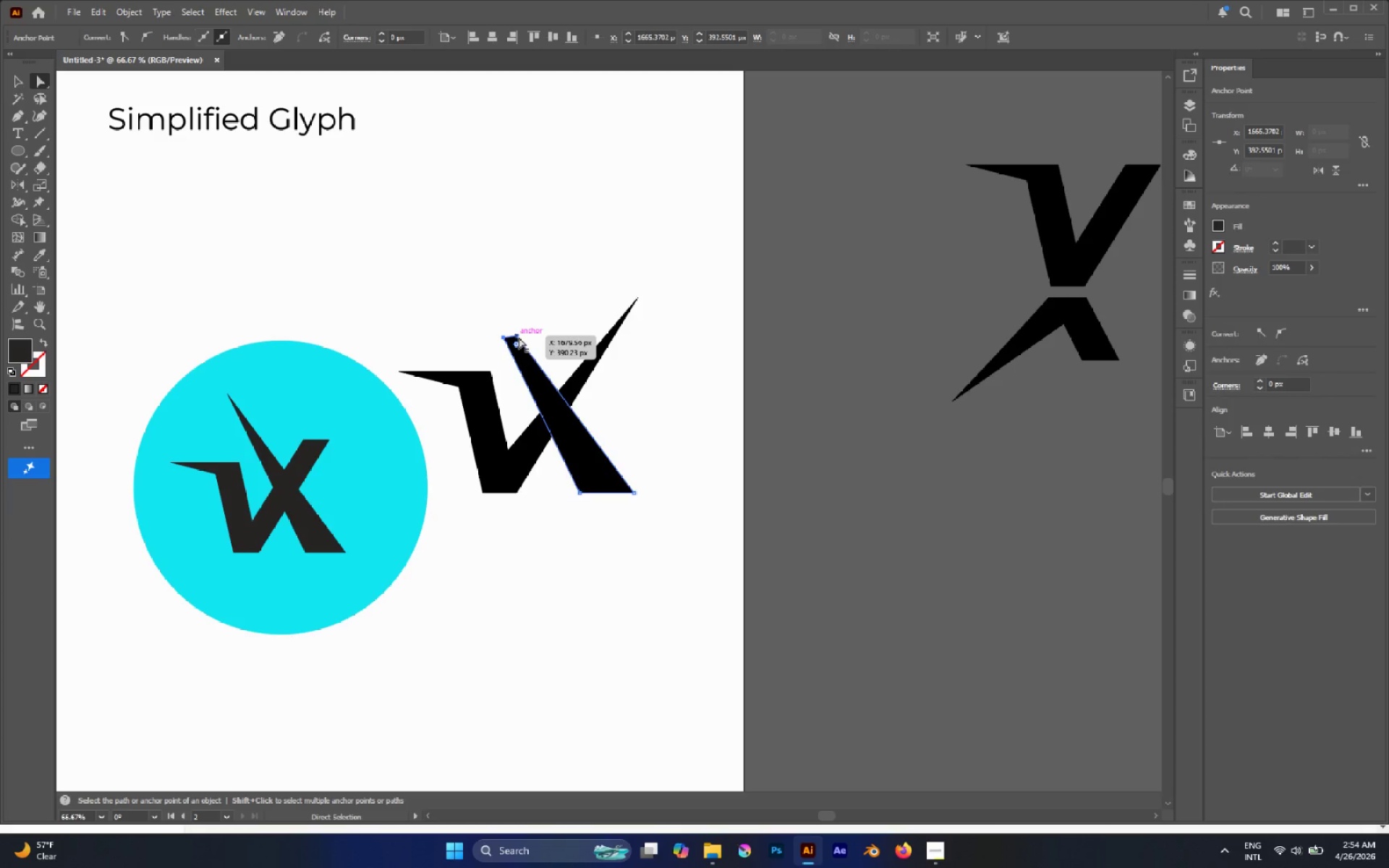 
left_click([519, 337])
 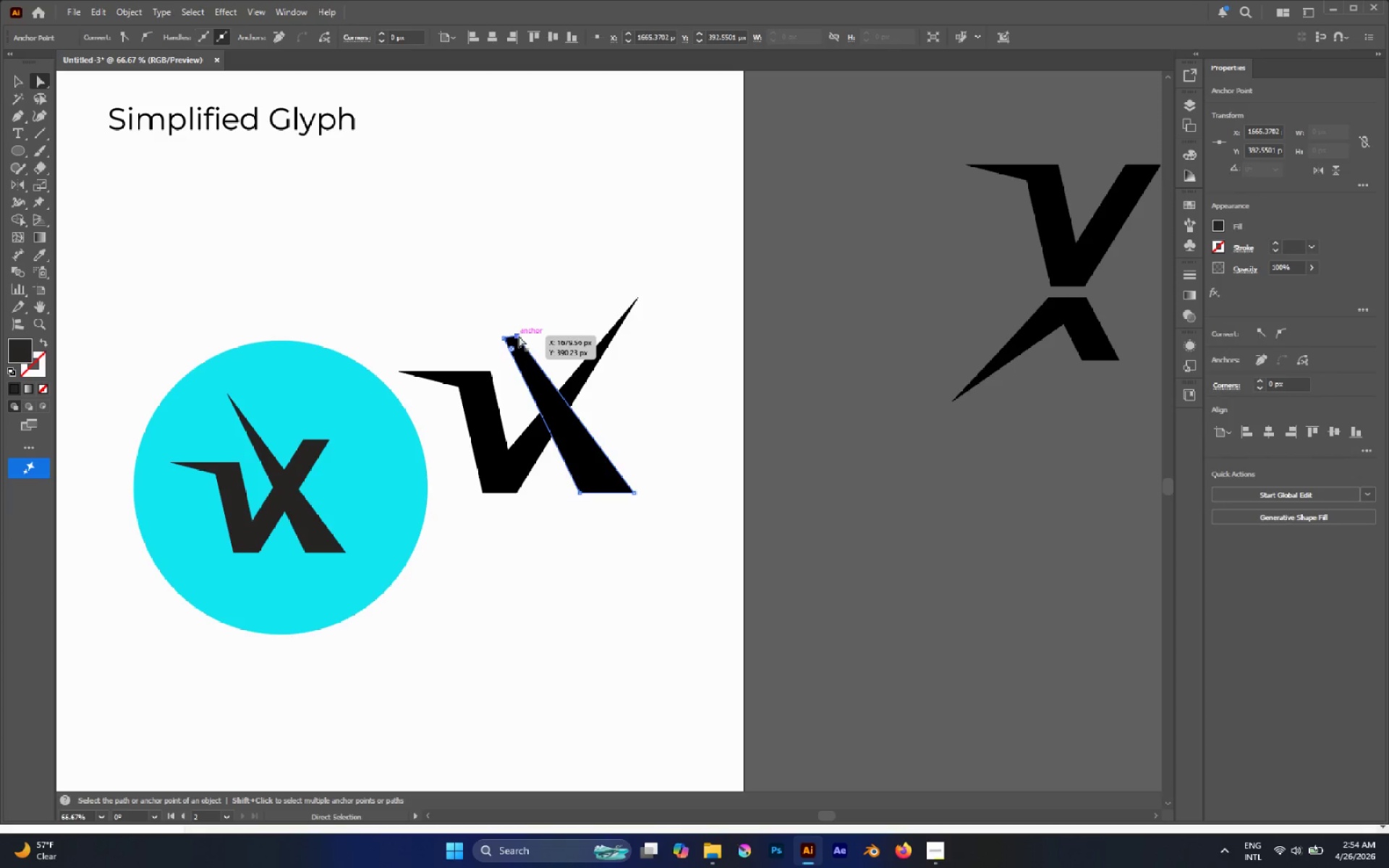 
left_click([519, 336])
 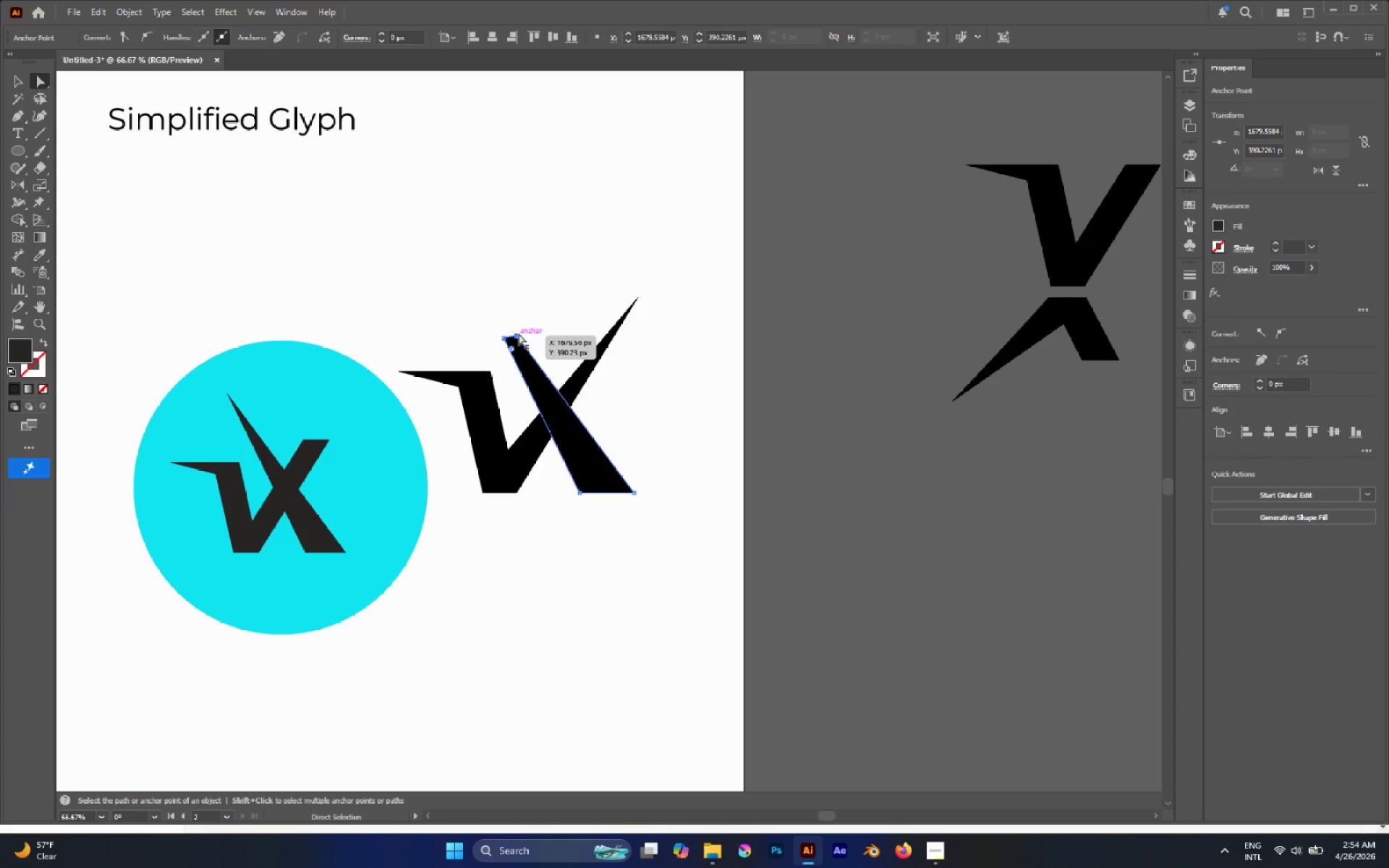 
left_click_drag(start_coordinate=[519, 333], to_coordinate=[532, 331])
 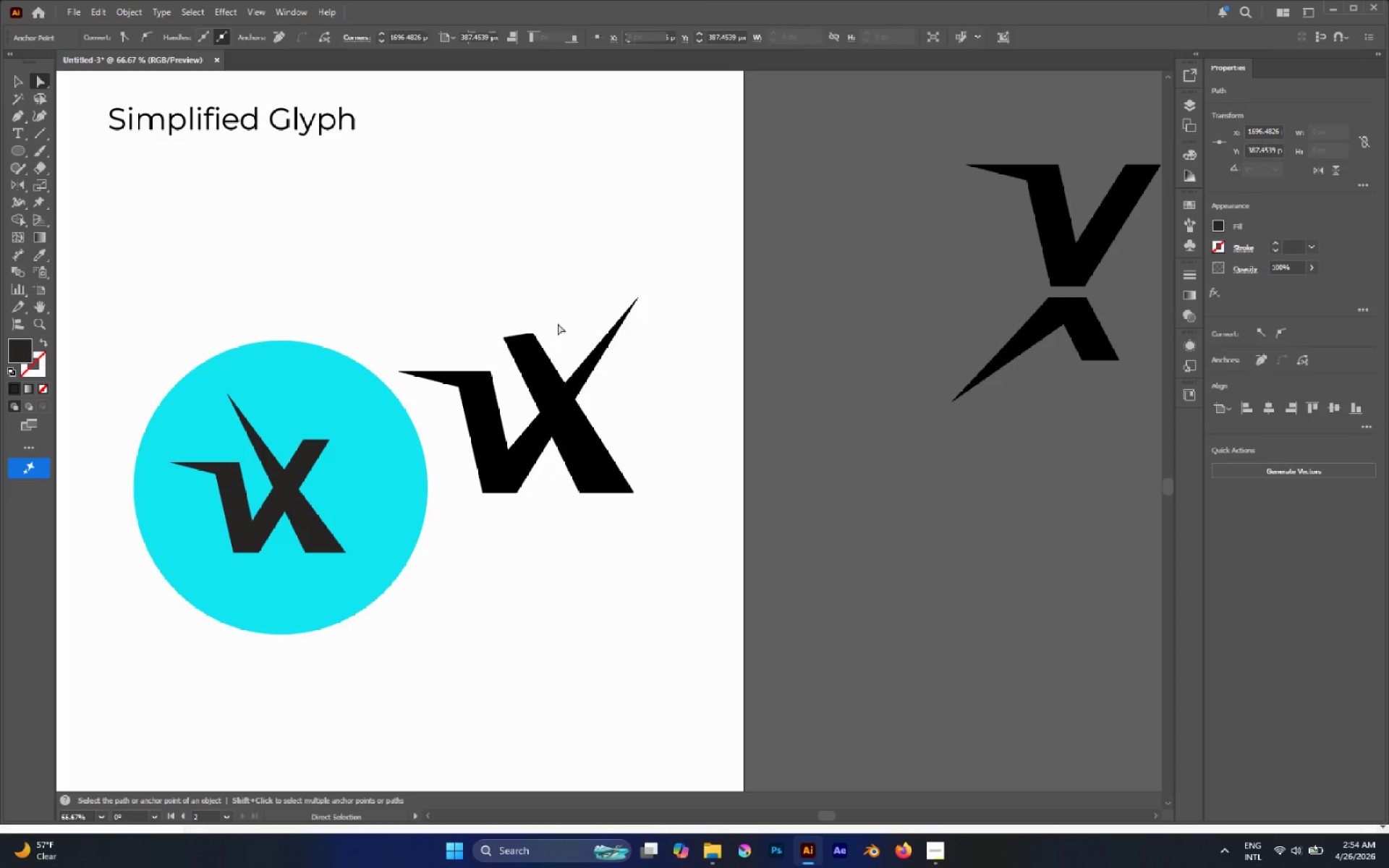 
hold_key(key=CapsLock, duration=1.5)
 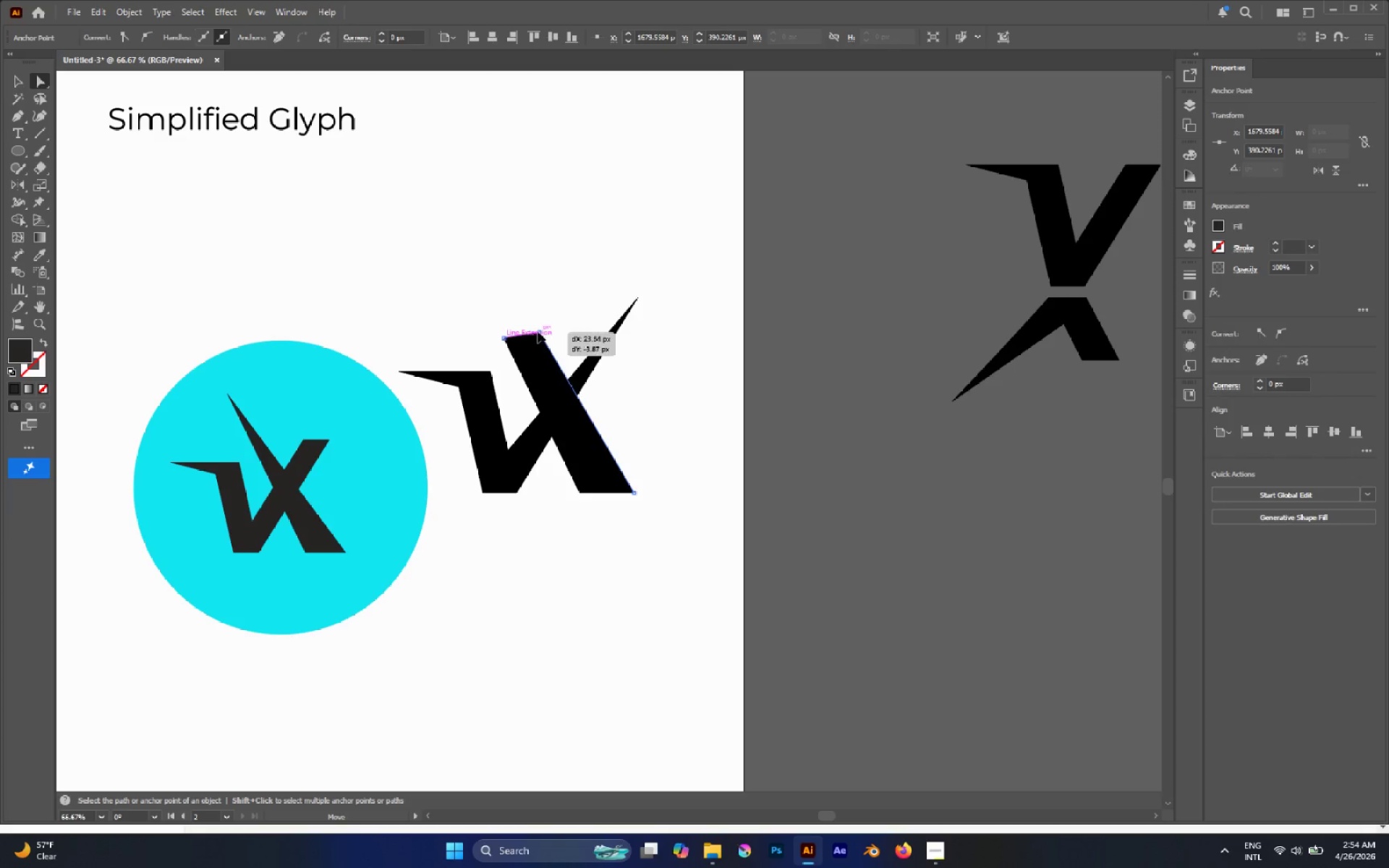 
hold_key(key=CapsLock, duration=1.47)
 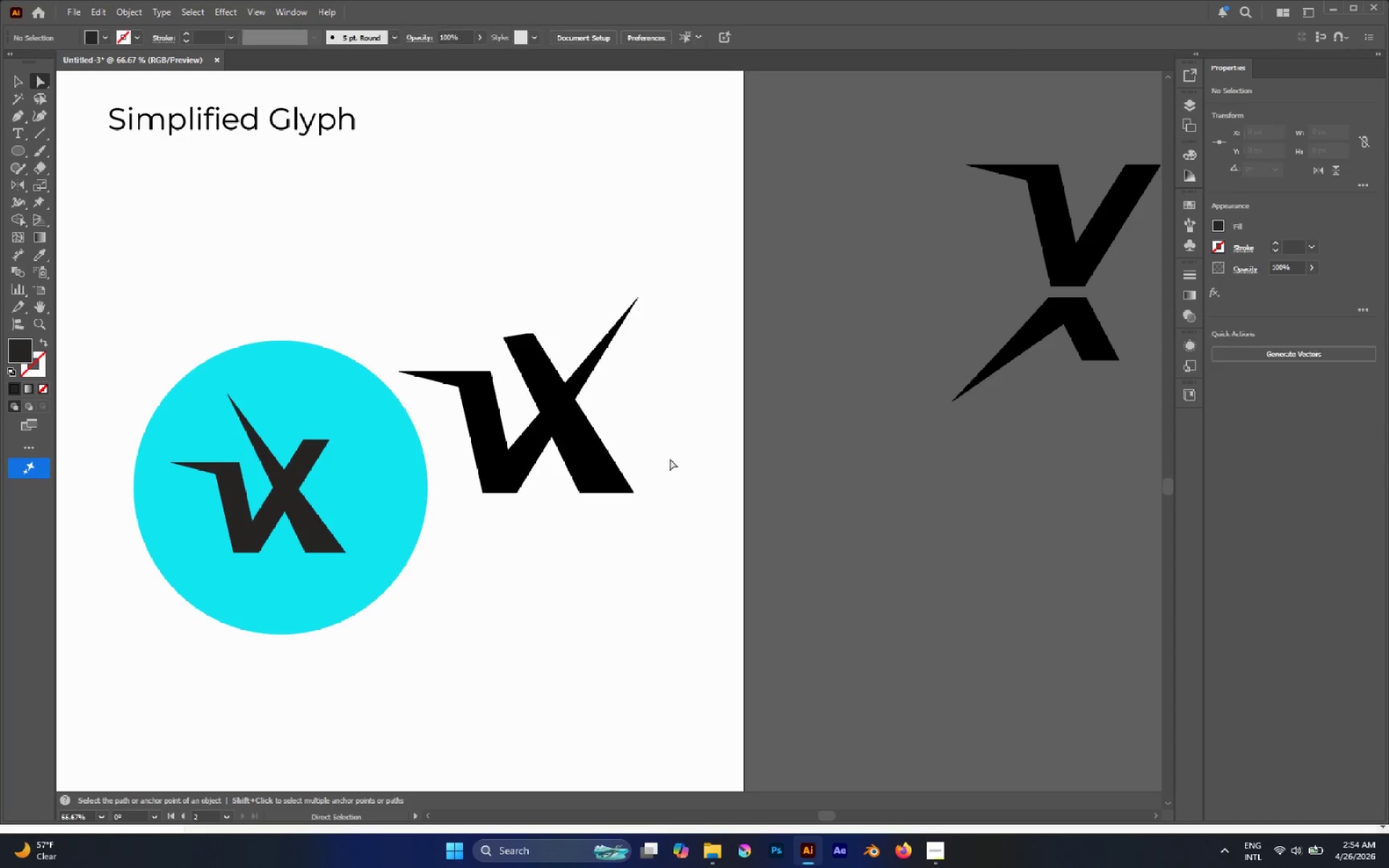 
hold_key(key=CapsLock, duration=2.3)
 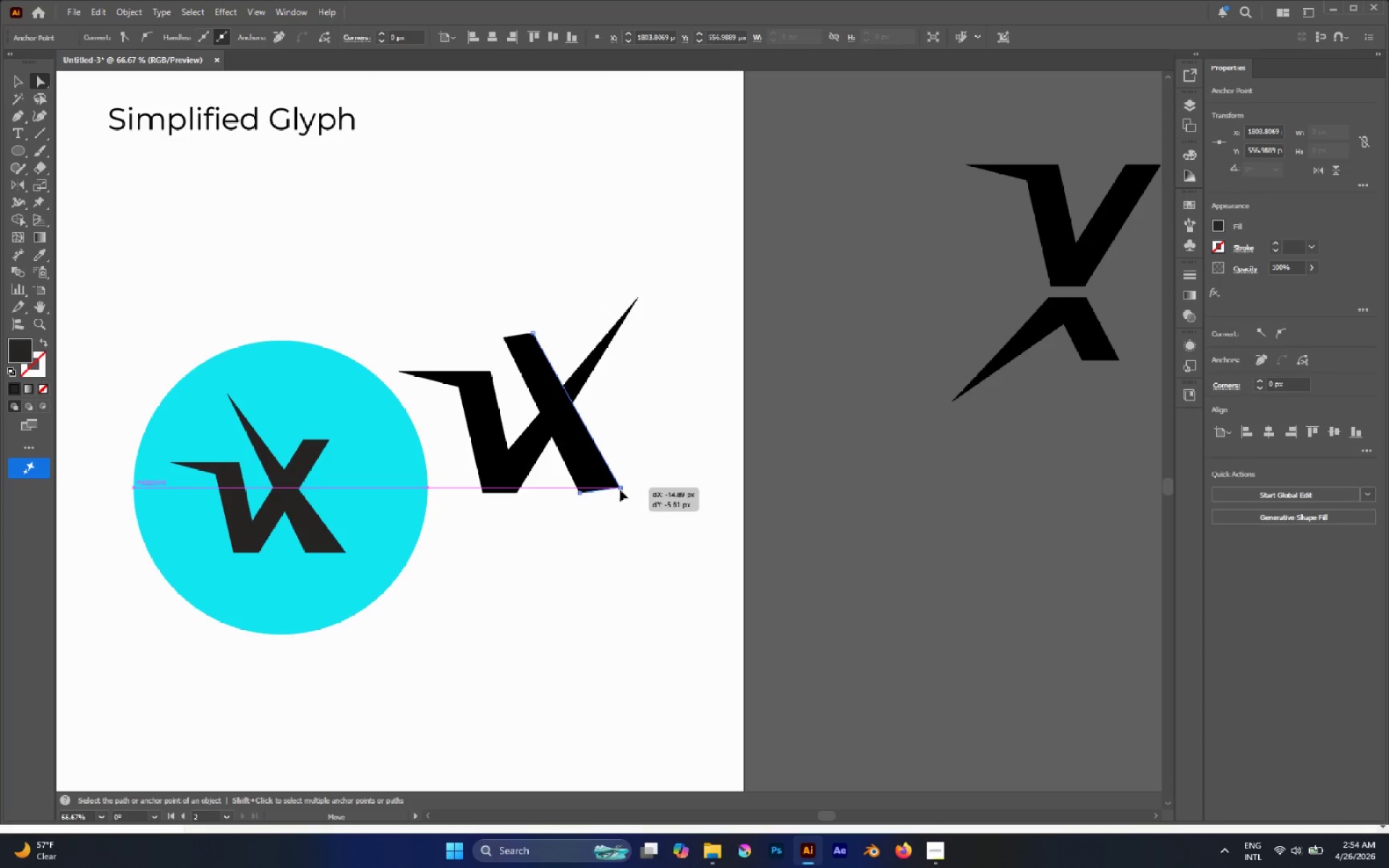 
left_click([551, 304])
 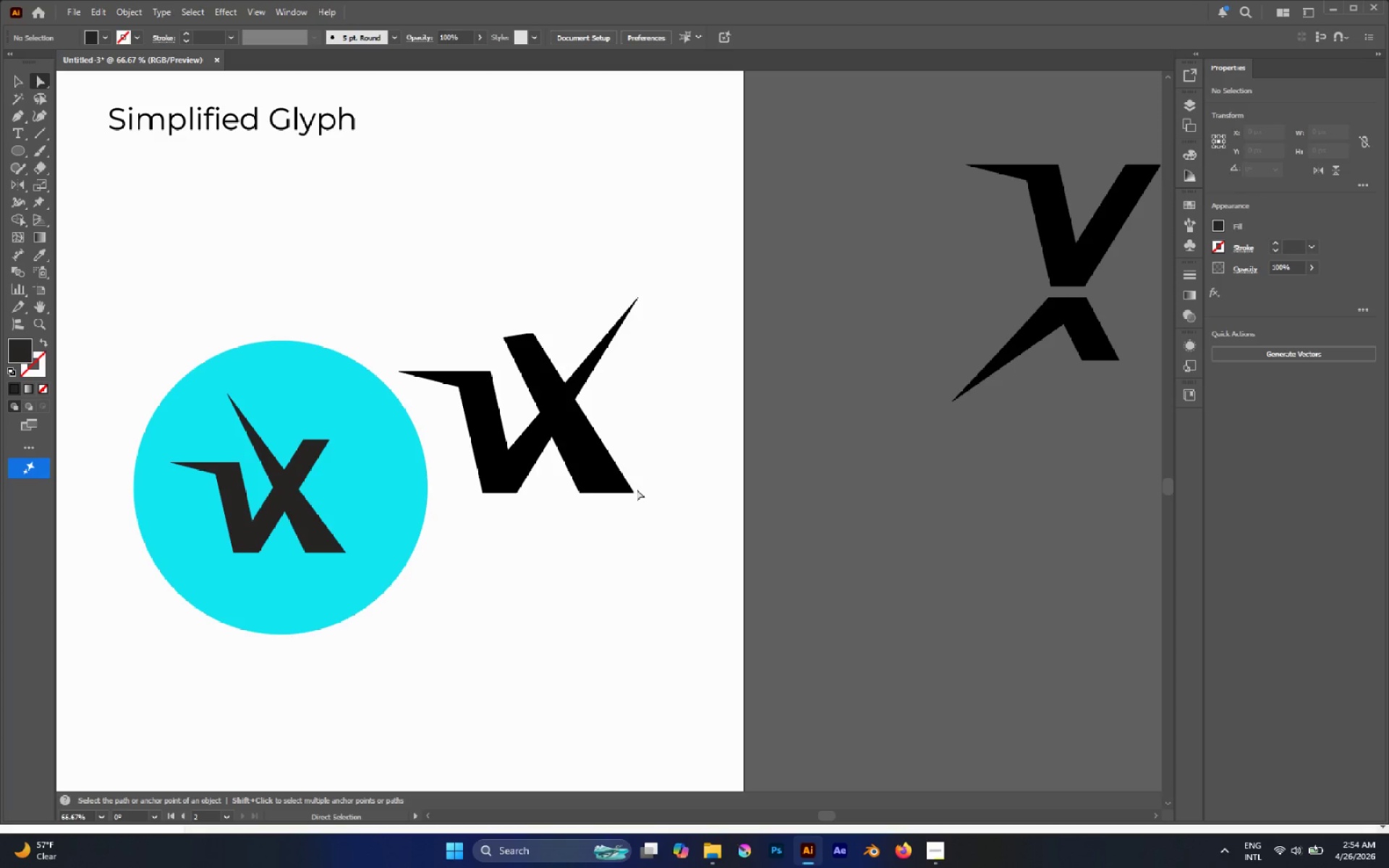 
left_click([634, 490])
 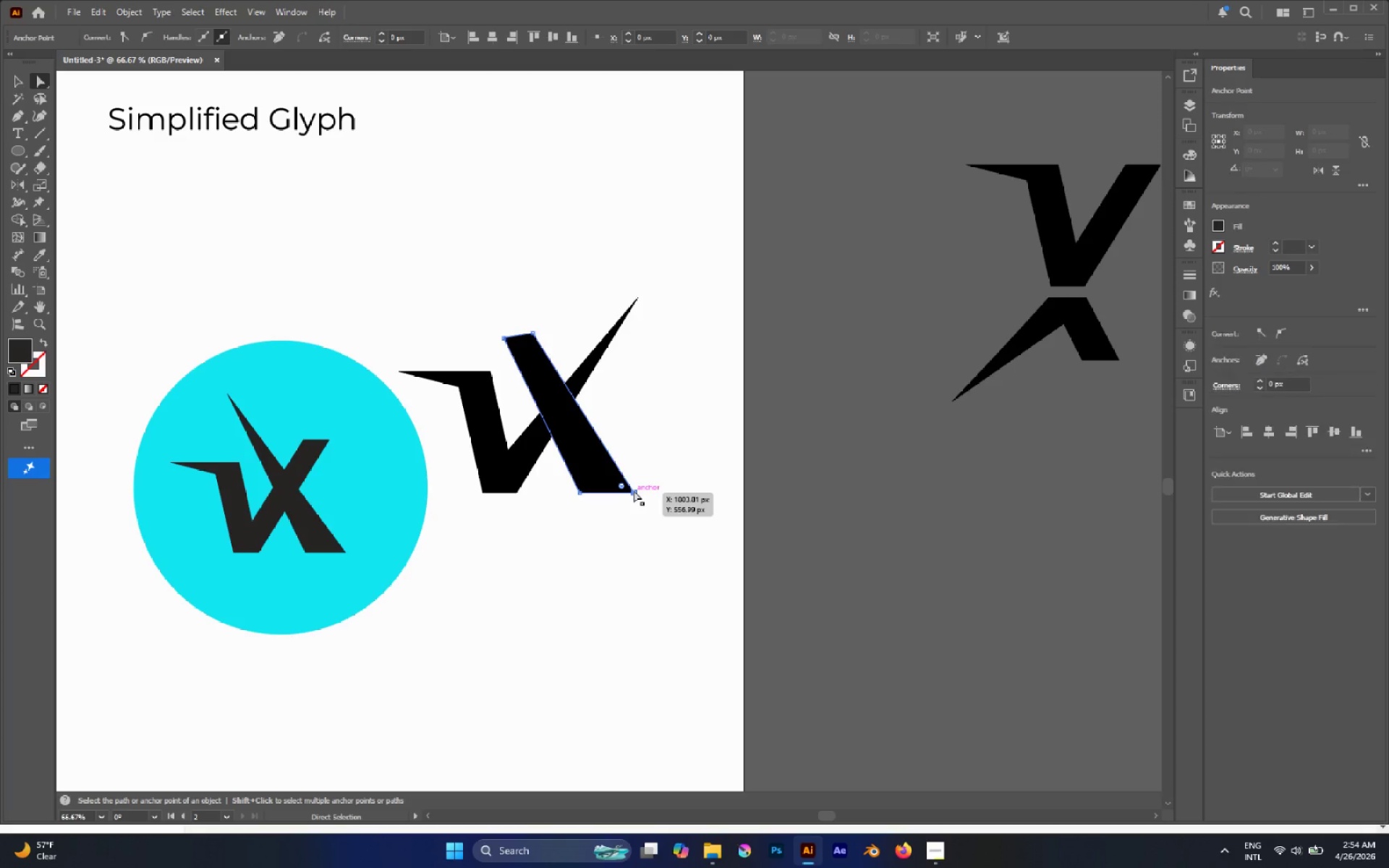 
left_click_drag(start_coordinate=[633, 490], to_coordinate=[625, 490])
 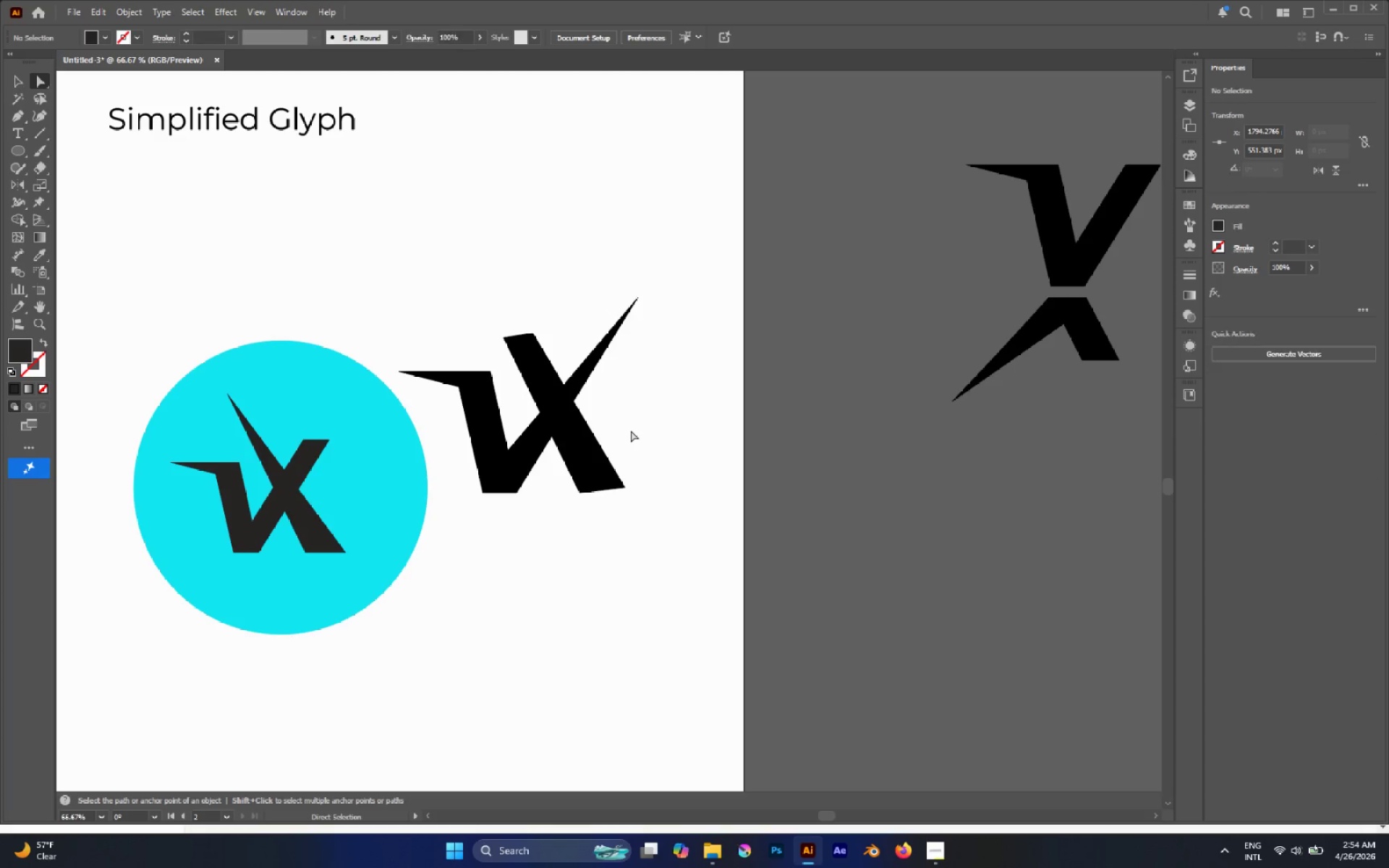 
hold_key(key=CapsLock, duration=1.5)
 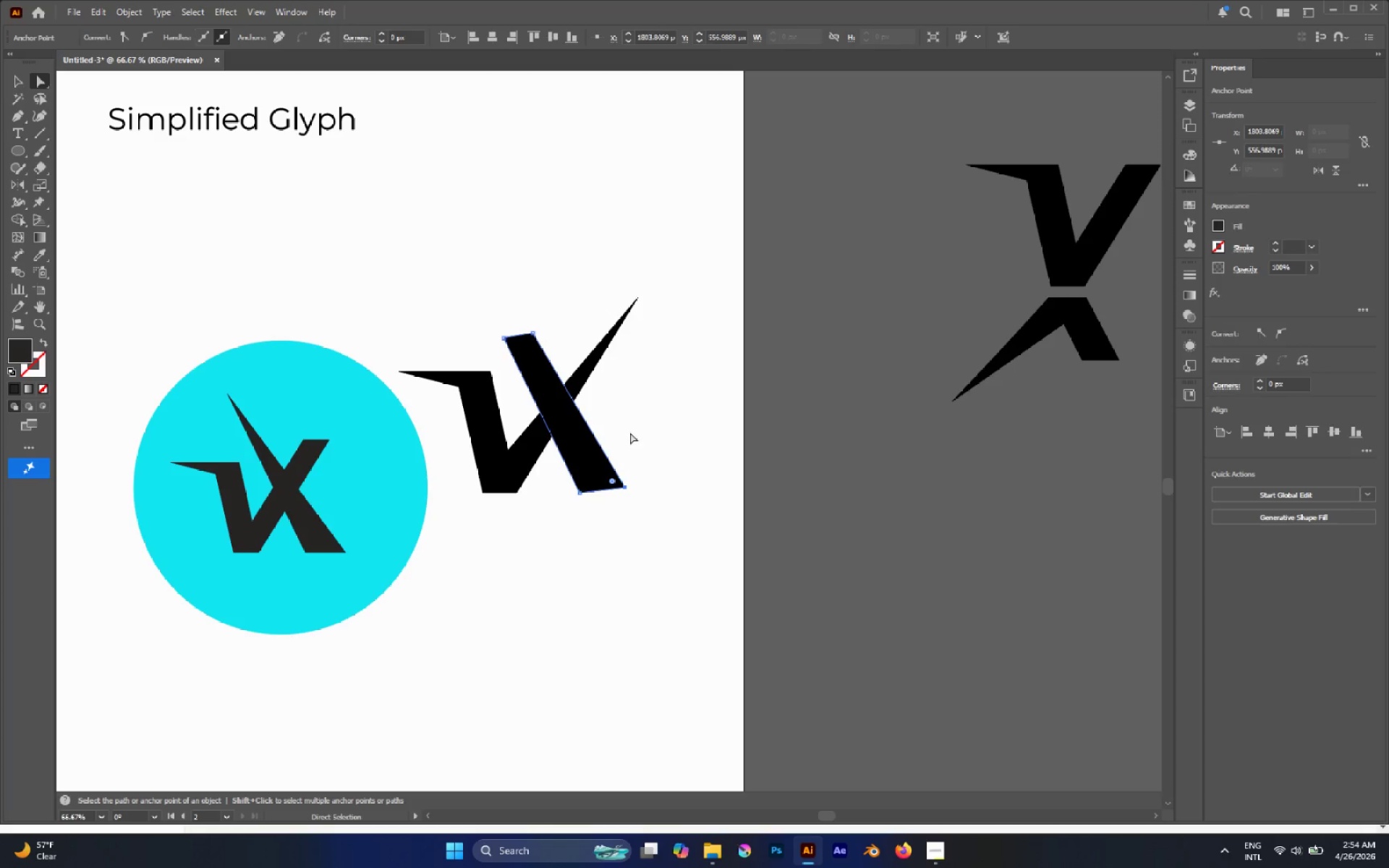 
hold_key(key=CapsLock, duration=0.44)
 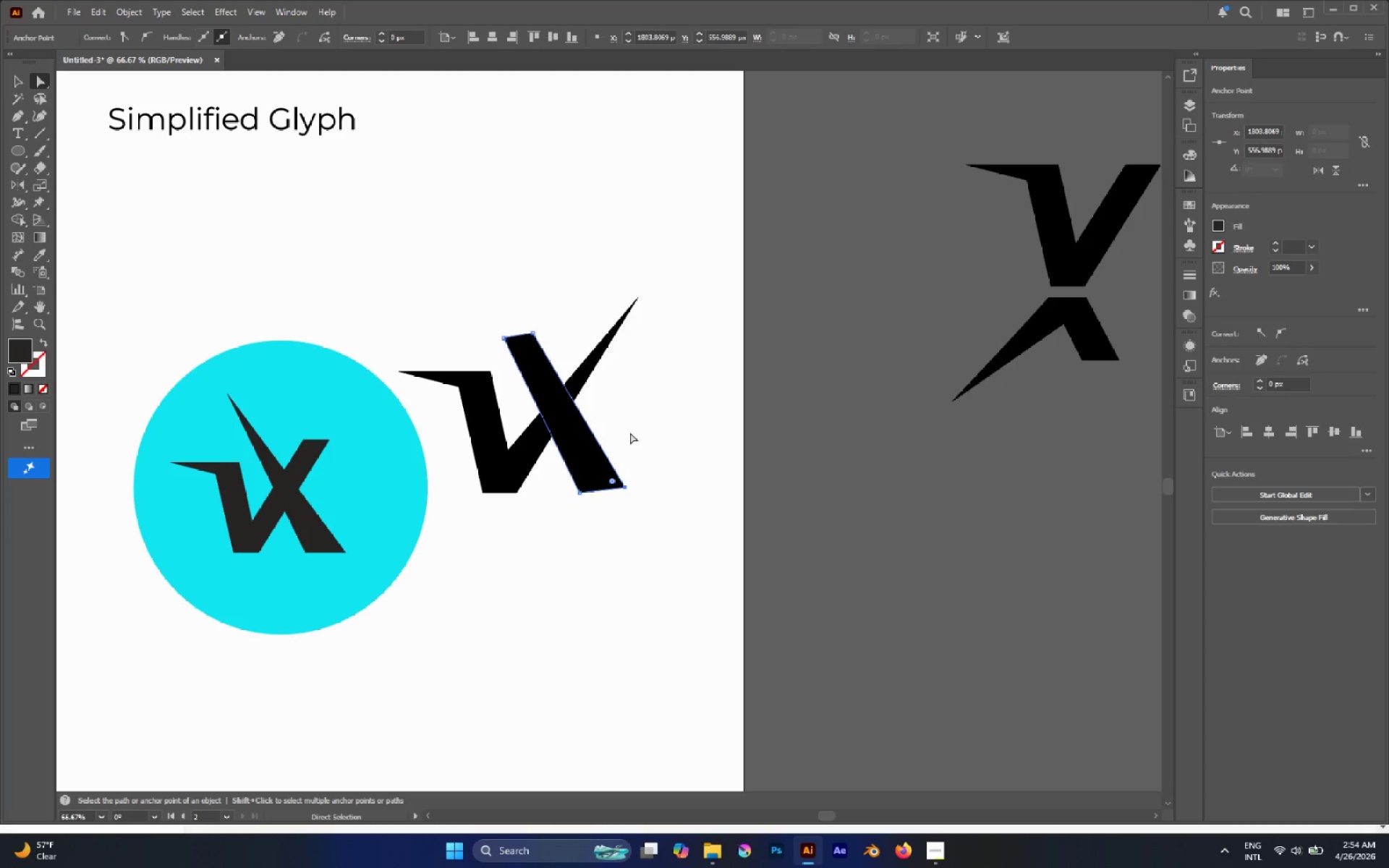 
left_click([630, 433])
 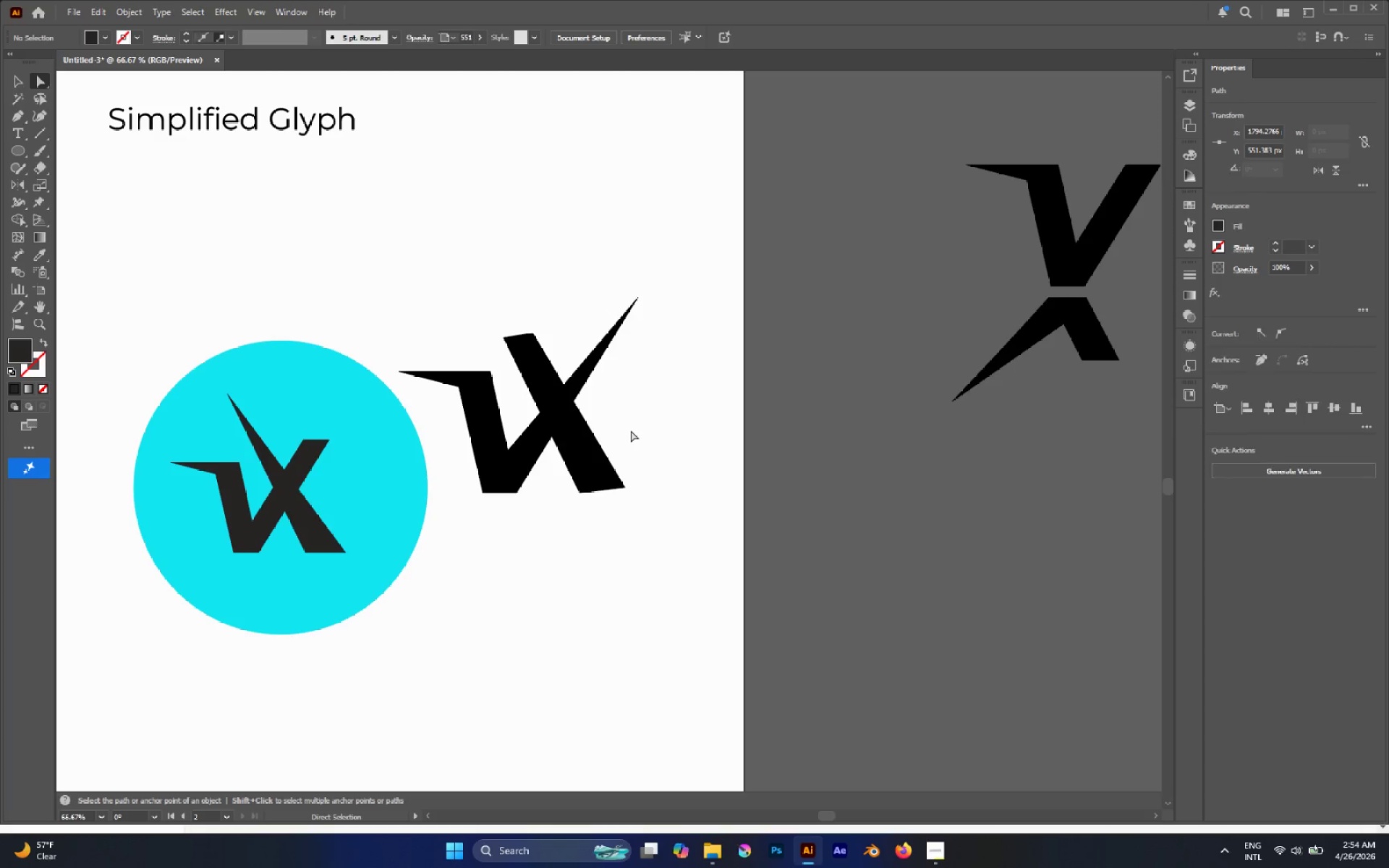 
hold_key(key=AltLeft, duration=0.59)
scroll: coordinate [632, 435], scroll_direction: down, amount: 3.0
 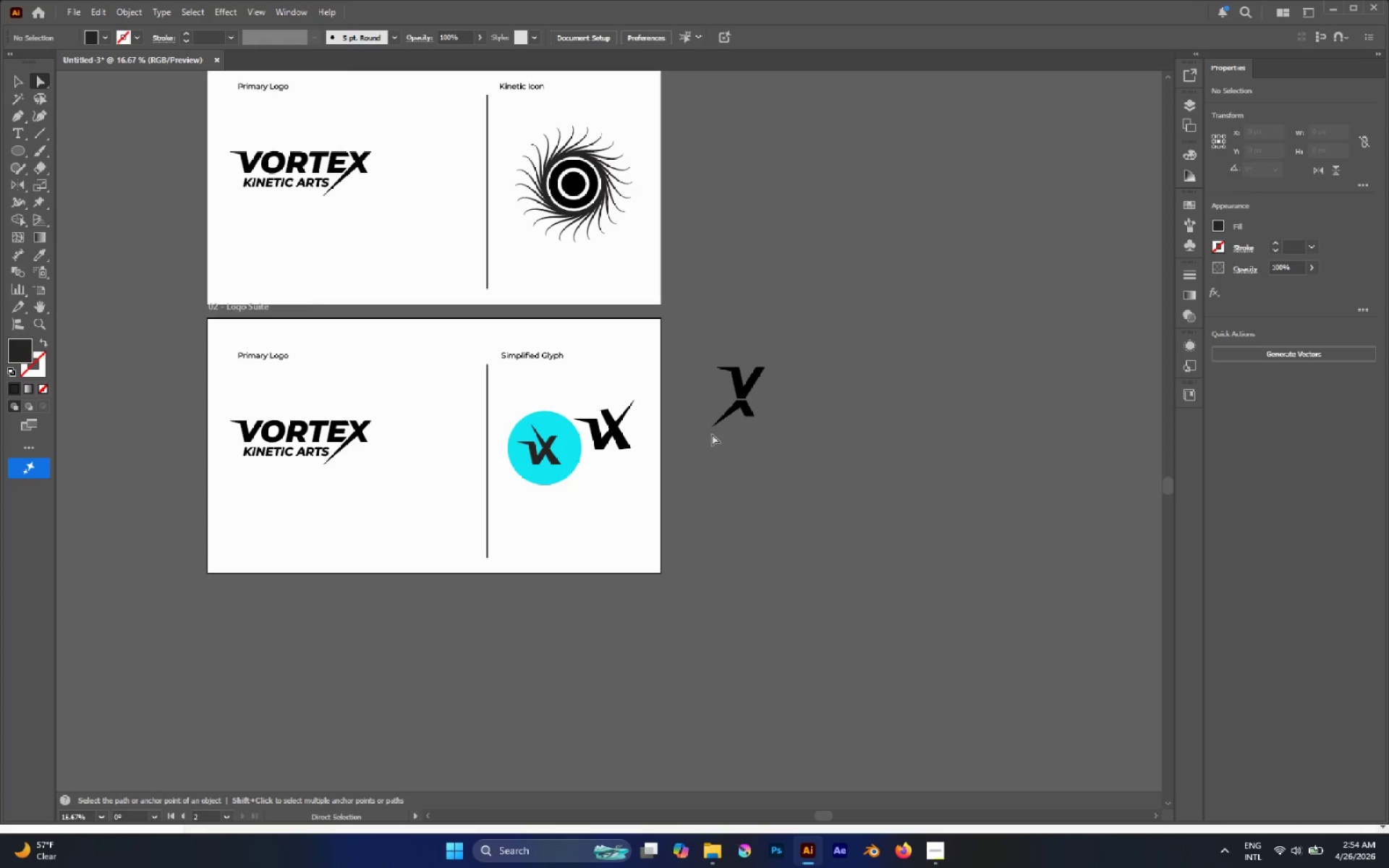 
hold_key(key=AltLeft, duration=0.7)
scroll: coordinate [590, 407], scroll_direction: up, amount: 1.0
 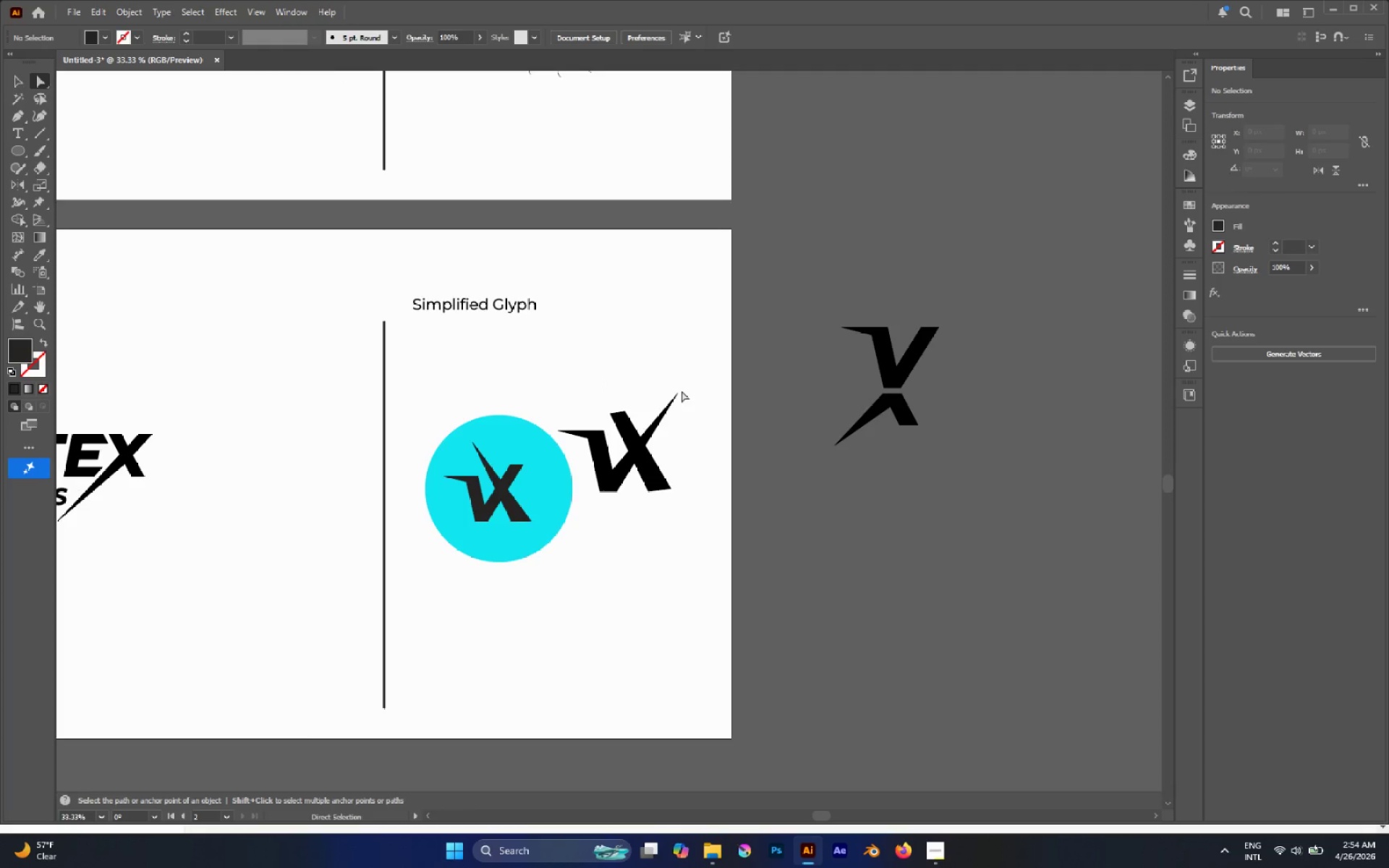 
hold_key(key=AltLeft, duration=0.7)
scroll: coordinate [620, 412], scroll_direction: up, amount: 2.0
 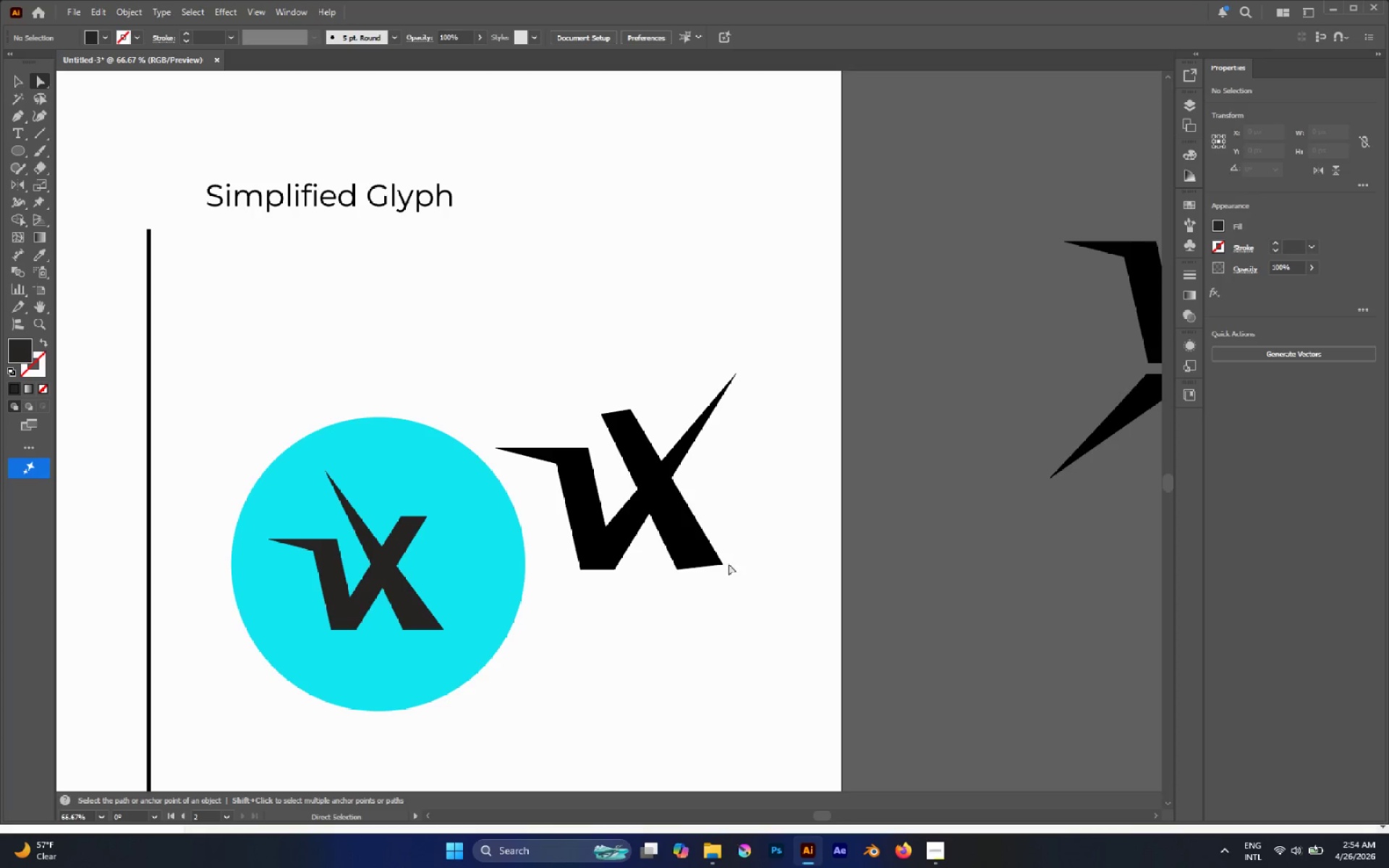 
left_click([722, 562])
 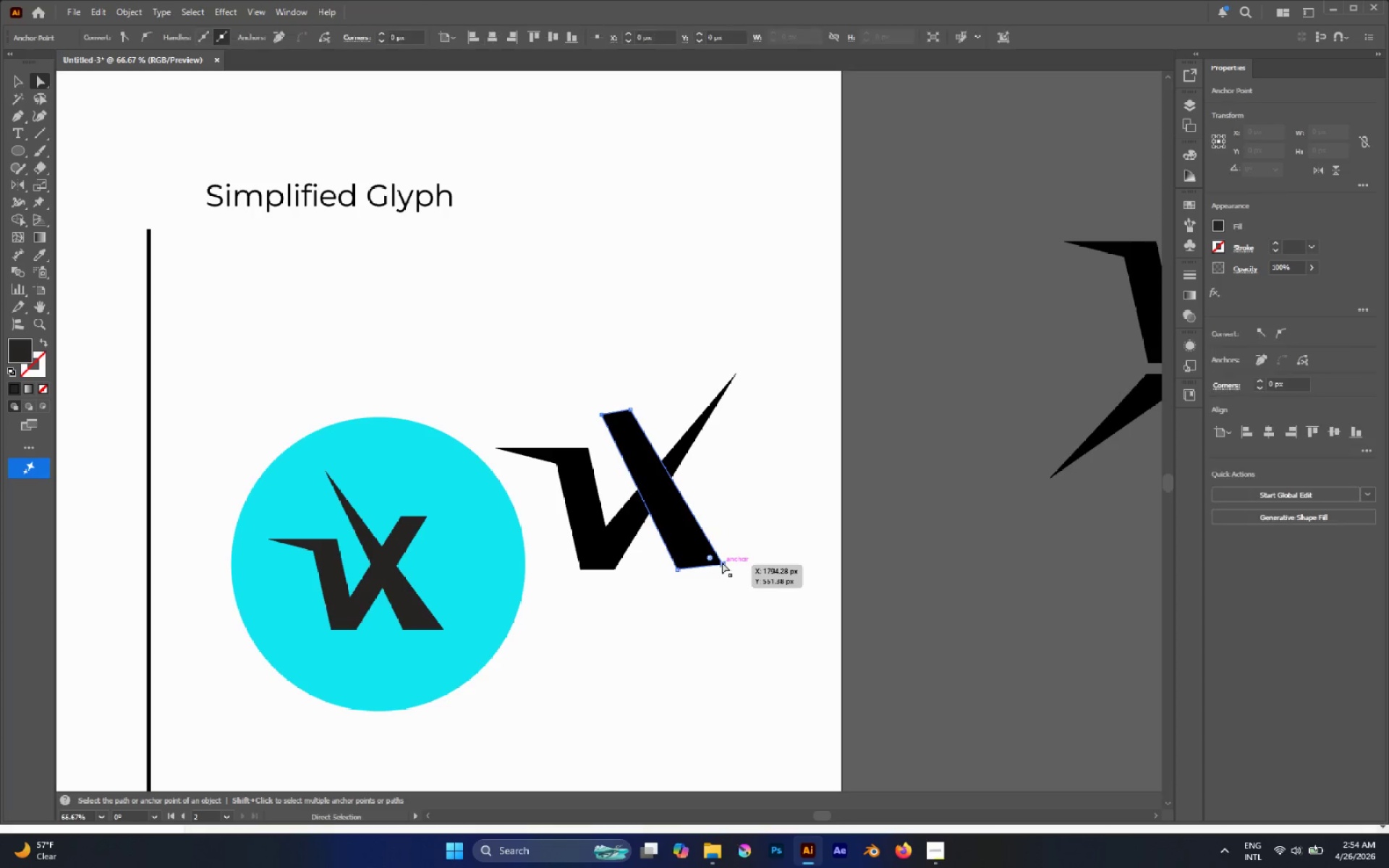 
left_click_drag(start_coordinate=[722, 562], to_coordinate=[717, 569])
 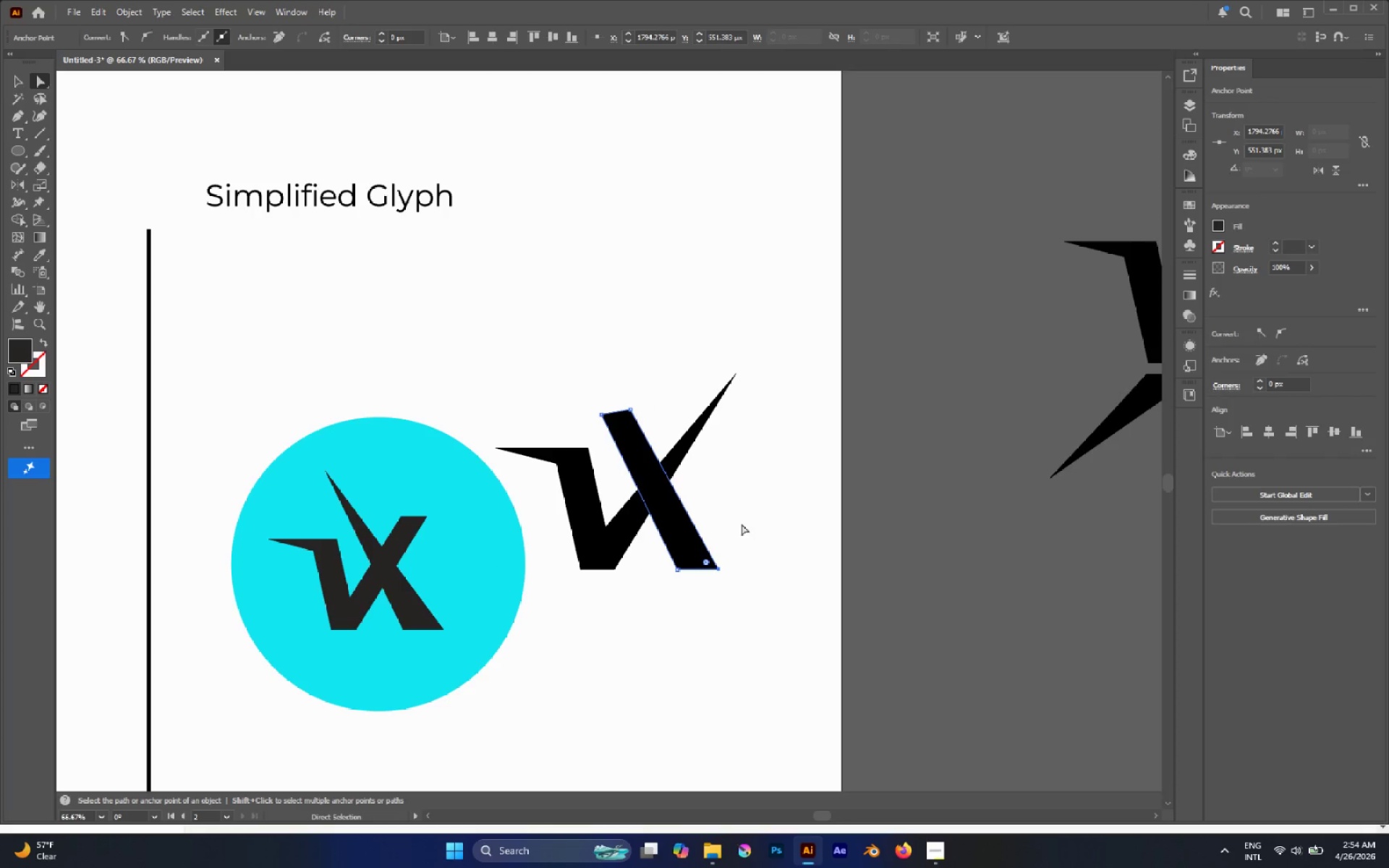 
left_click([734, 509])
 